 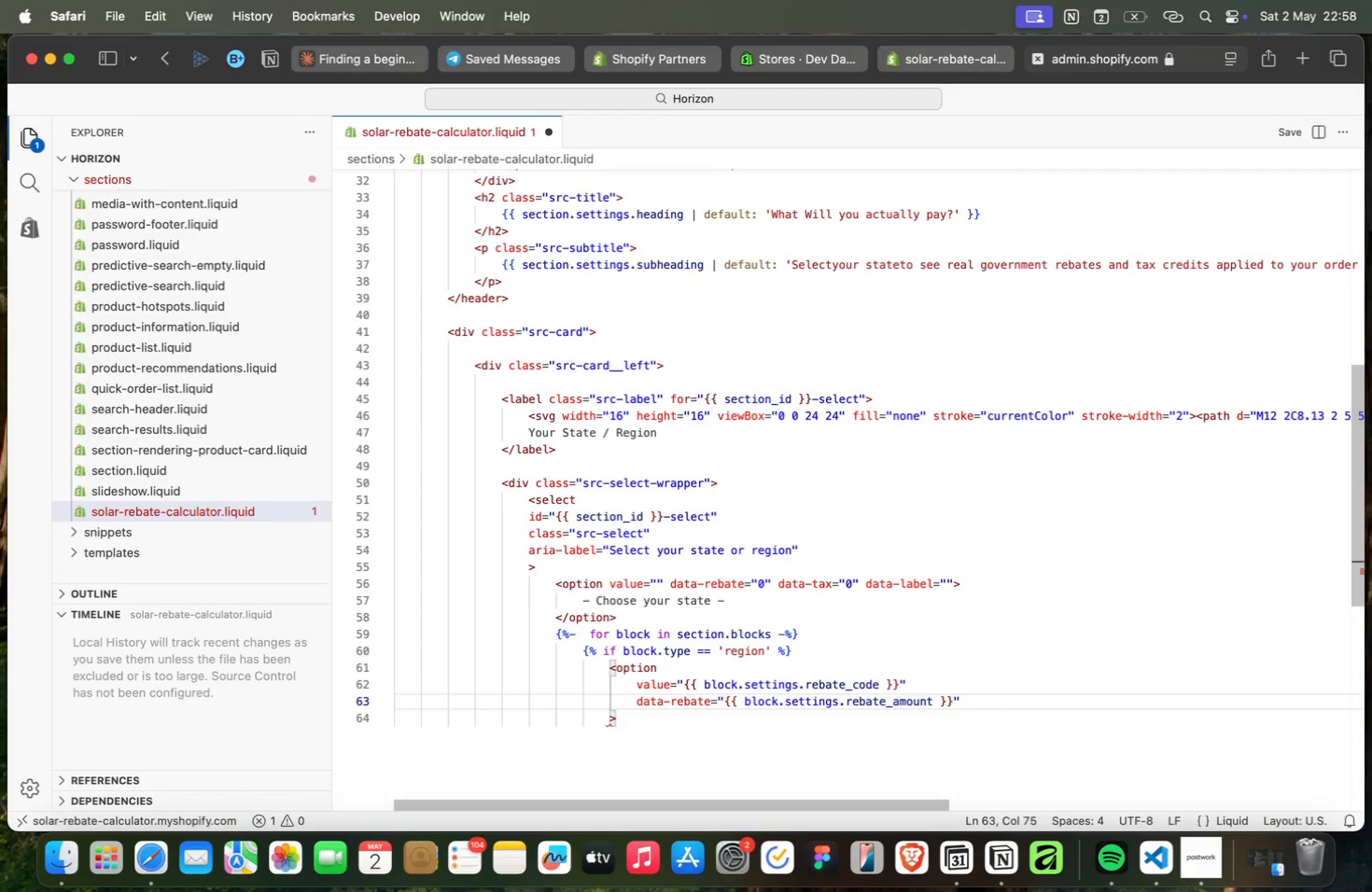 
key(Meta+ArrowRight)
 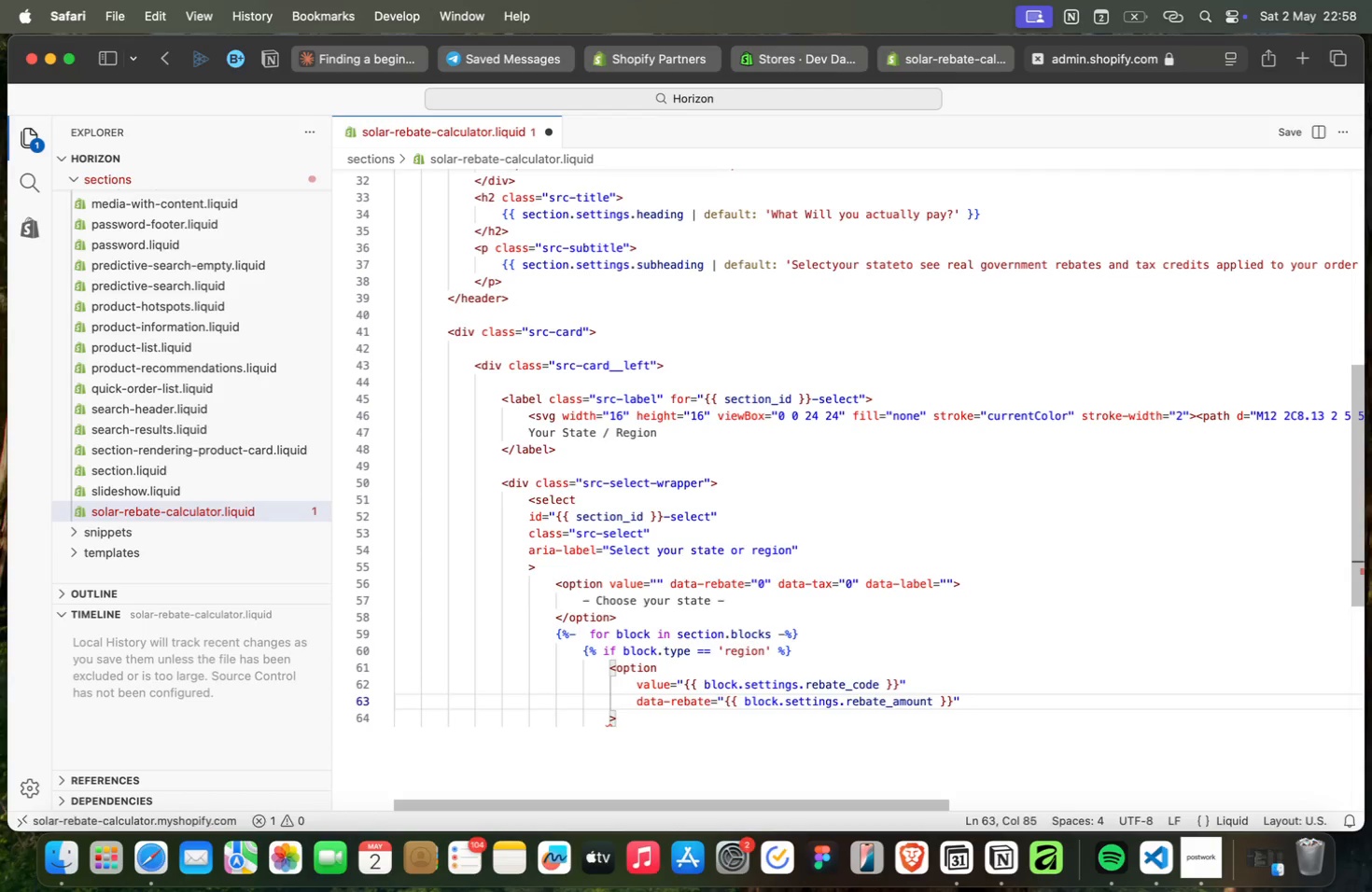 
key(Enter)
 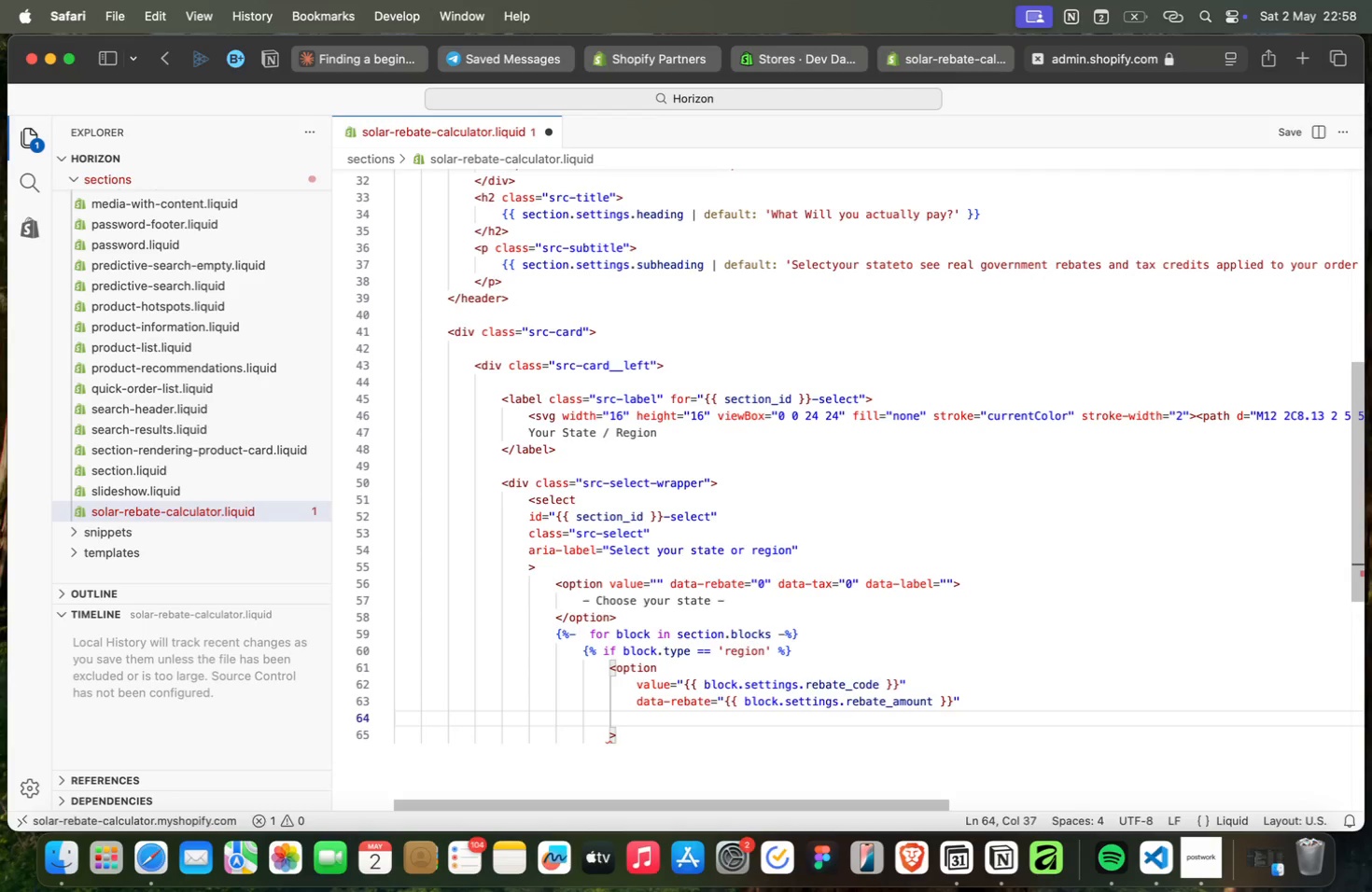 
type(data-tax="{{)
 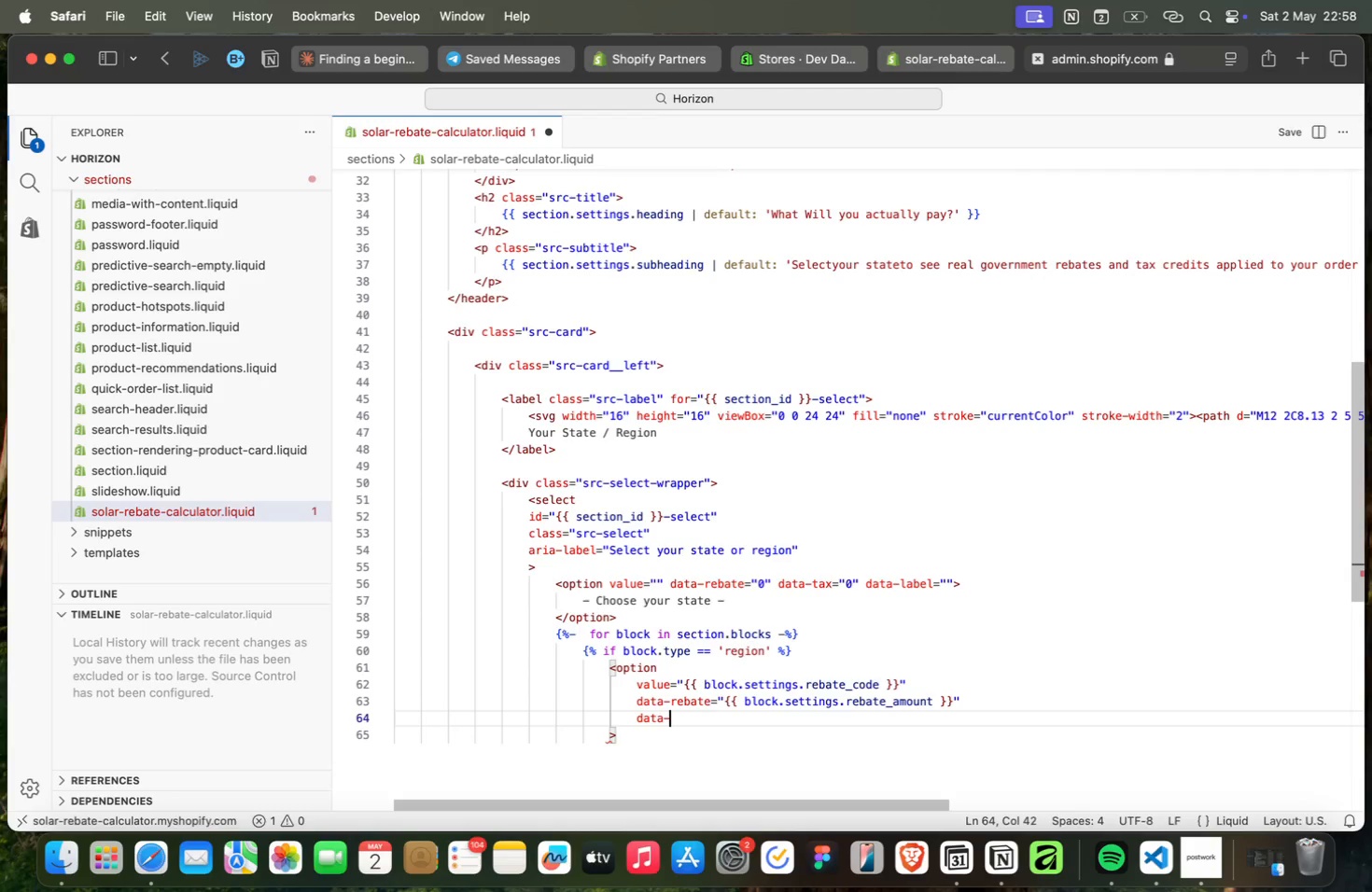 
type(block.se)
 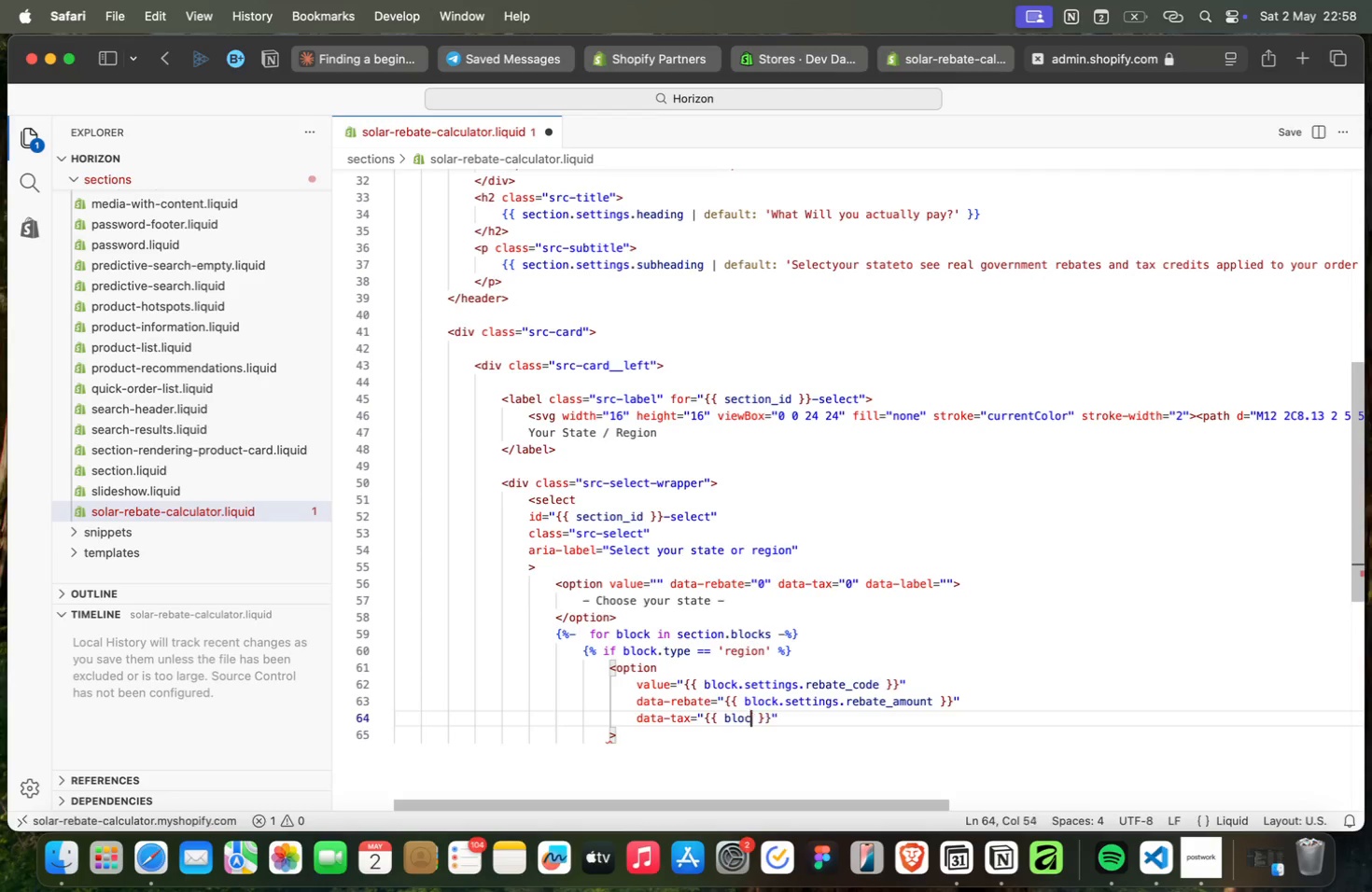 
key(Enter)
 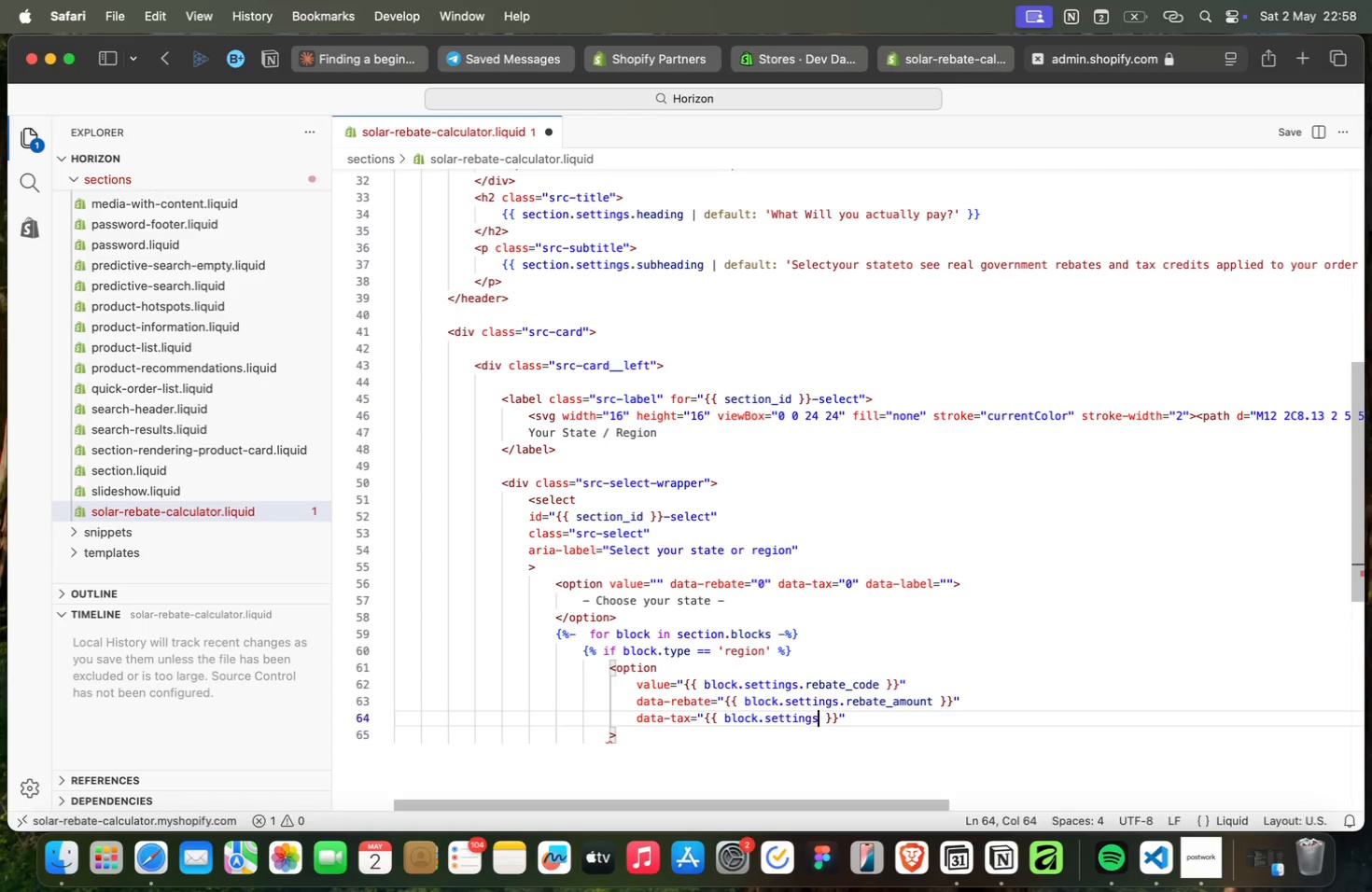 
wait(5.69)
 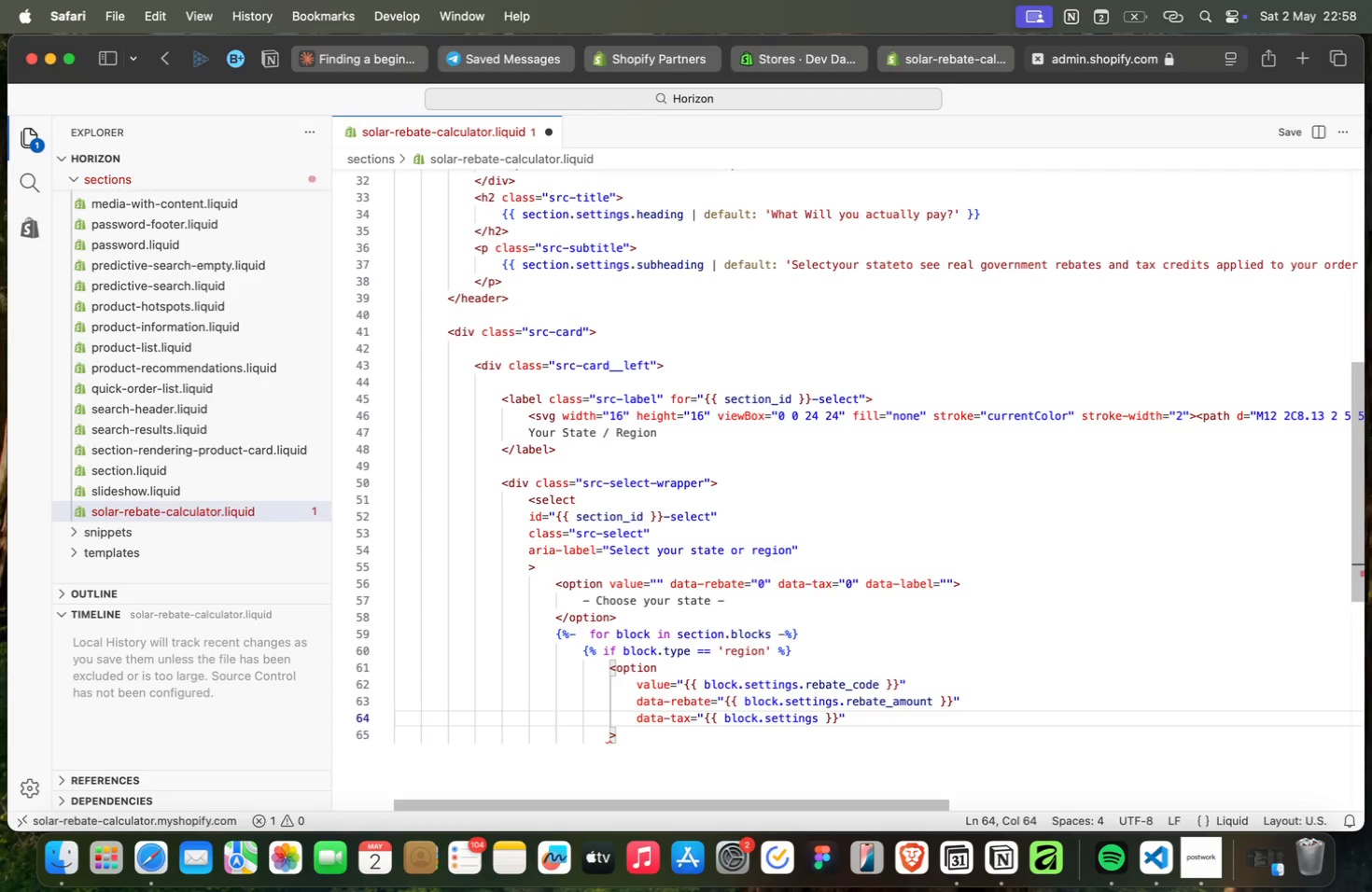 
type(.tax-)
key(Backspace)
type(_credit)
 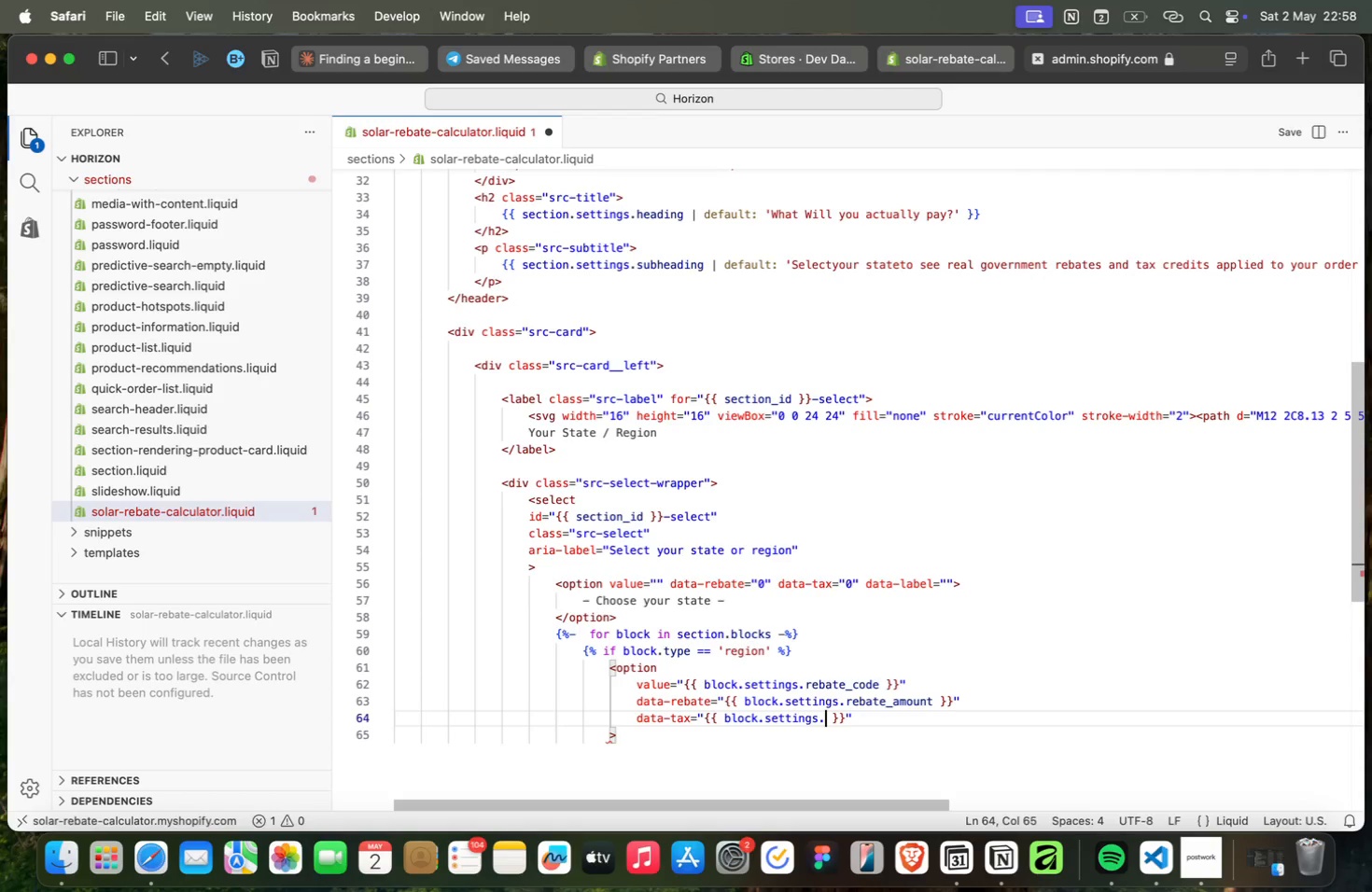 
key(Meta+CommandLeft)
 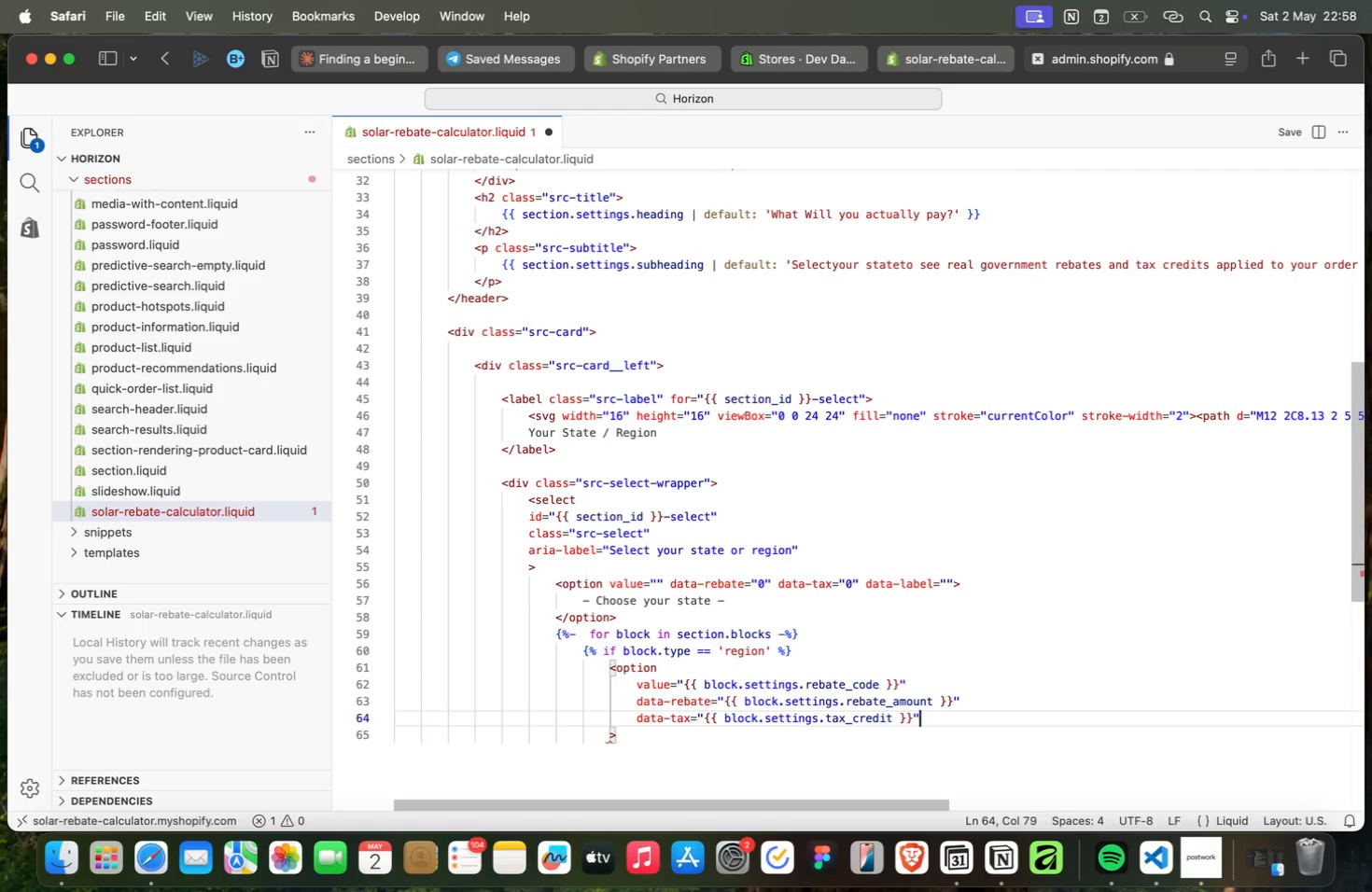 
key(Meta+ArrowRight)
 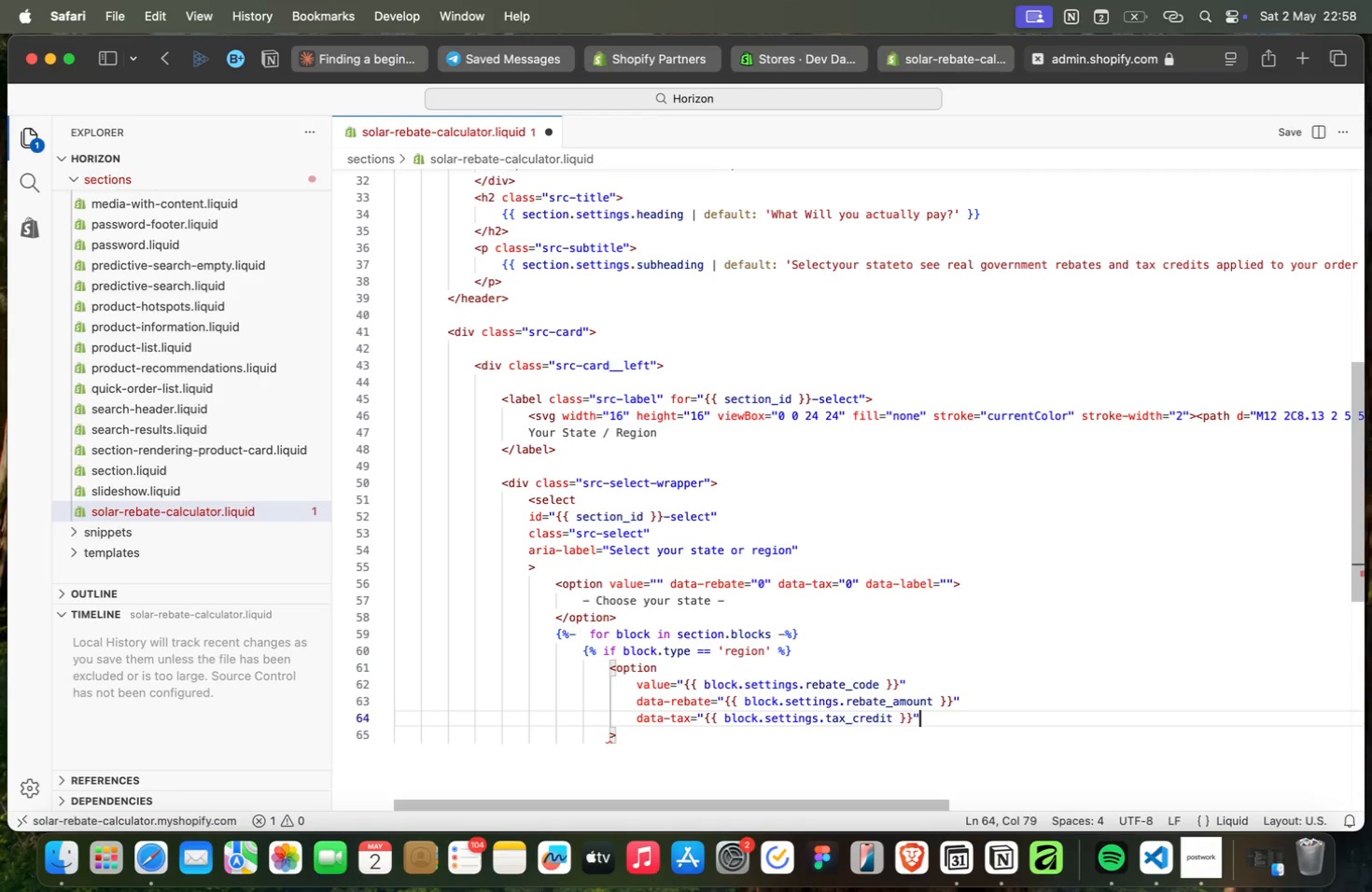 
key(Enter)
 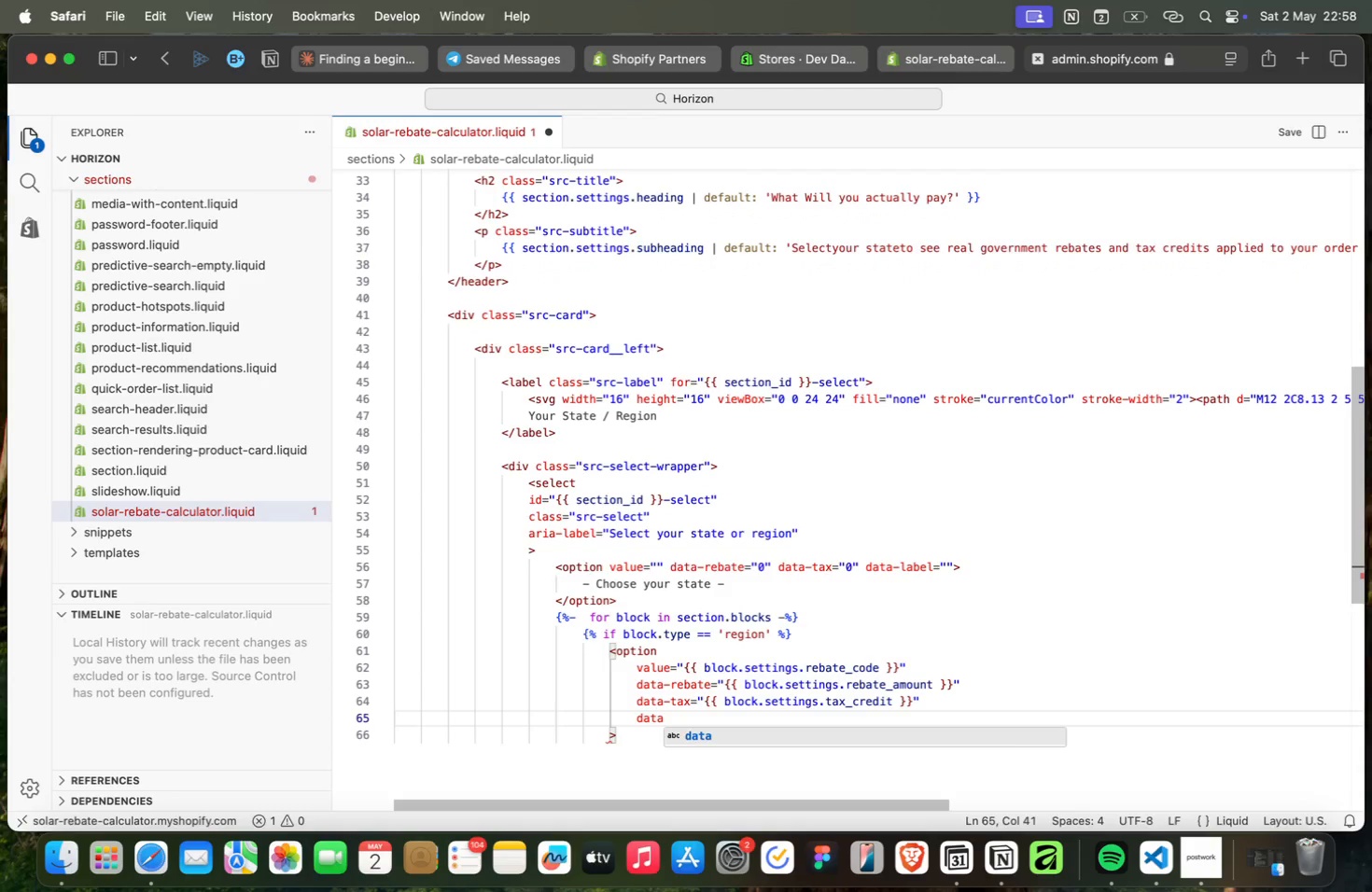 
type(data-label)
 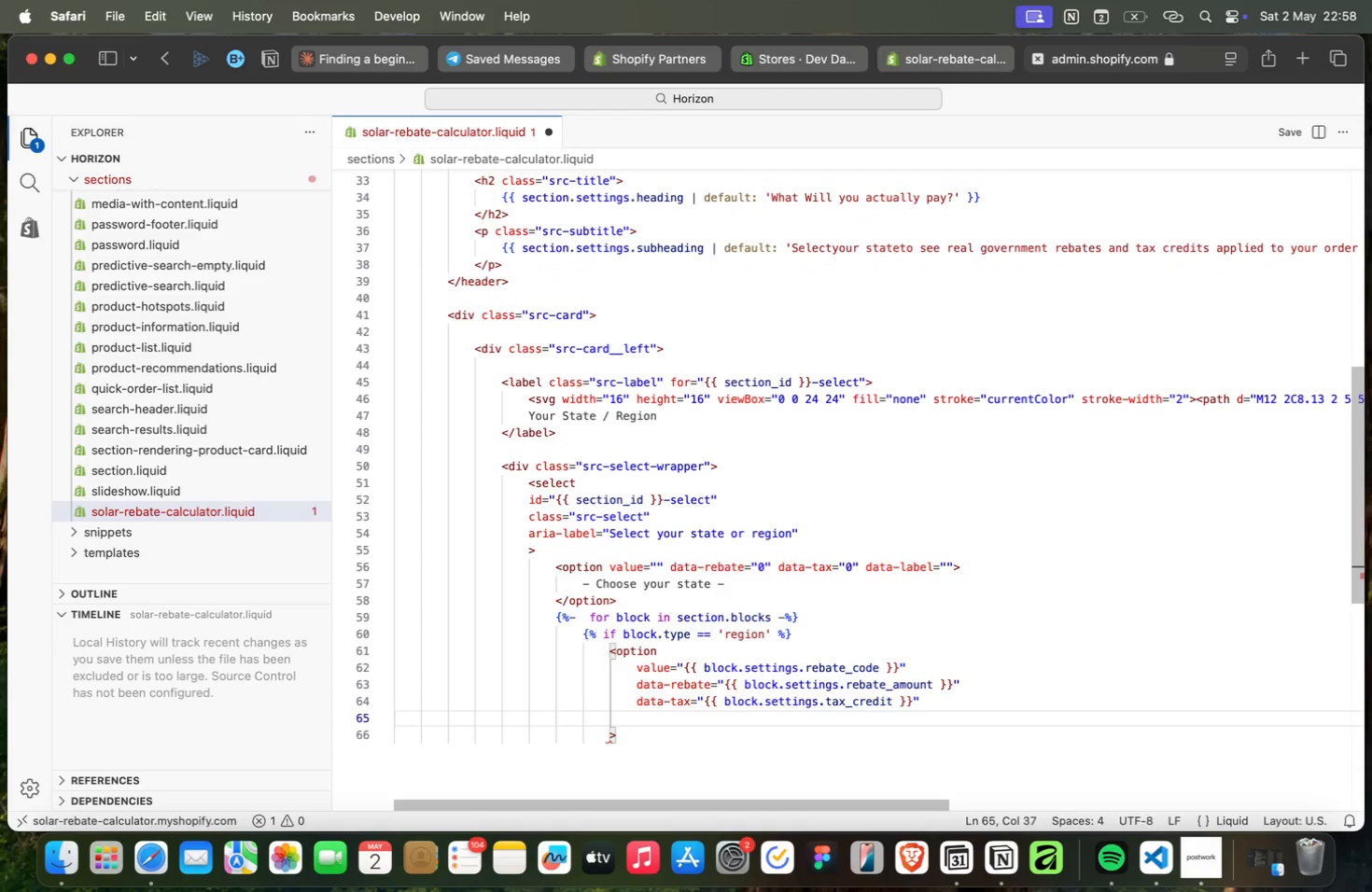 
key(ArrowUp)
 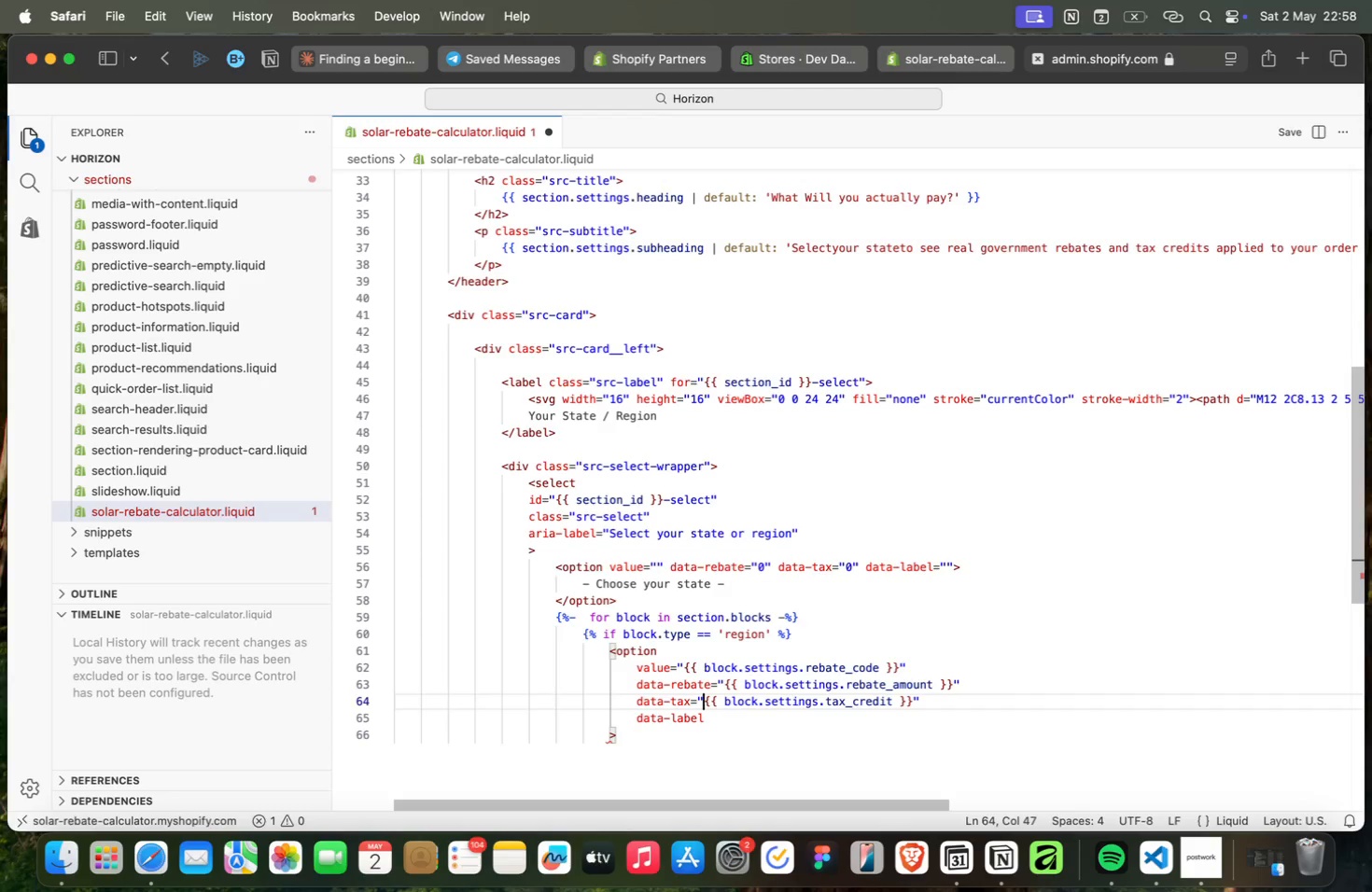 
key(ArrowUp)
 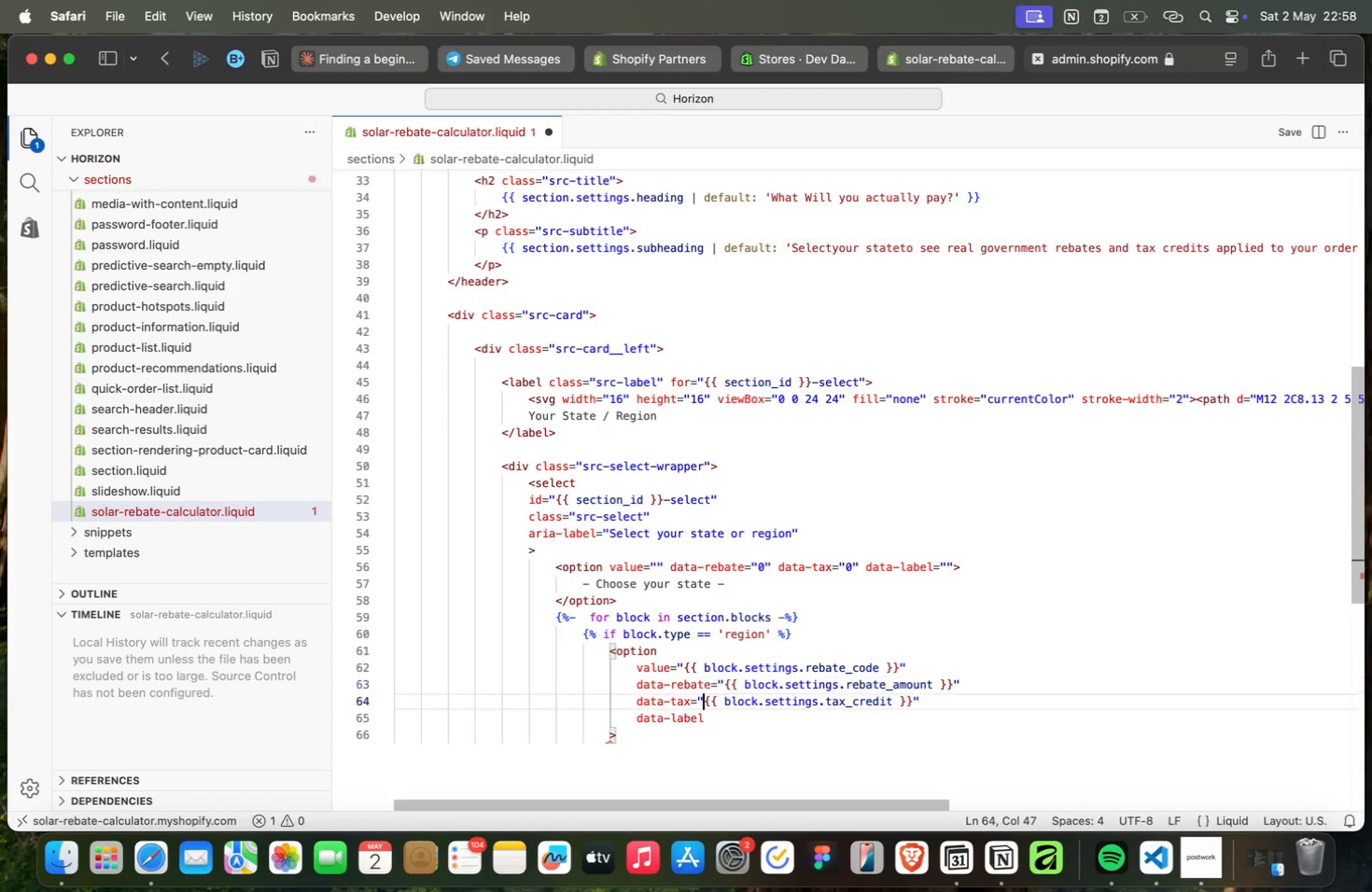 
key(ArrowDown)
 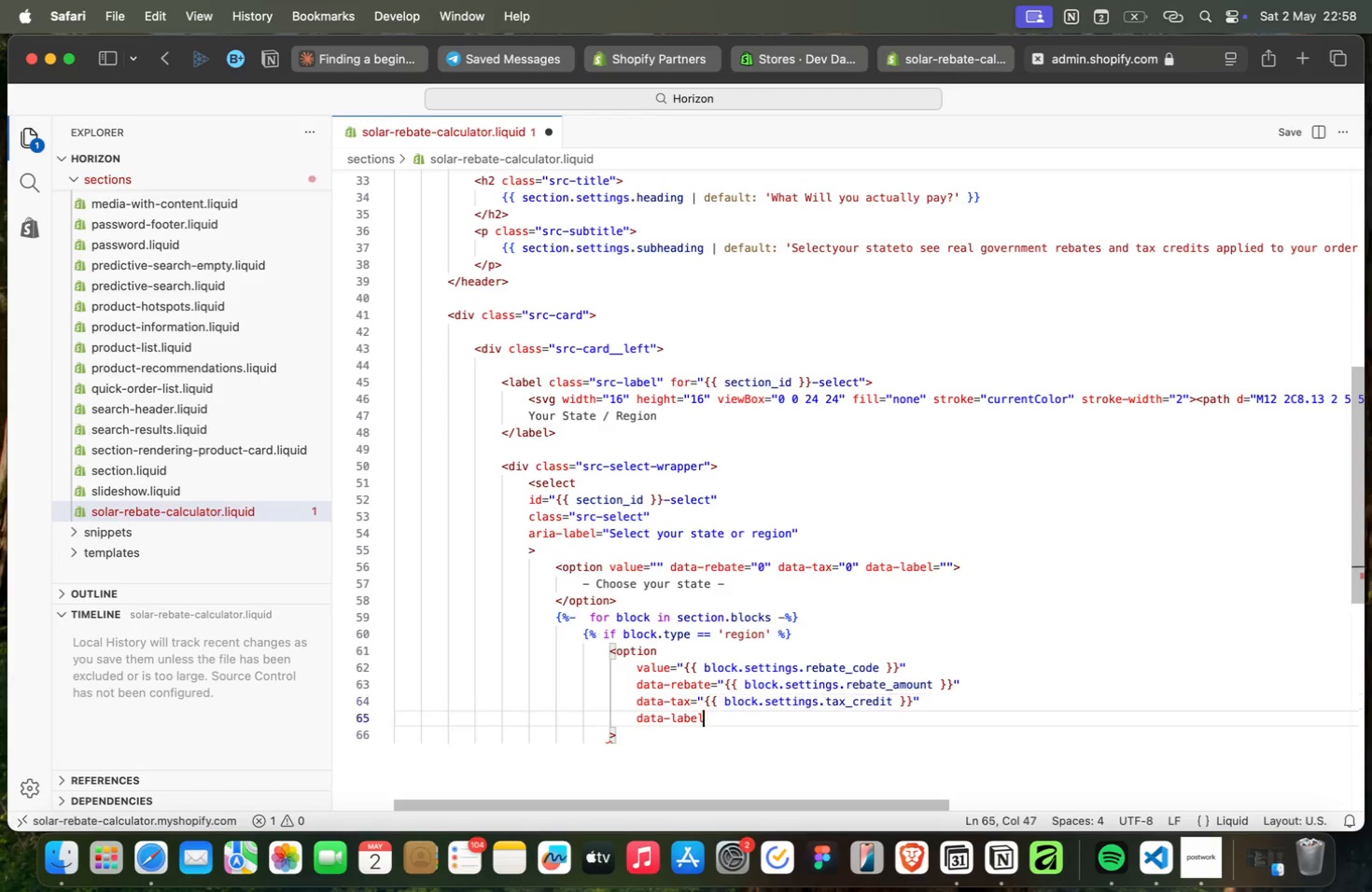 
key(ArrowDown)
 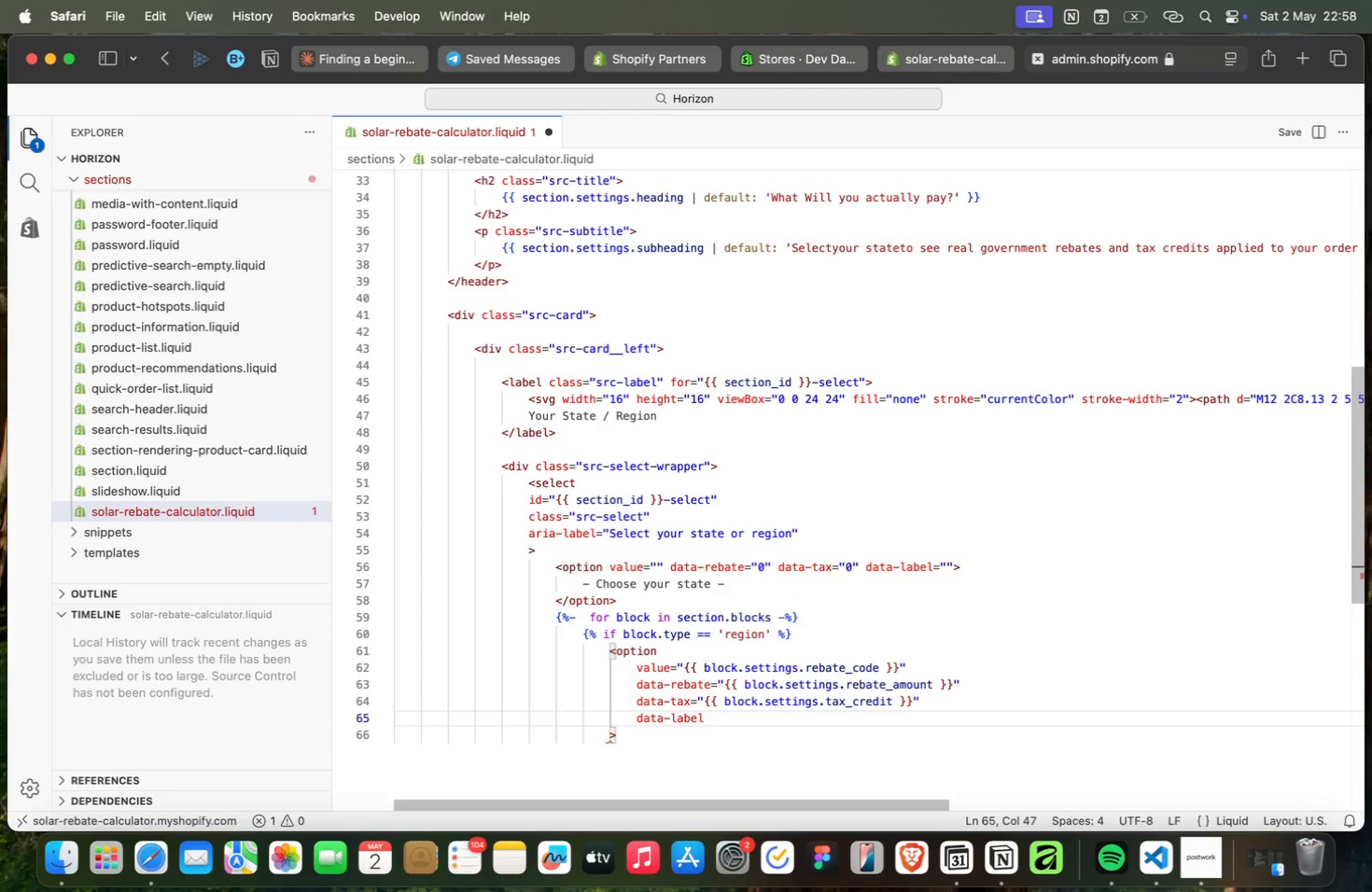 
key(Equal)
 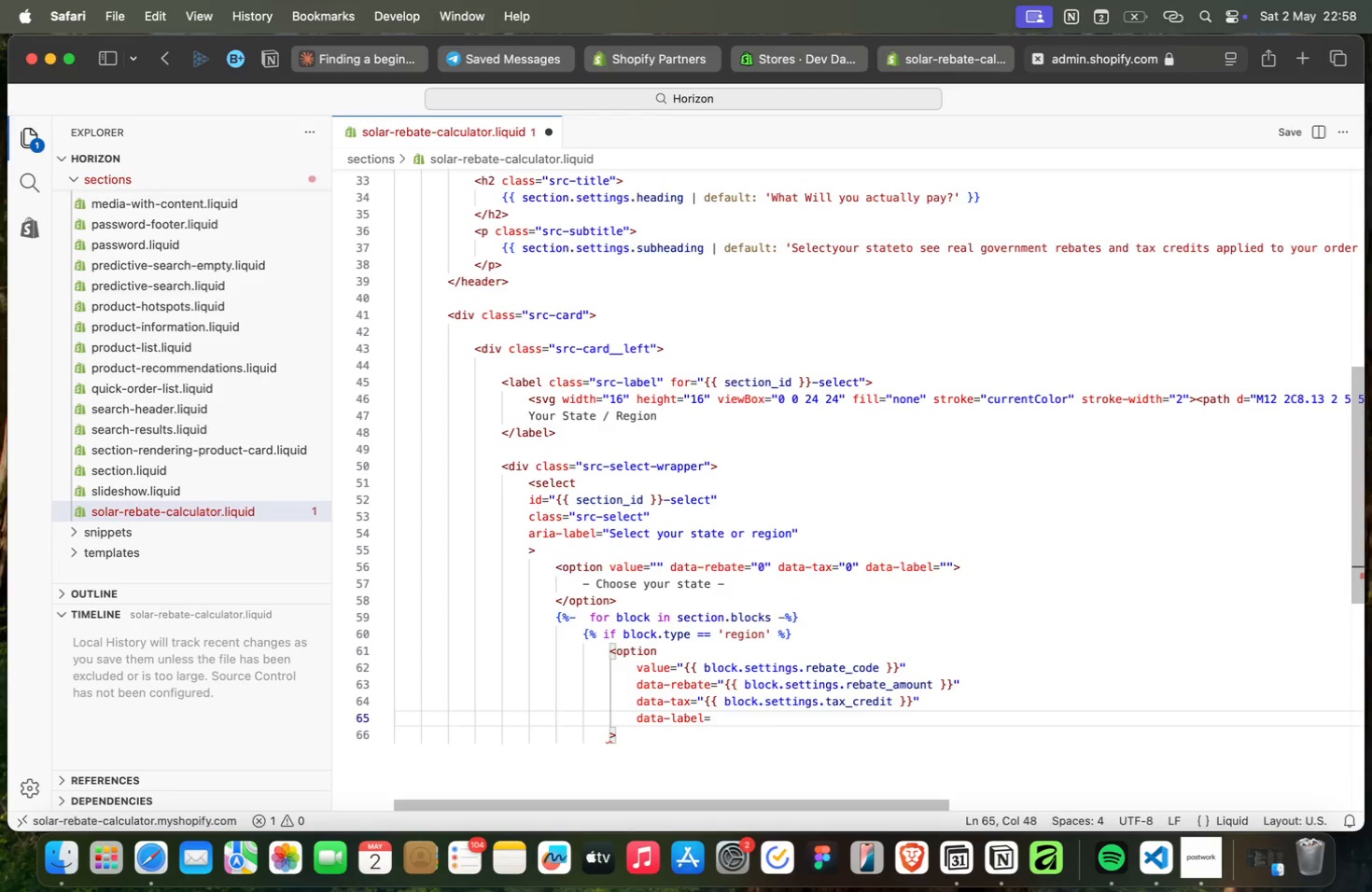 
key(Shift+Quote)
 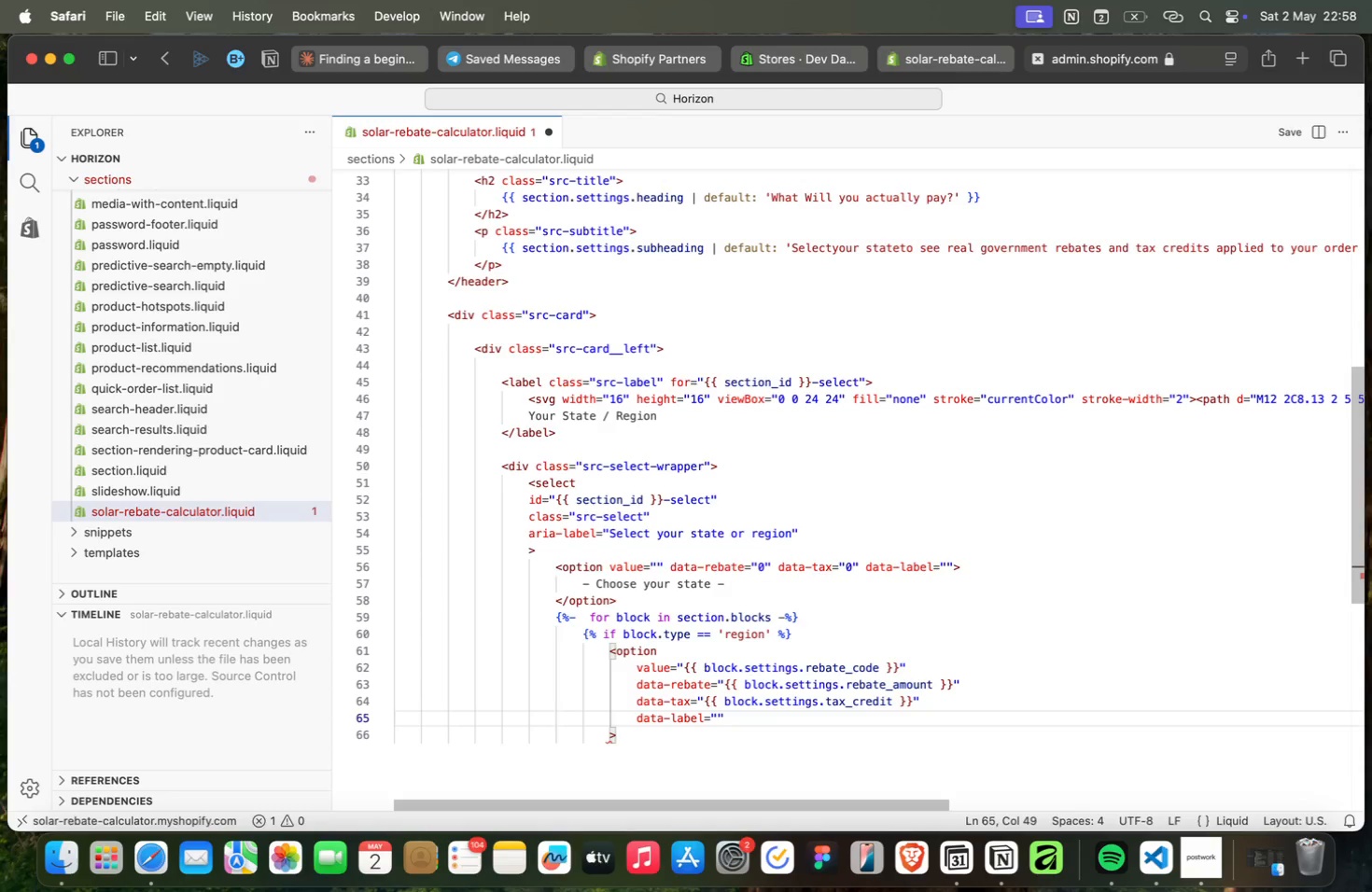 
key(Shift+BracketLeft)
 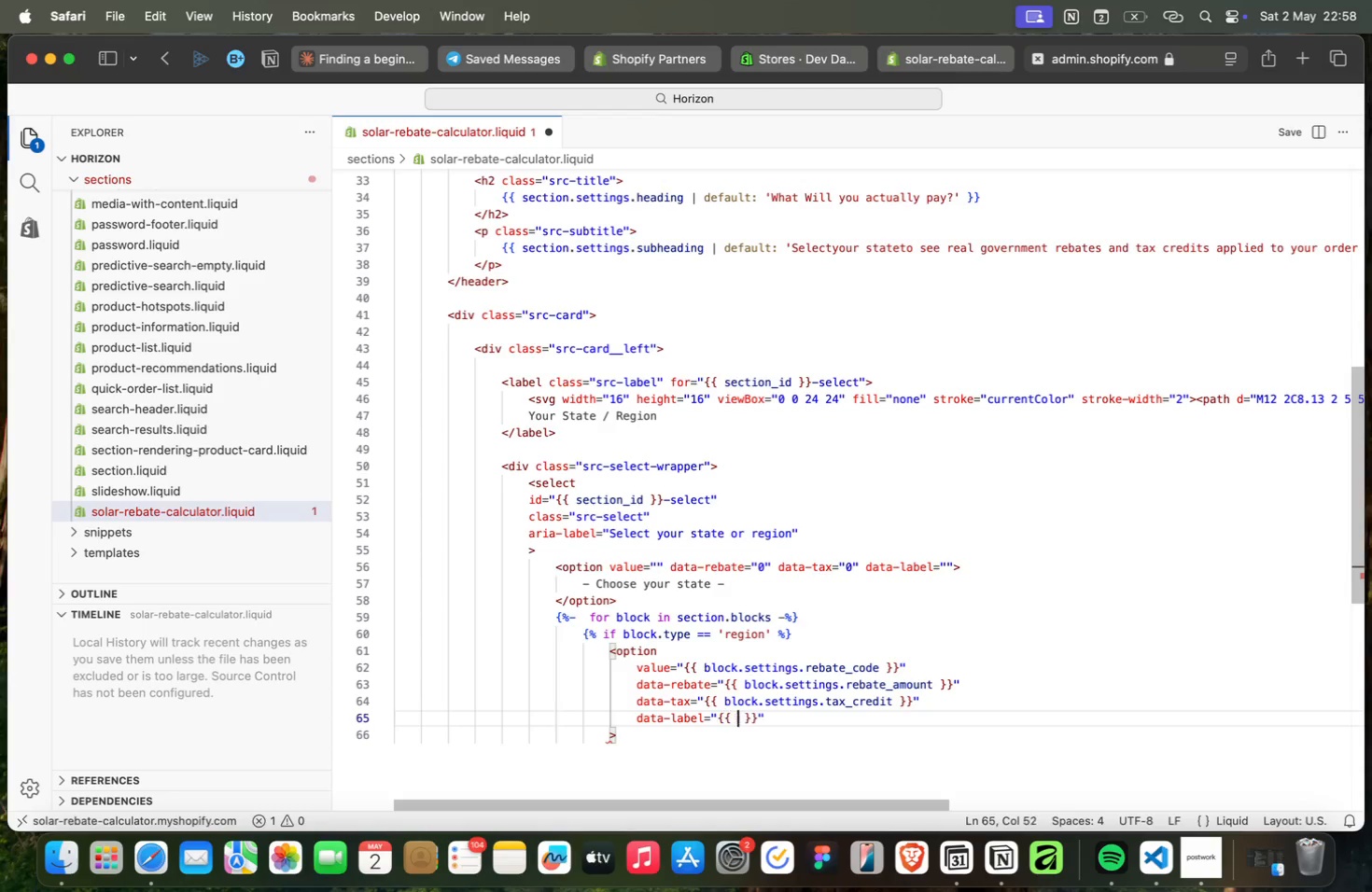 
key(Shift+BracketLeft)
 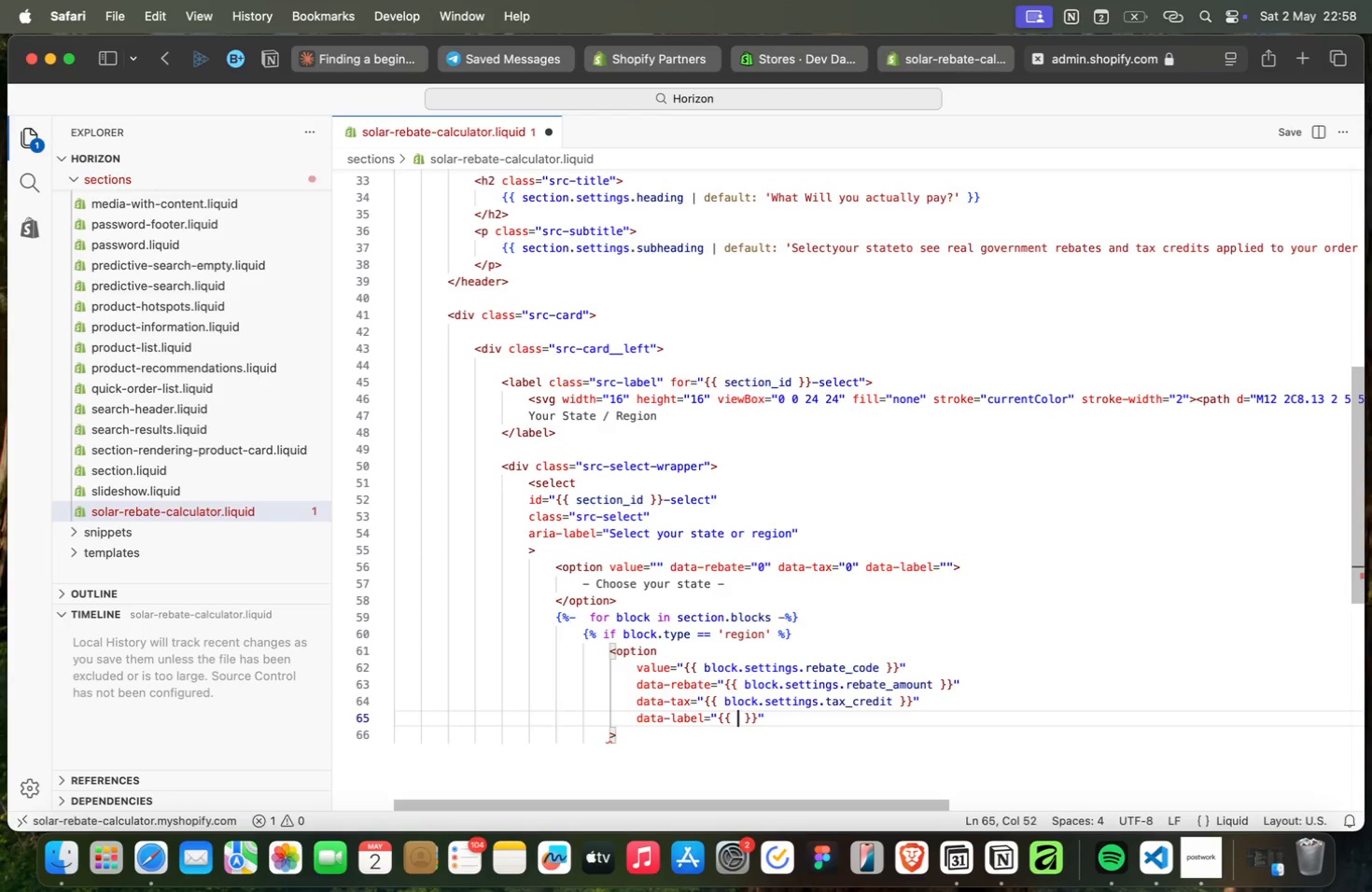 
type(block.se)
 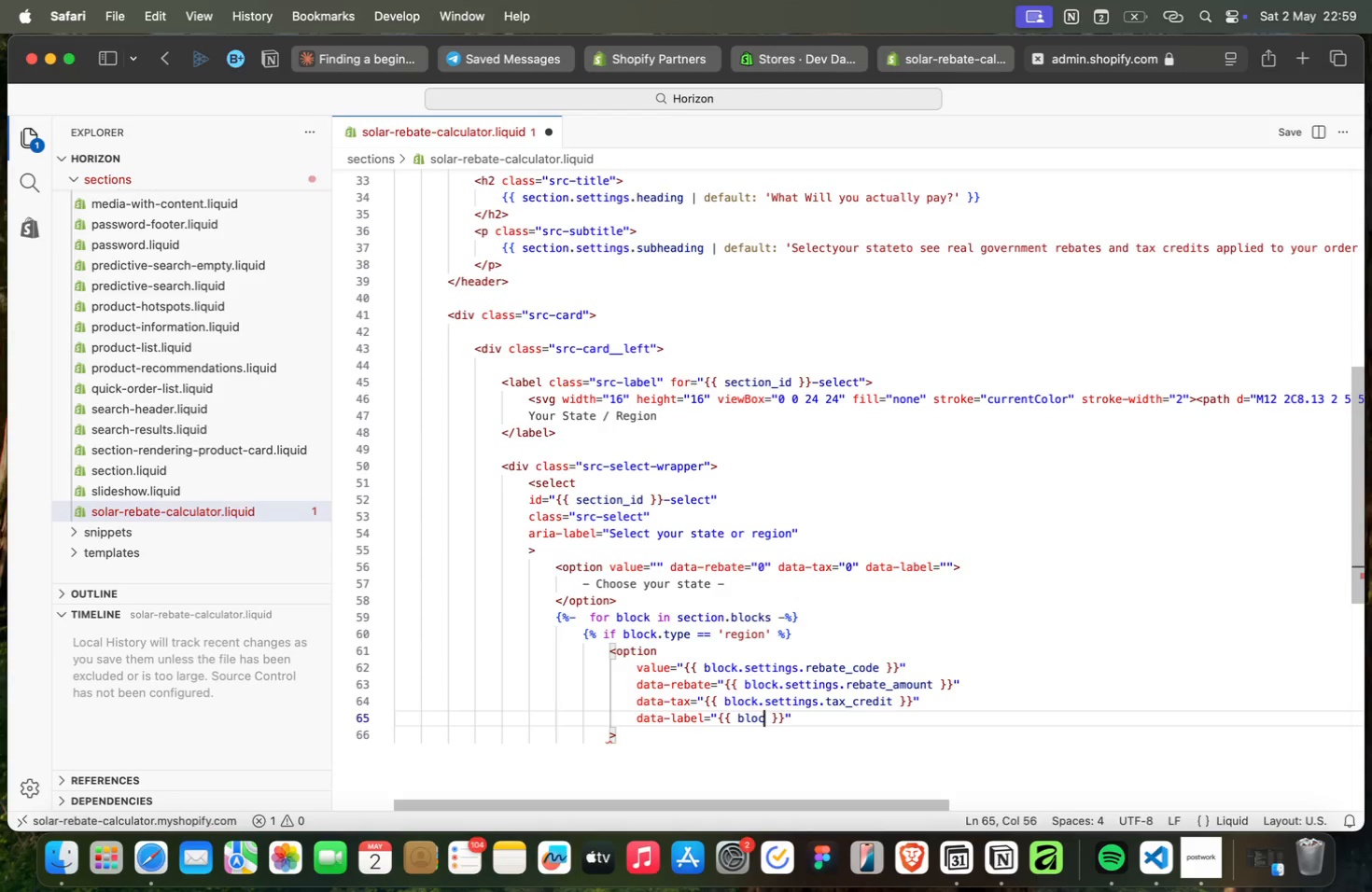 
key(Enter)
 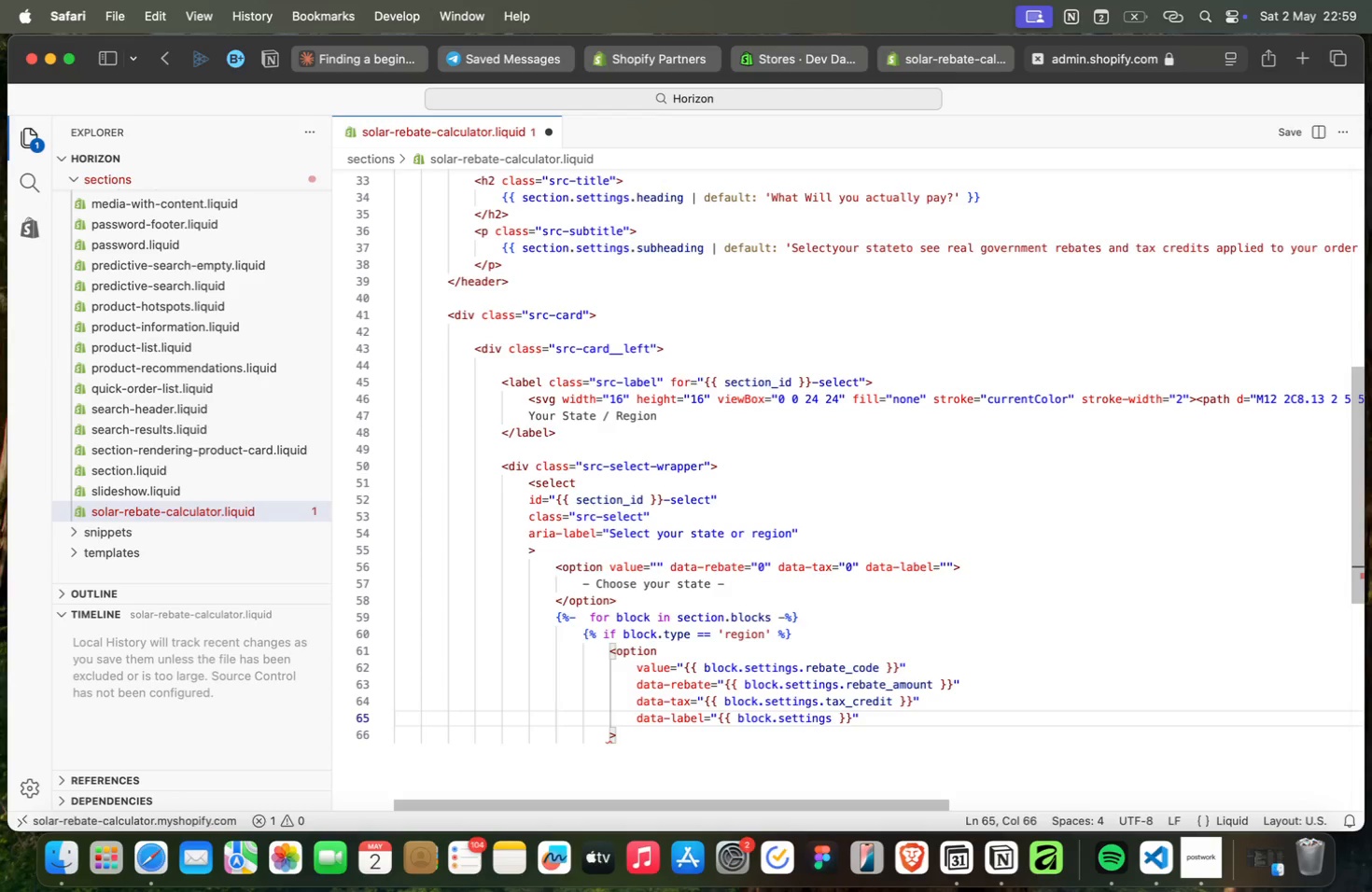 
type(.region_name)
 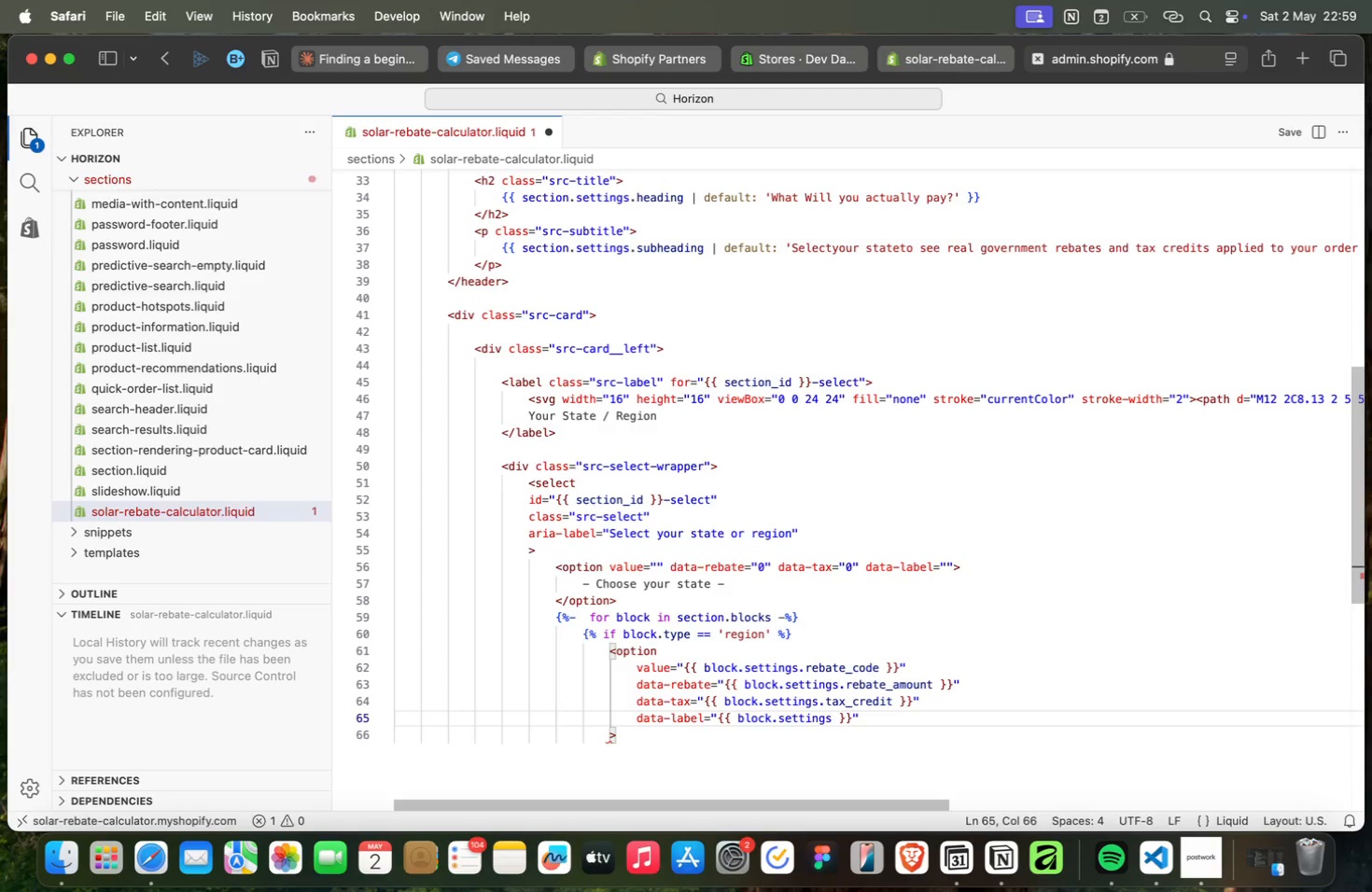 
key(Meta+ArrowRight)
 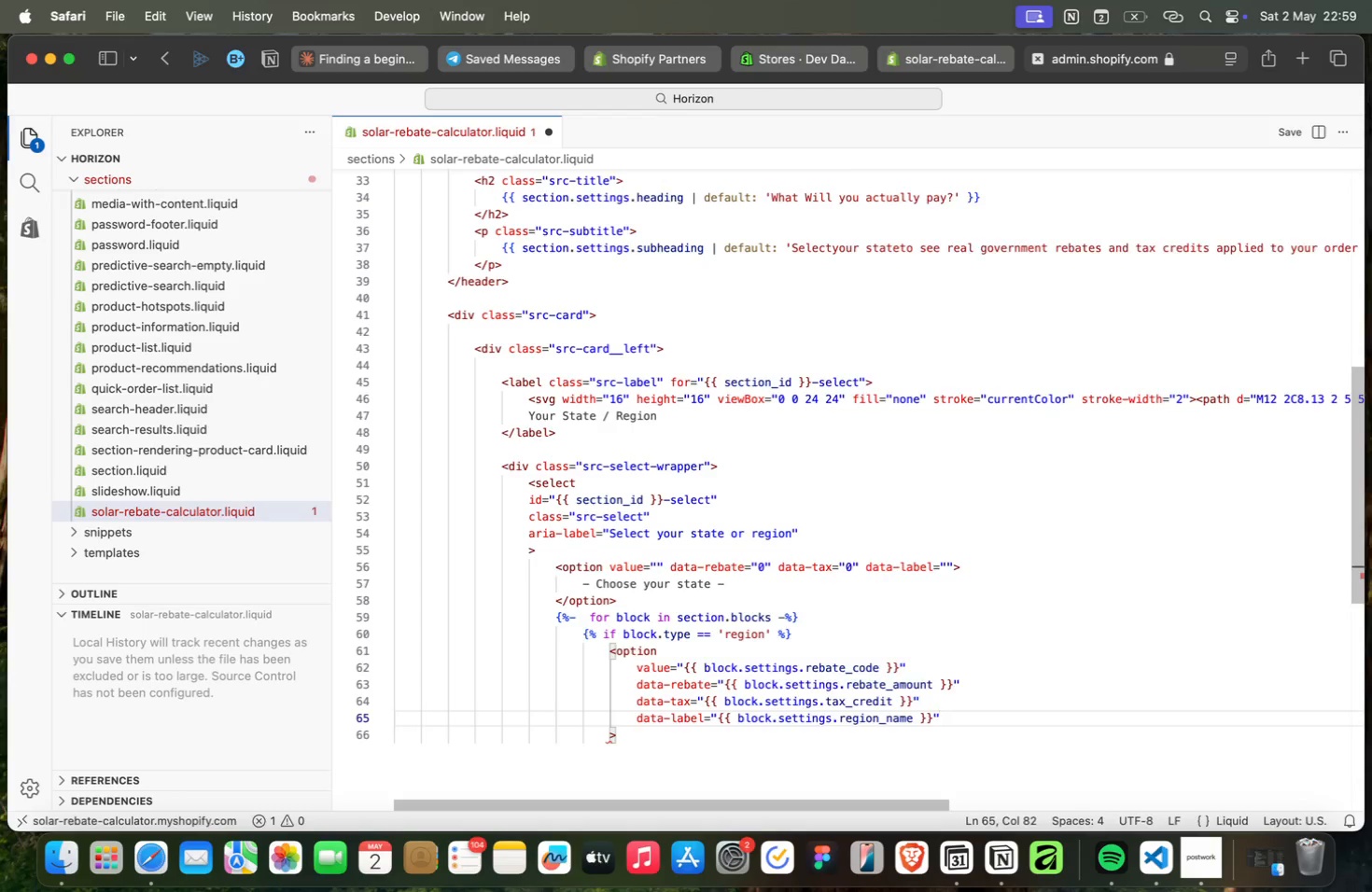 
key(Enter)
 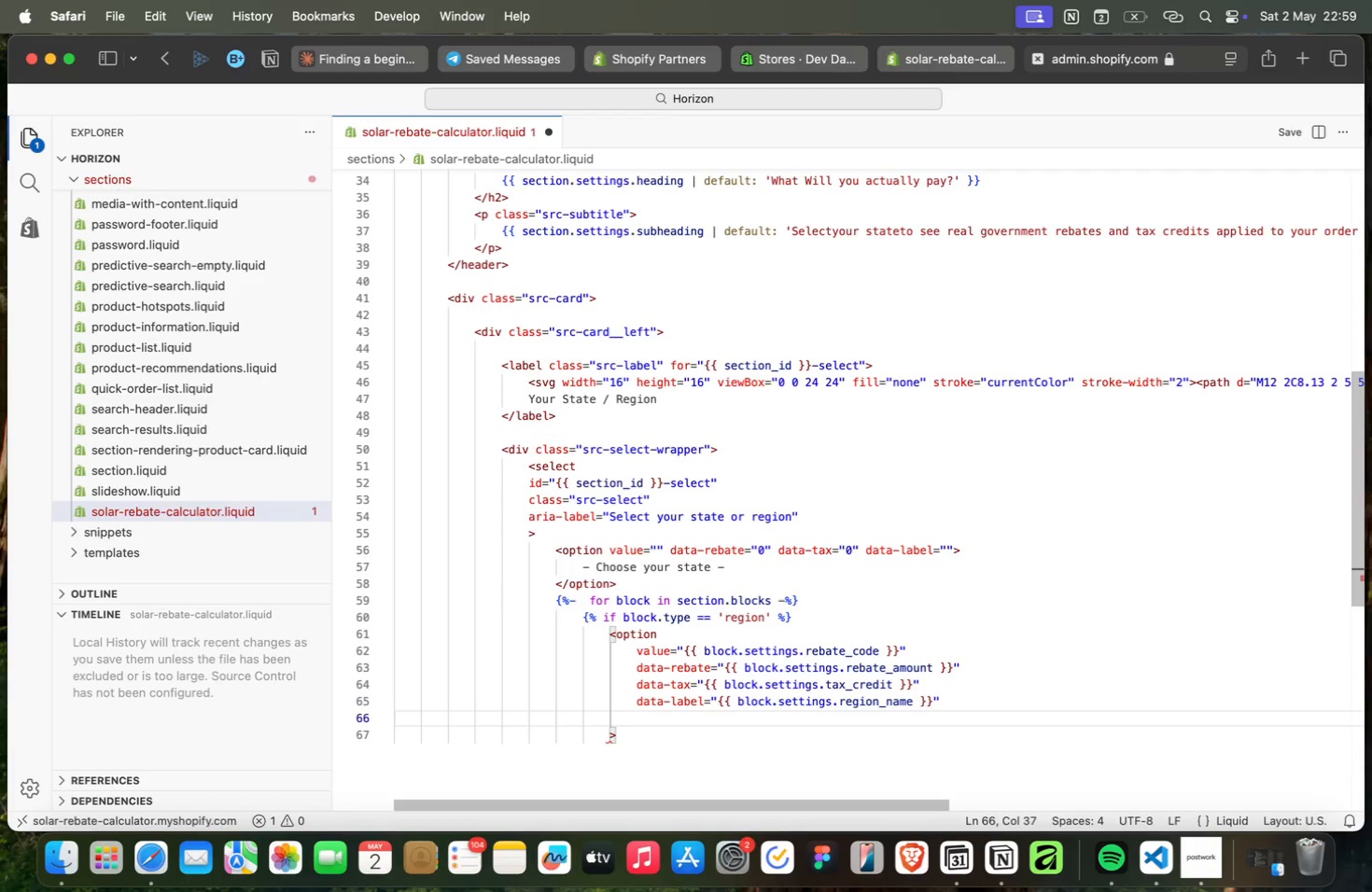 
type(data-note+)
key(Backspace)
type(="{{)
 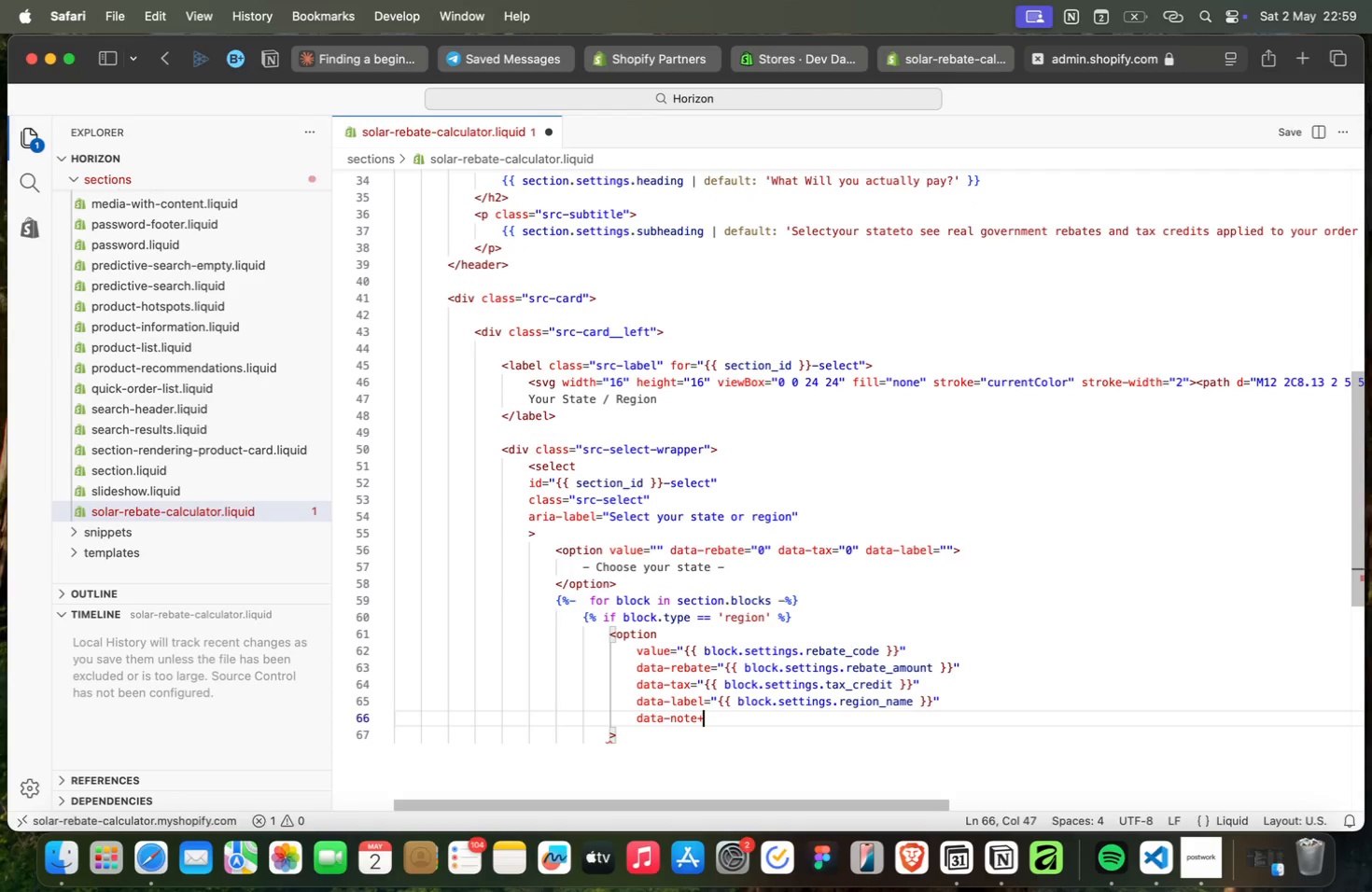 
type(block.set)
 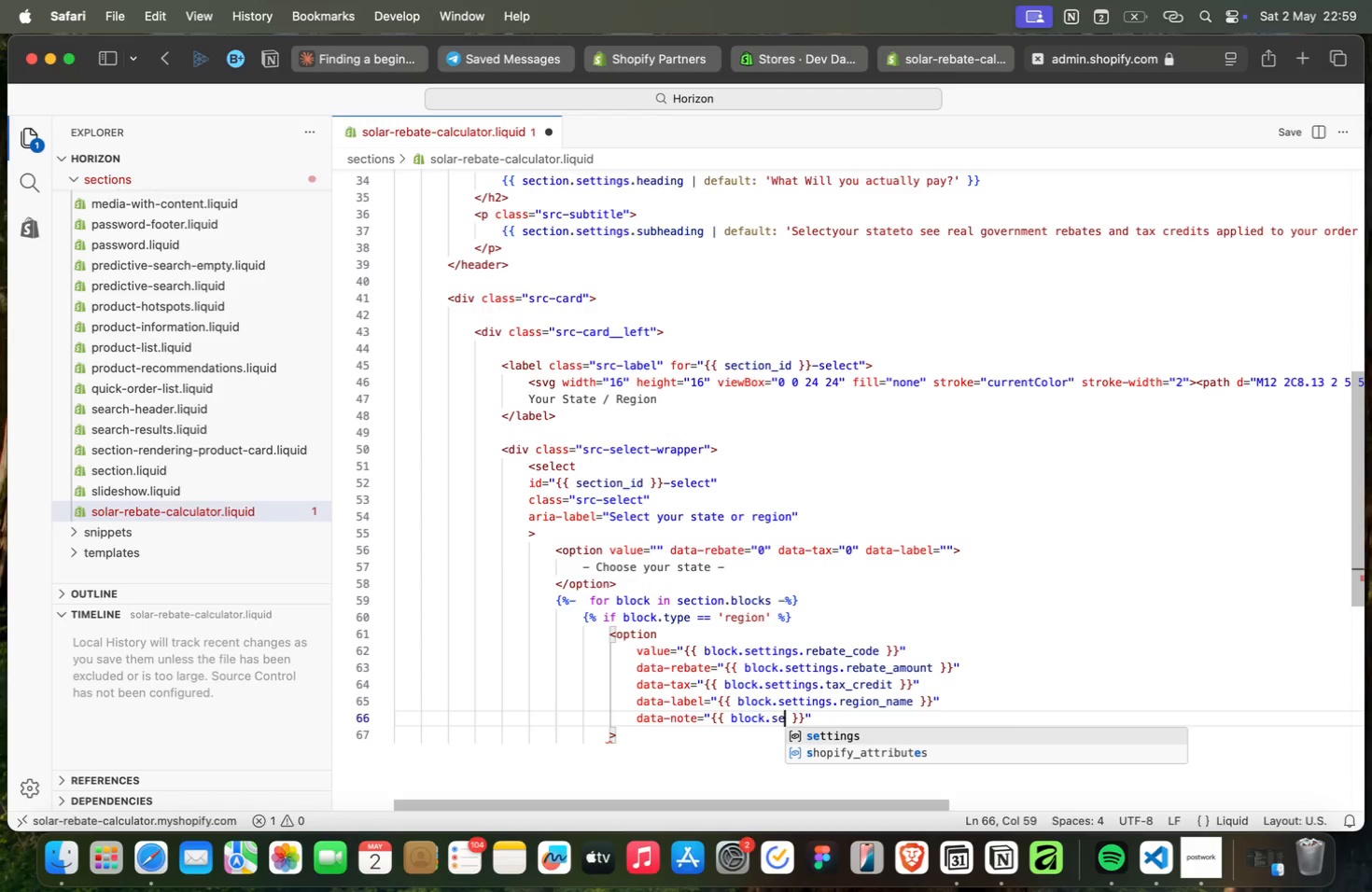 
key(Enter)
 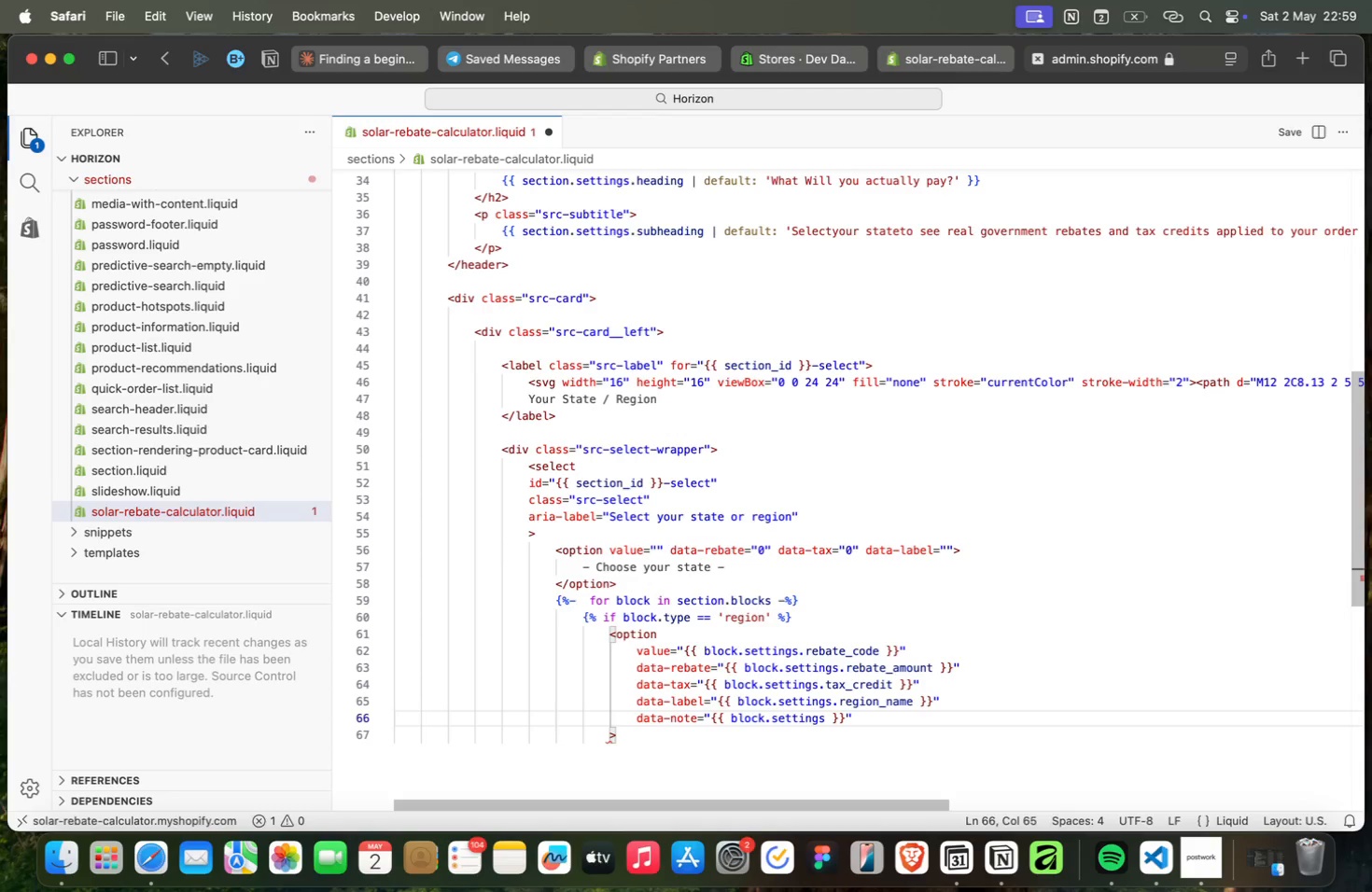 
key(Period)
 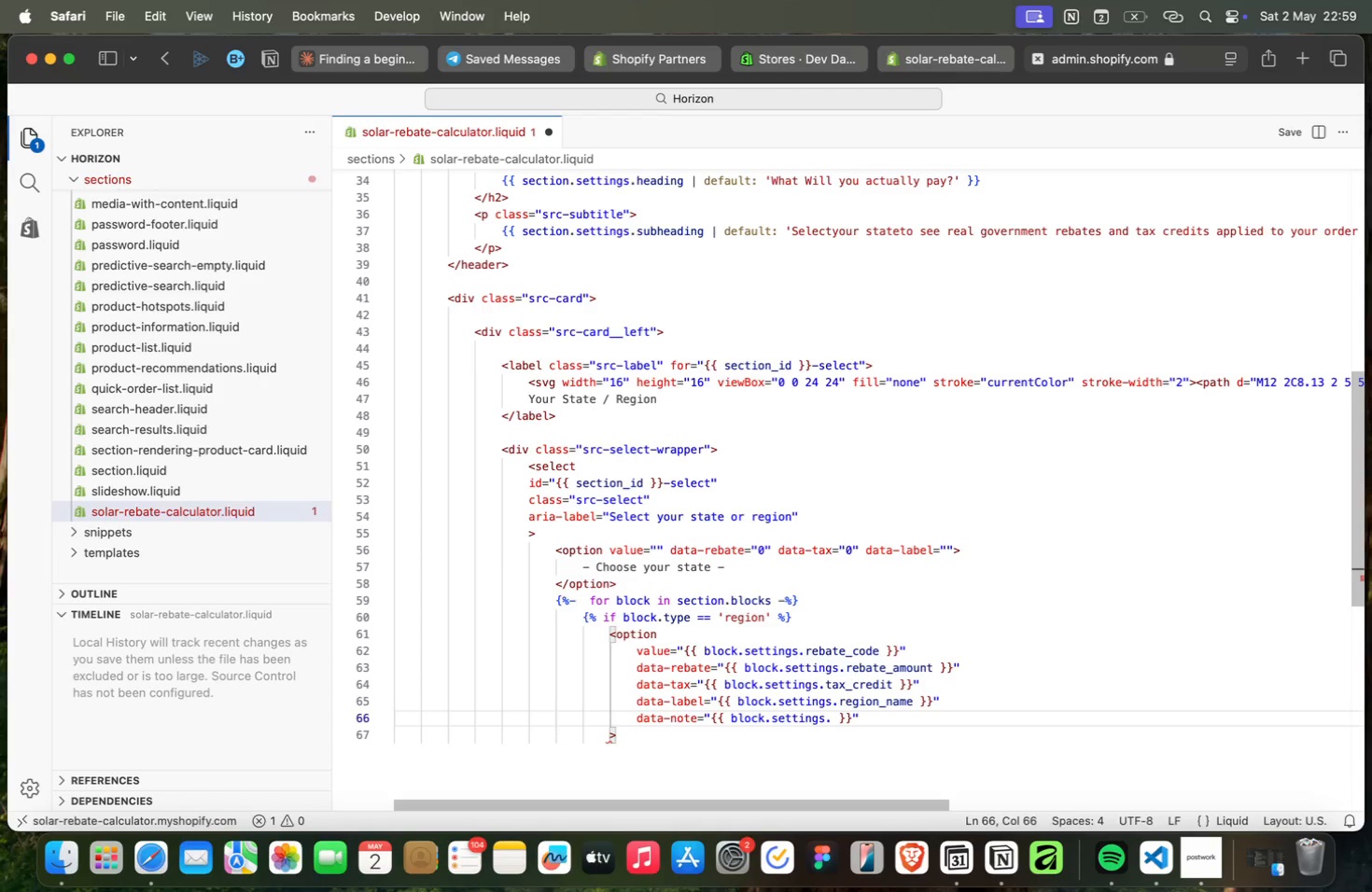 
type(incentive_note)
 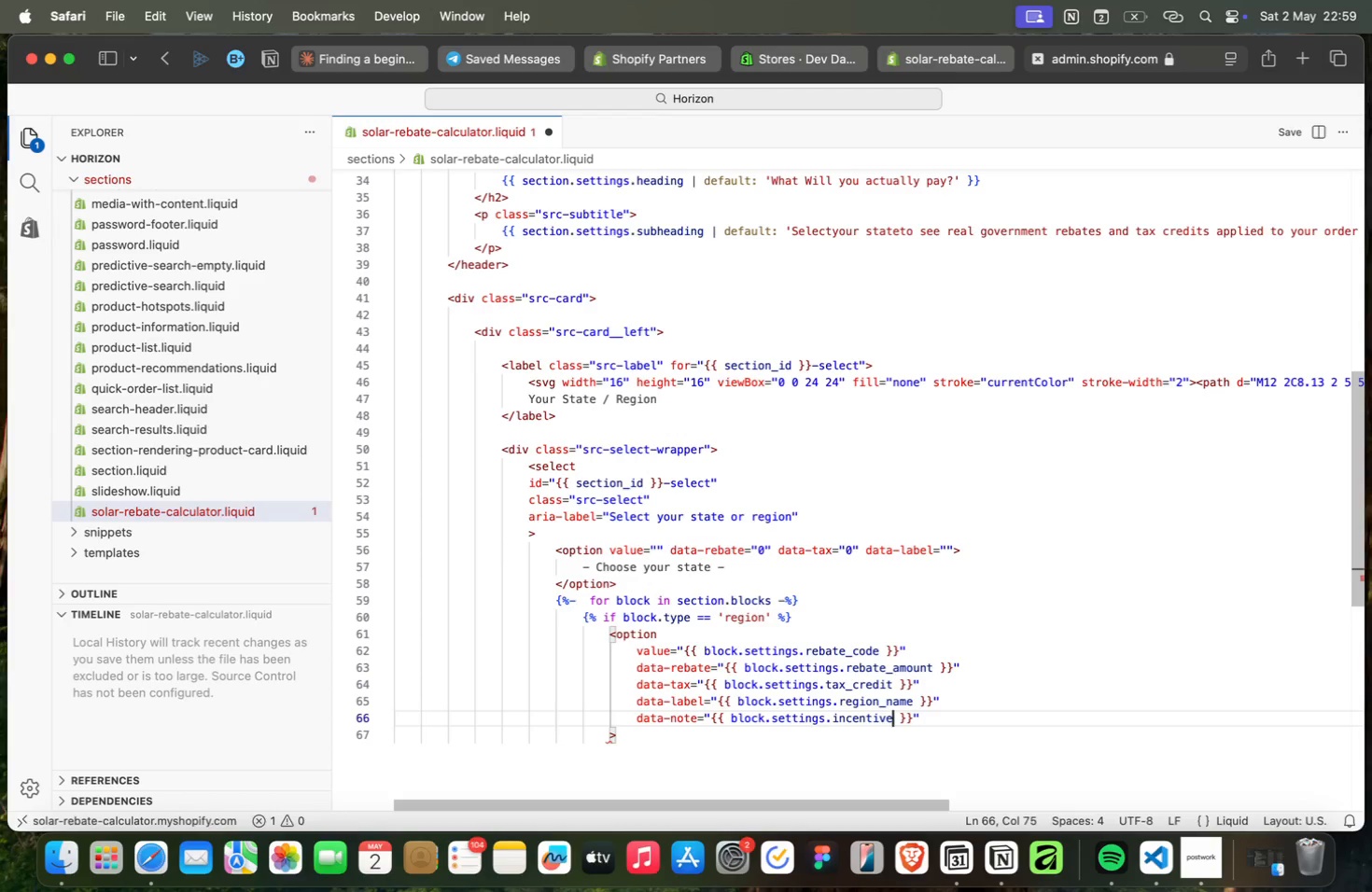 
key(Meta+ArrowRight)
 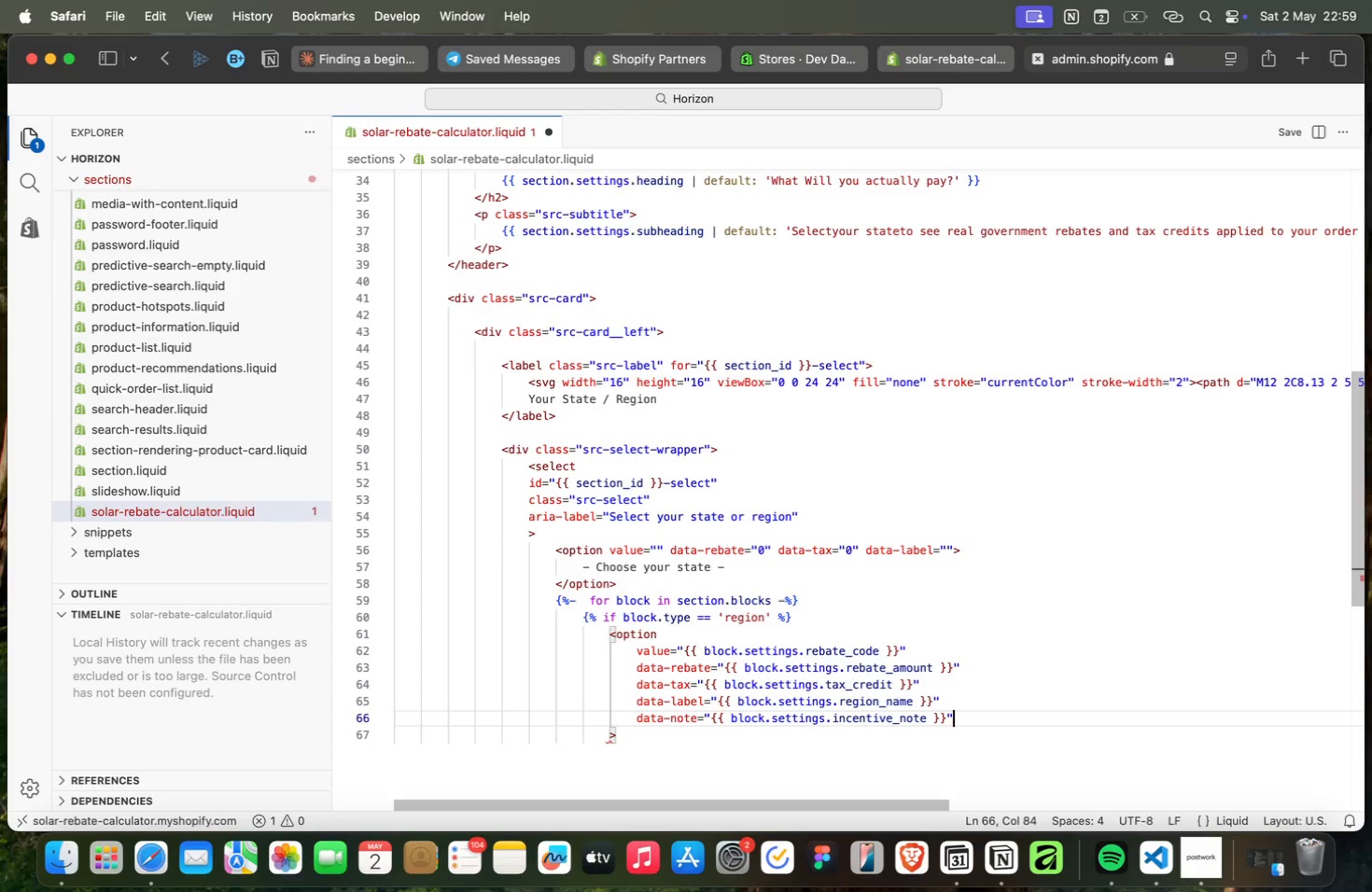 
key(Enter)
 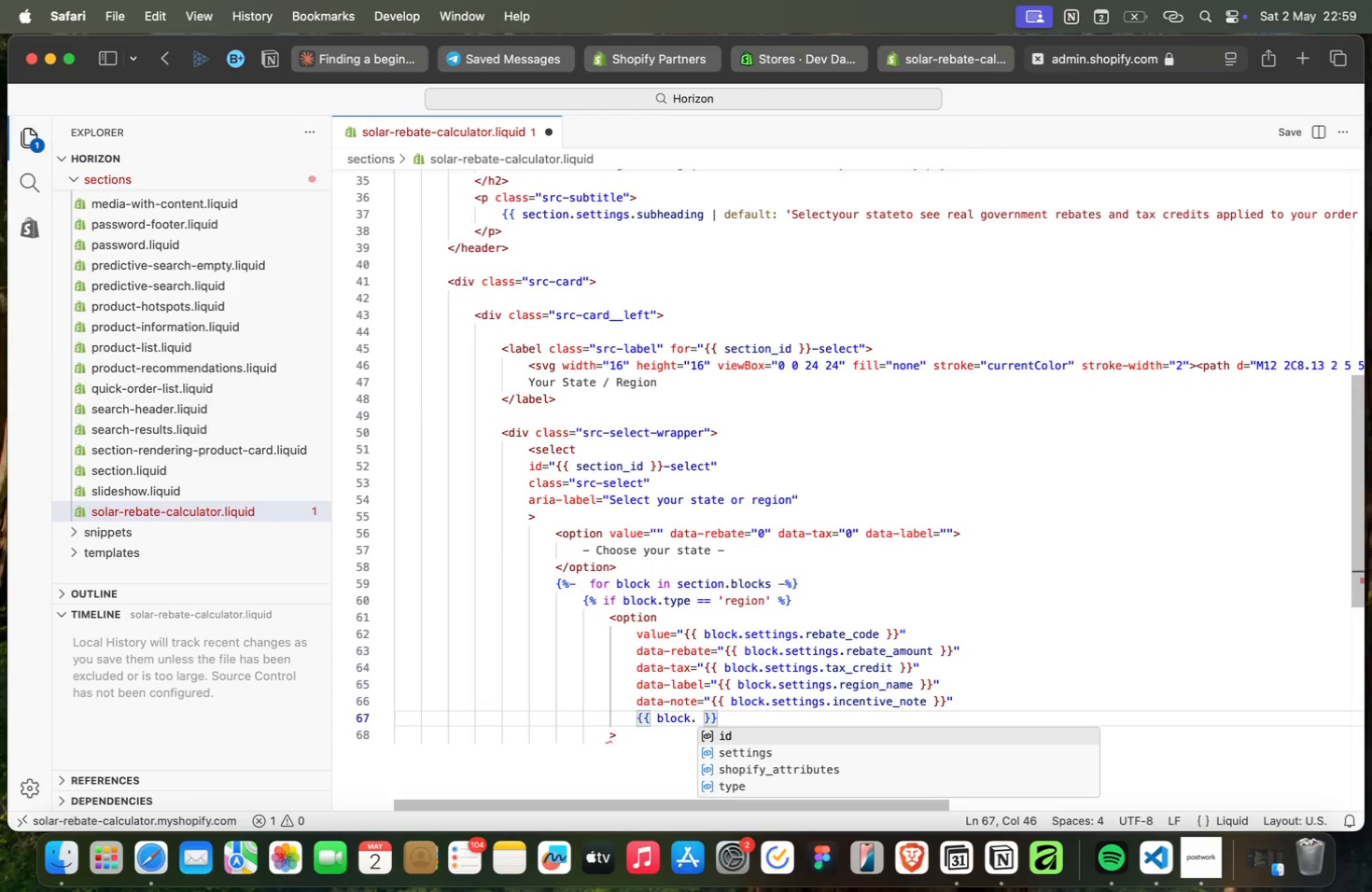 
type({{block.shopify)
 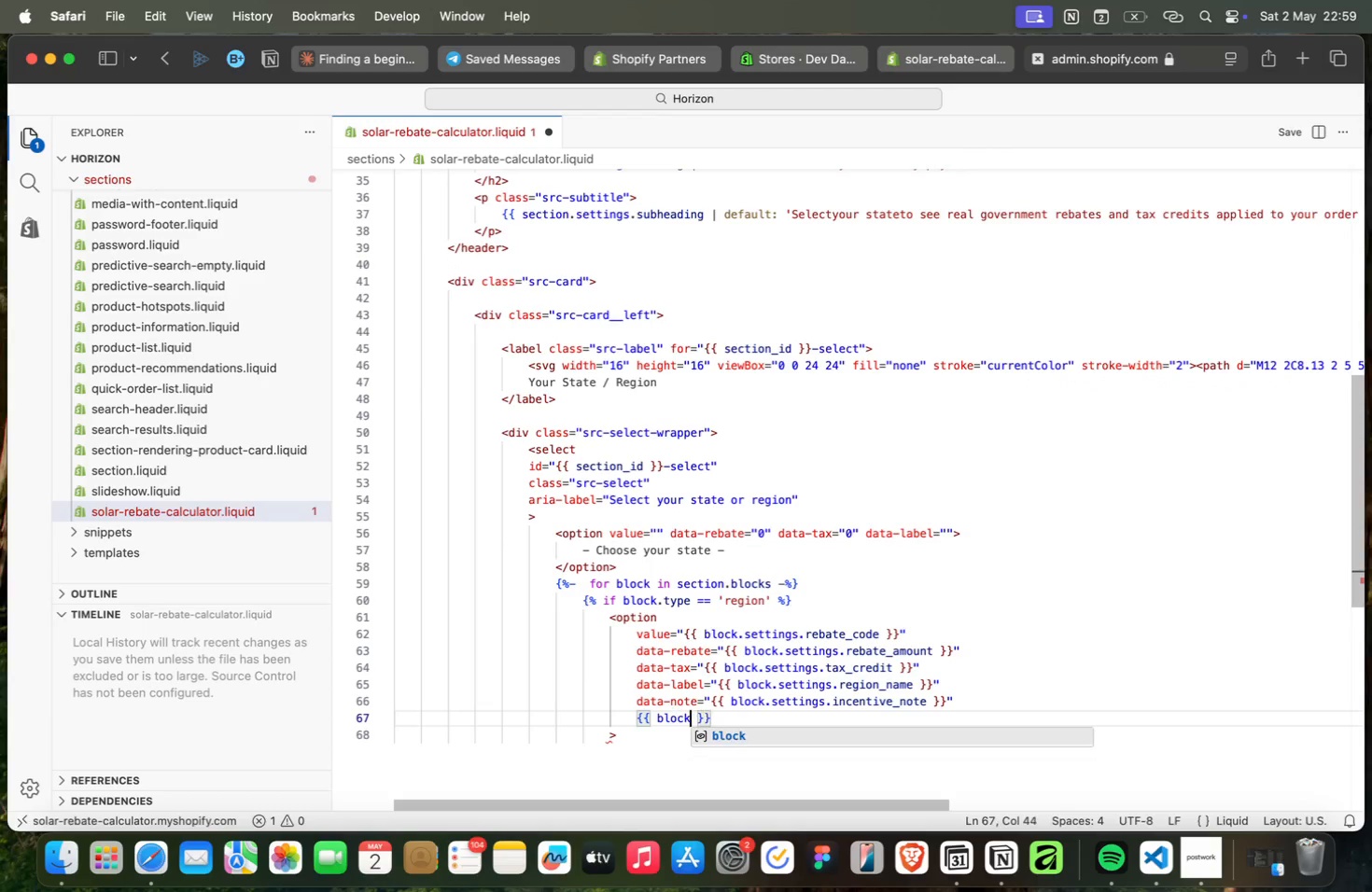 
key(Enter)
 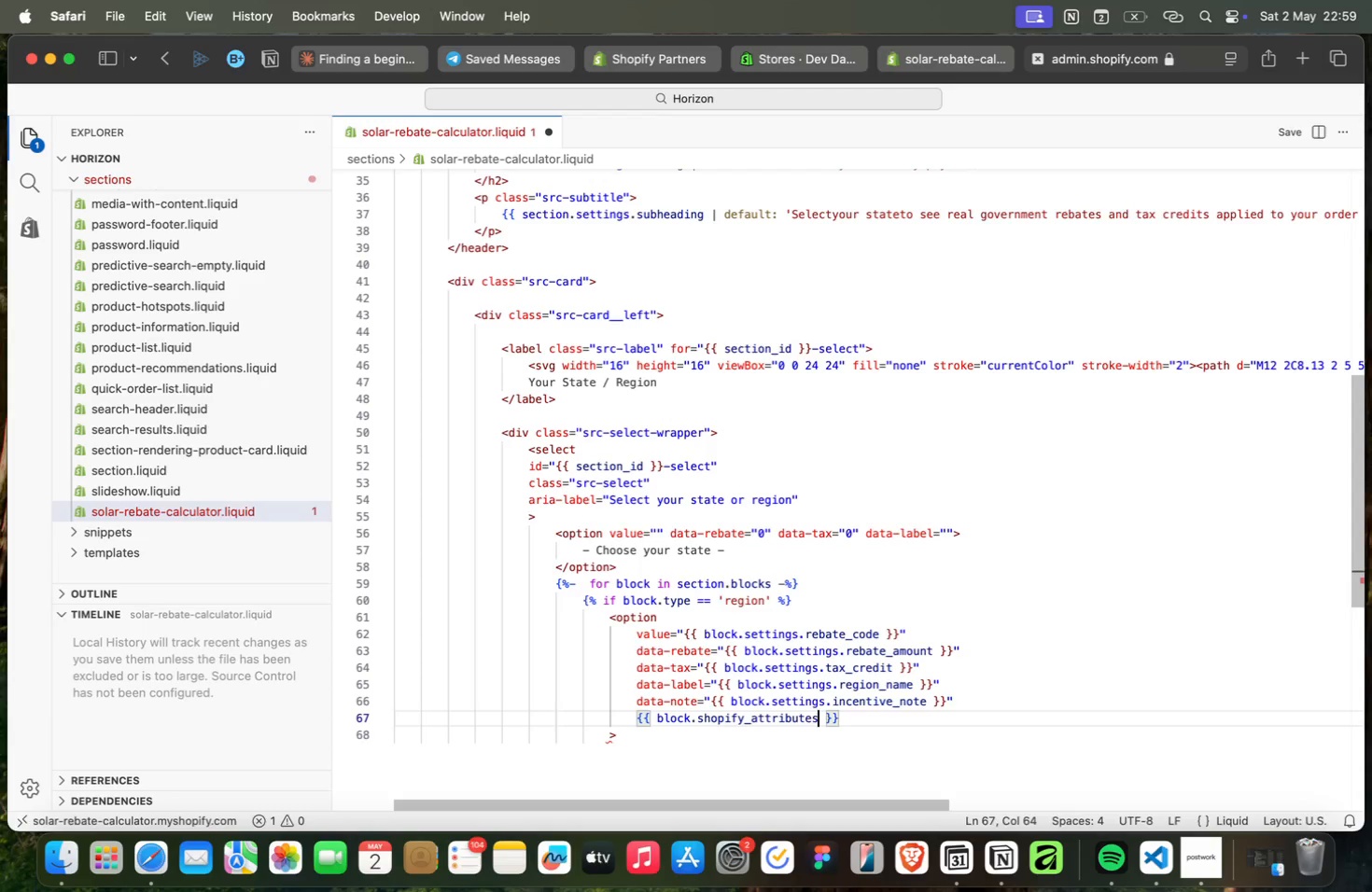 
key(Meta+CommandLeft)
 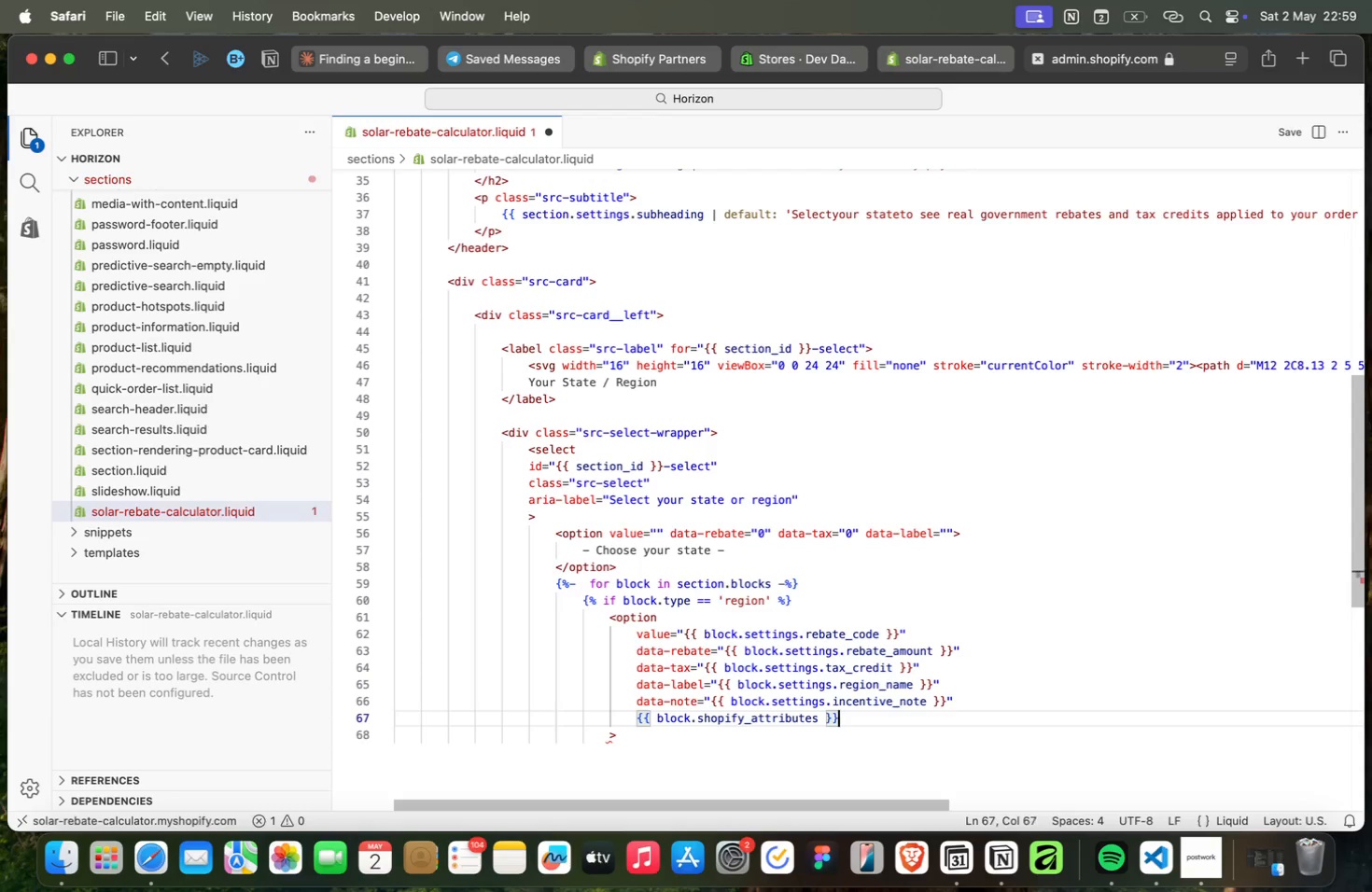 
key(Meta+ArrowRight)
 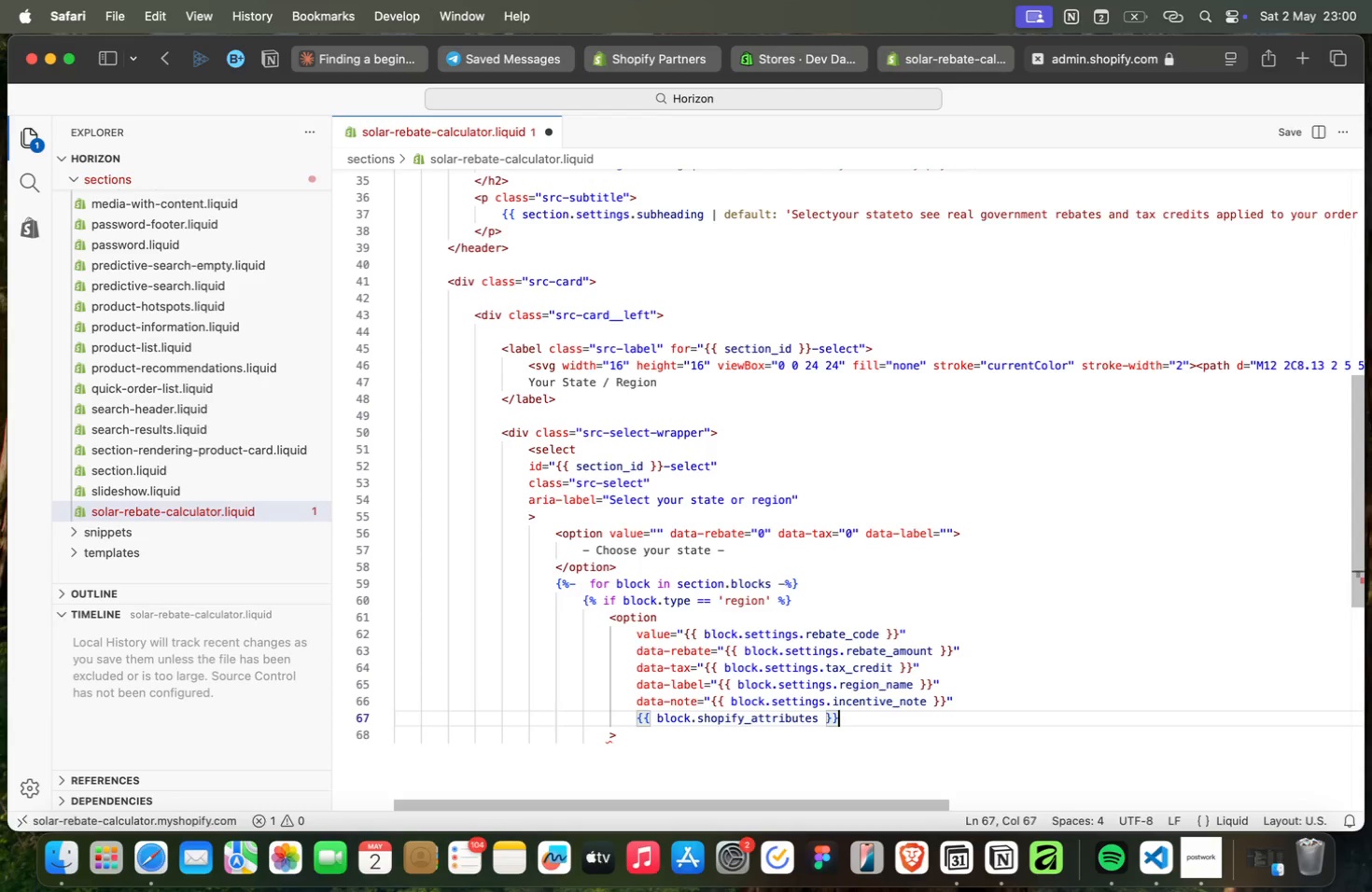 
key(ArrowDown)
 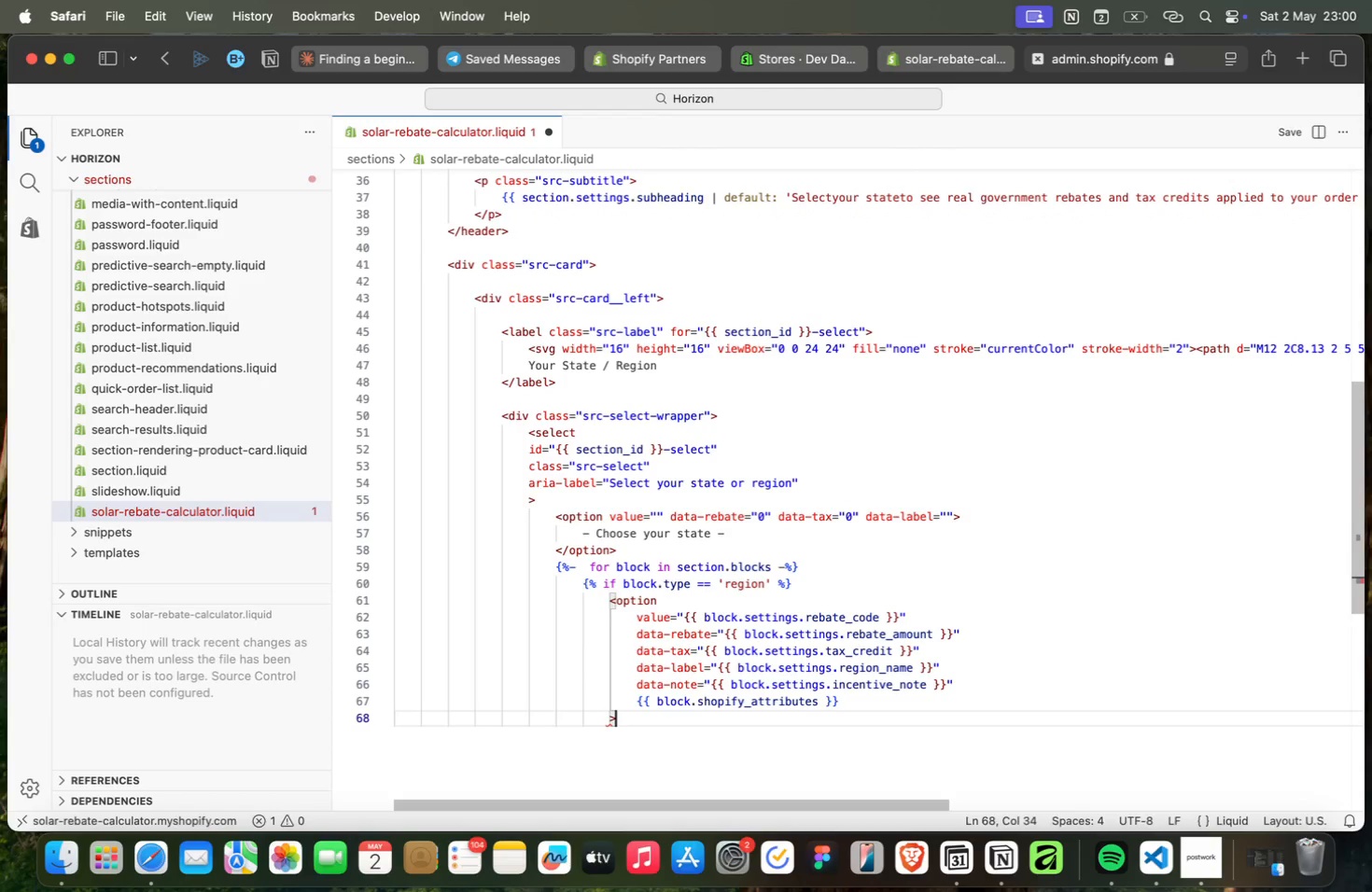 
key(Enter)
 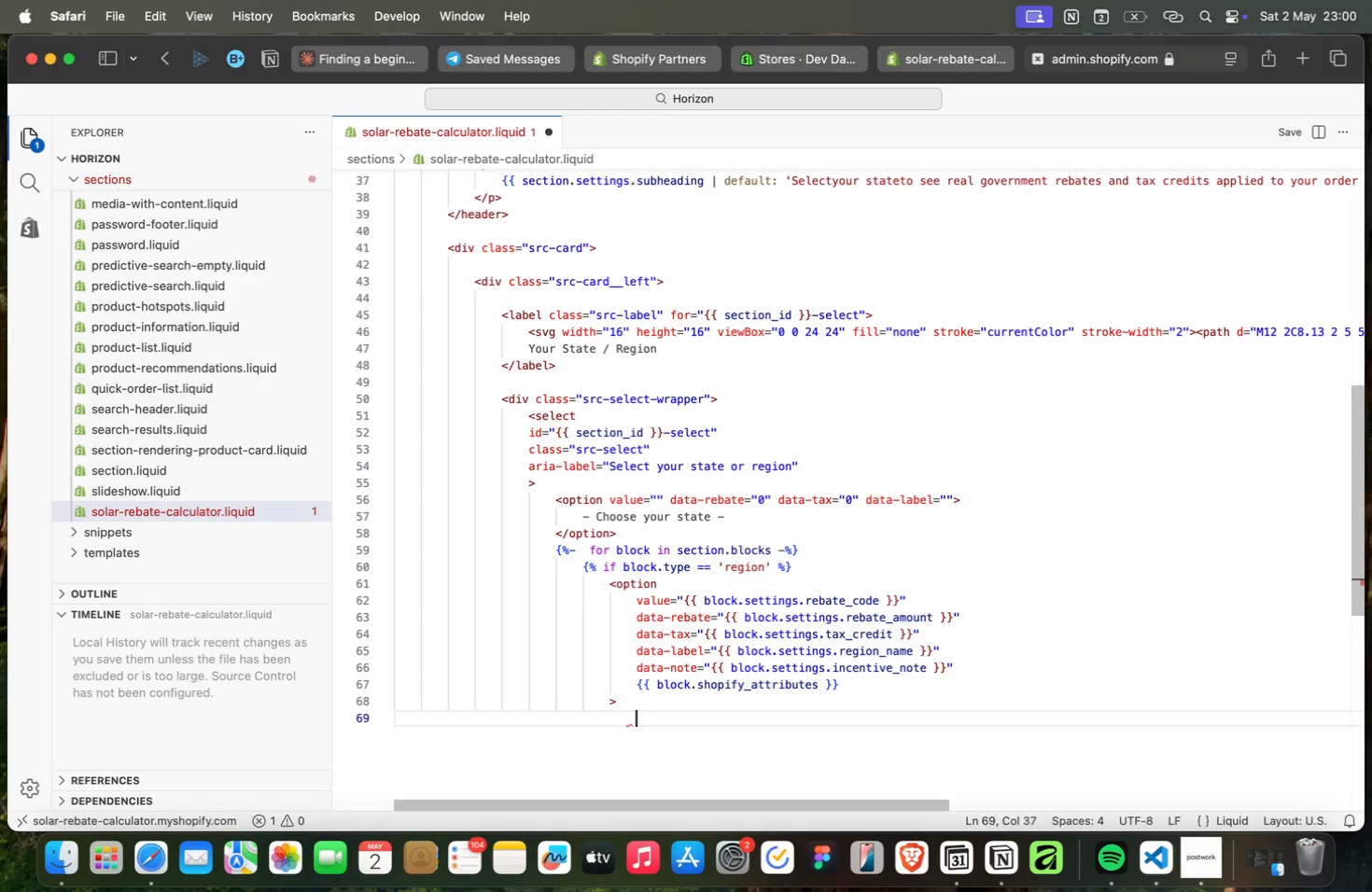 
key(Shift+BracketLeft)
 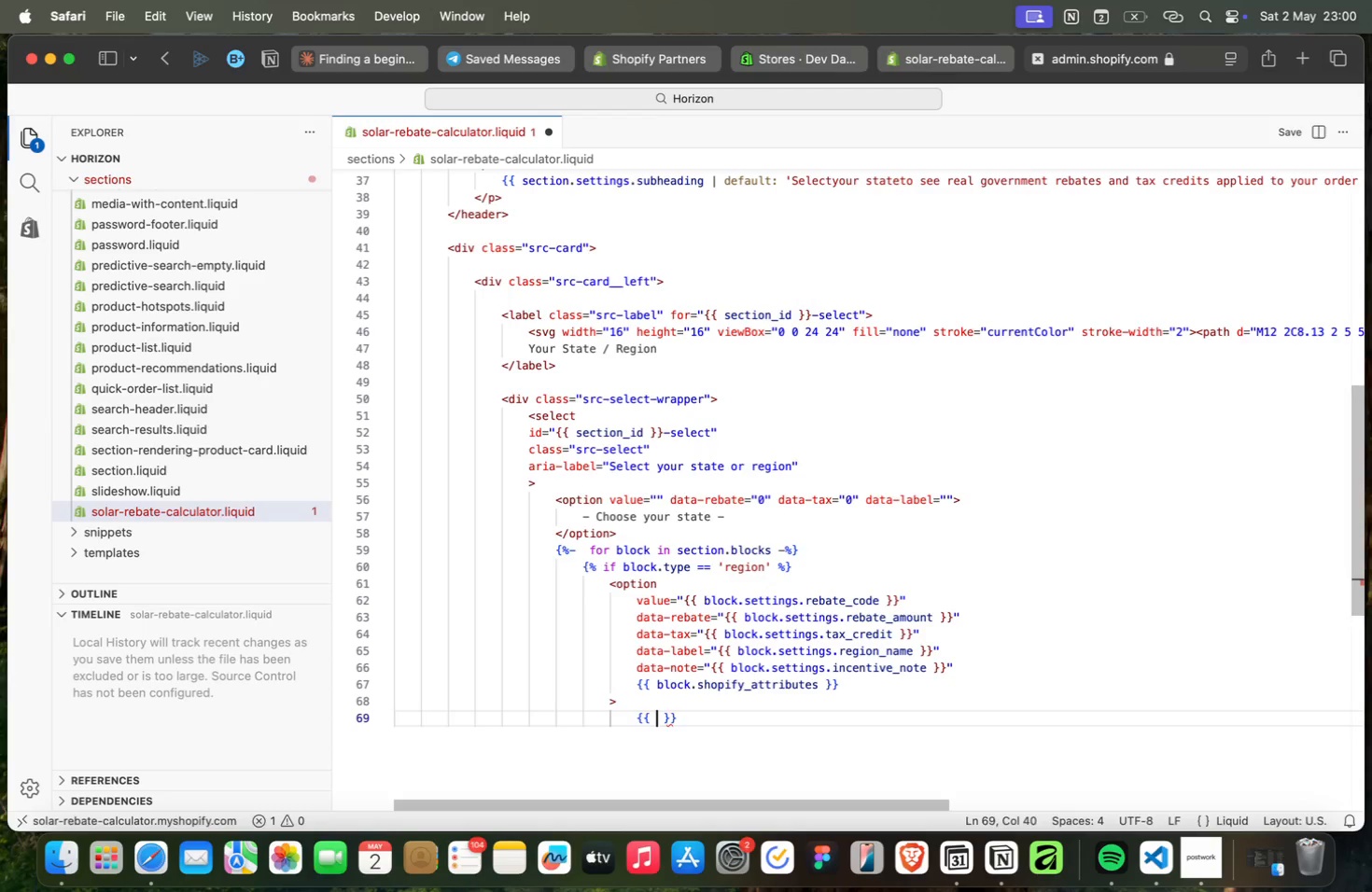 
key(Shift+BracketLeft)
 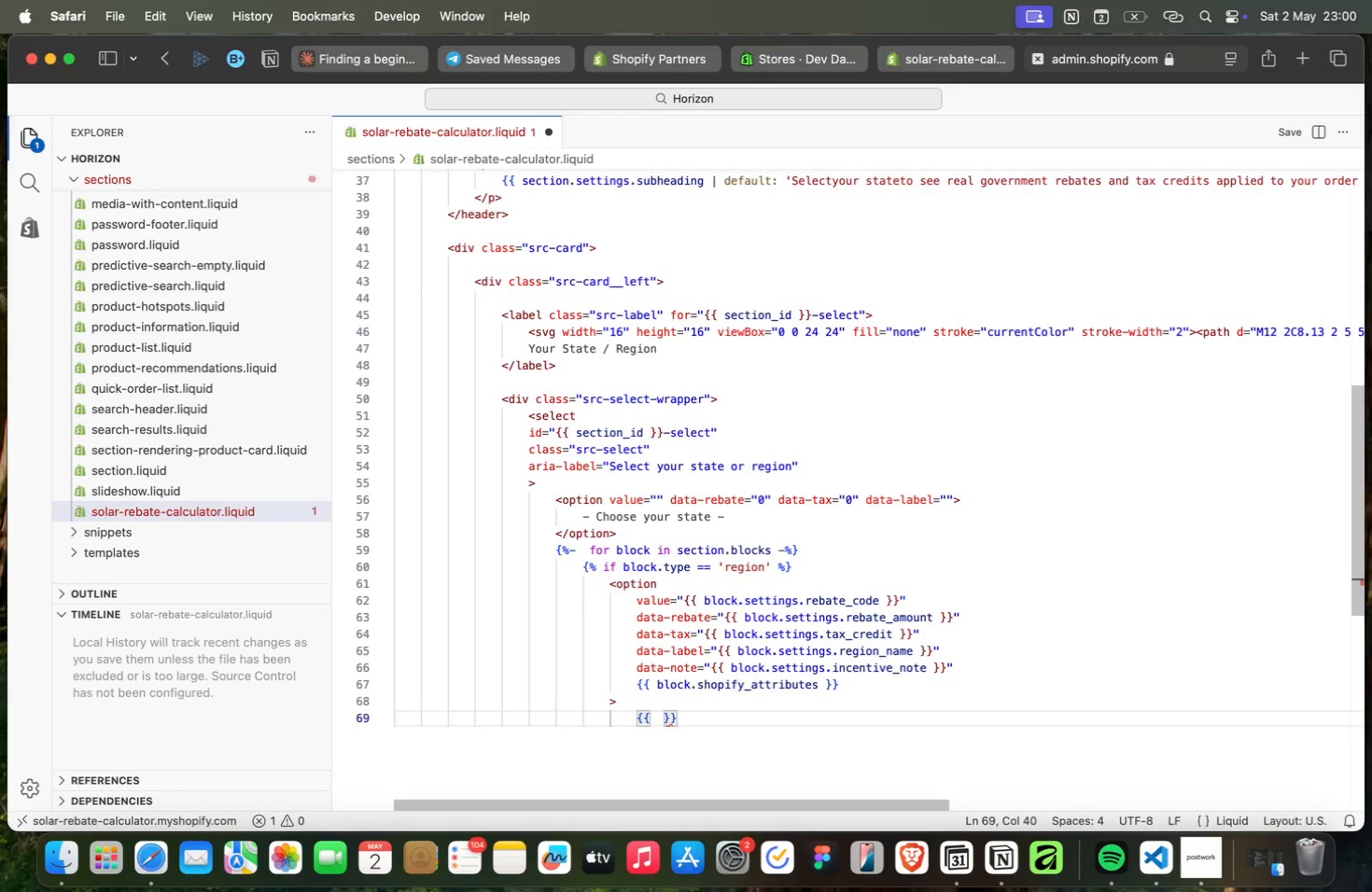 
key(B)
 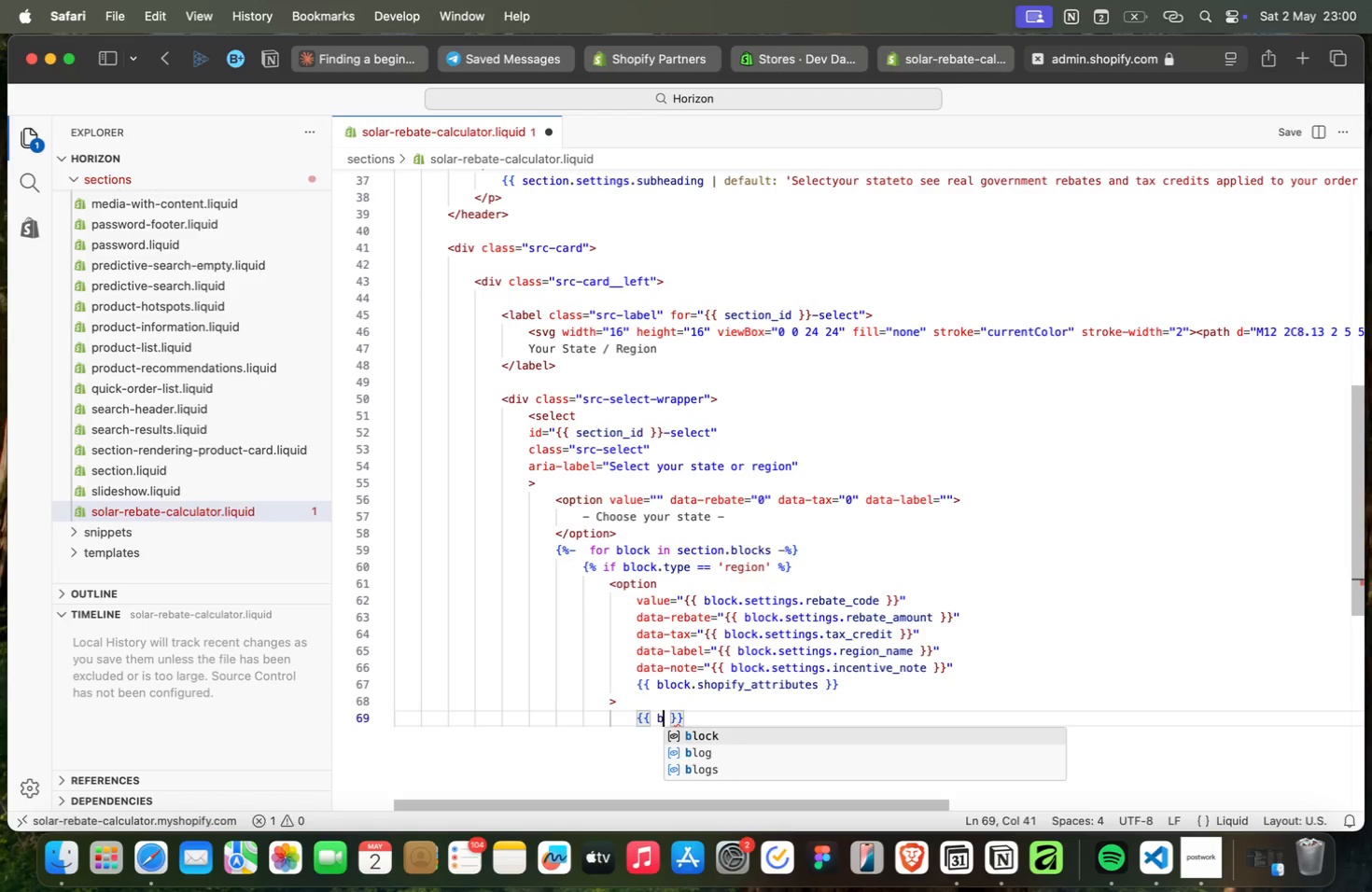 
key(Enter)
 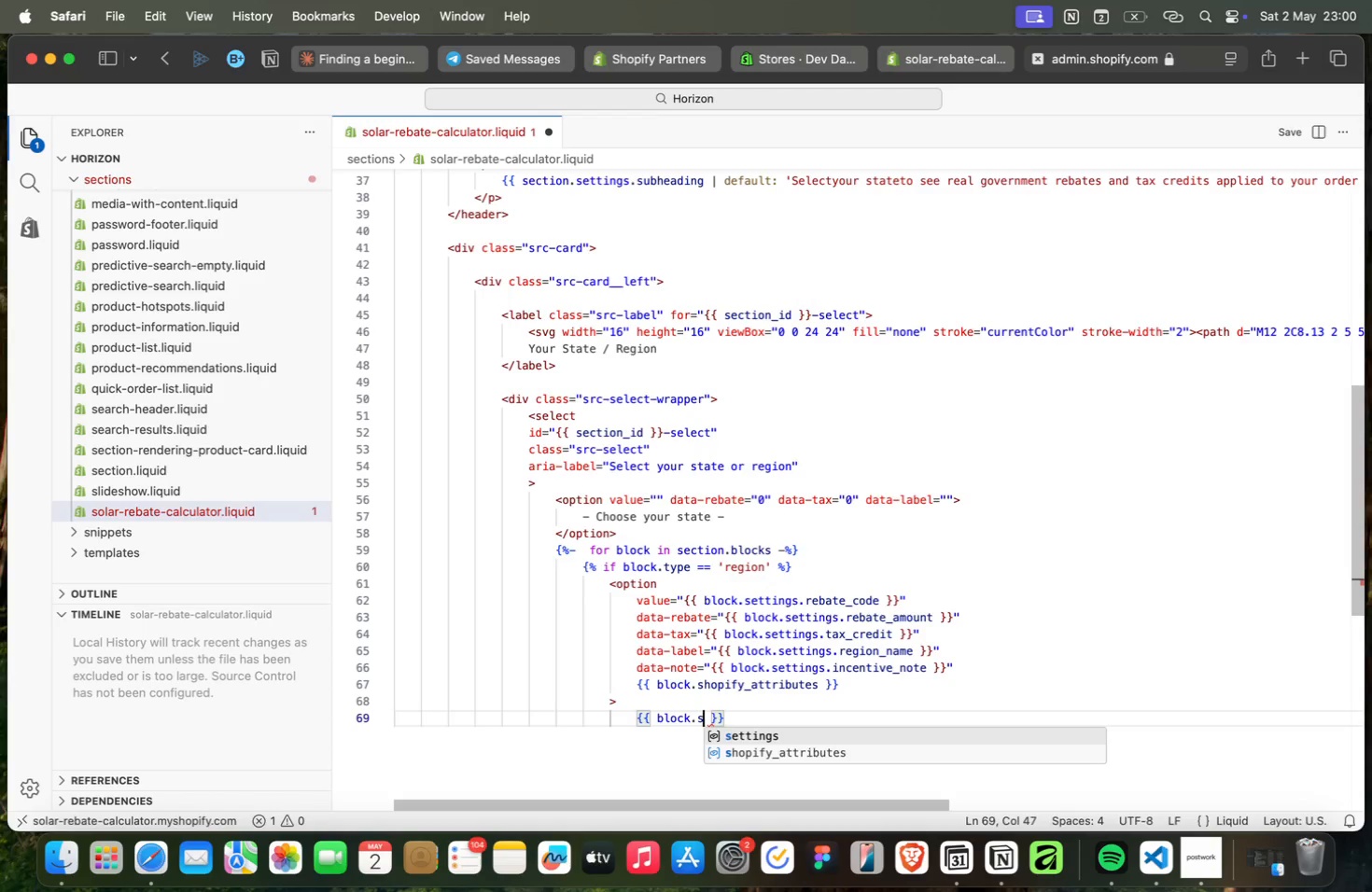 
type(.se)
 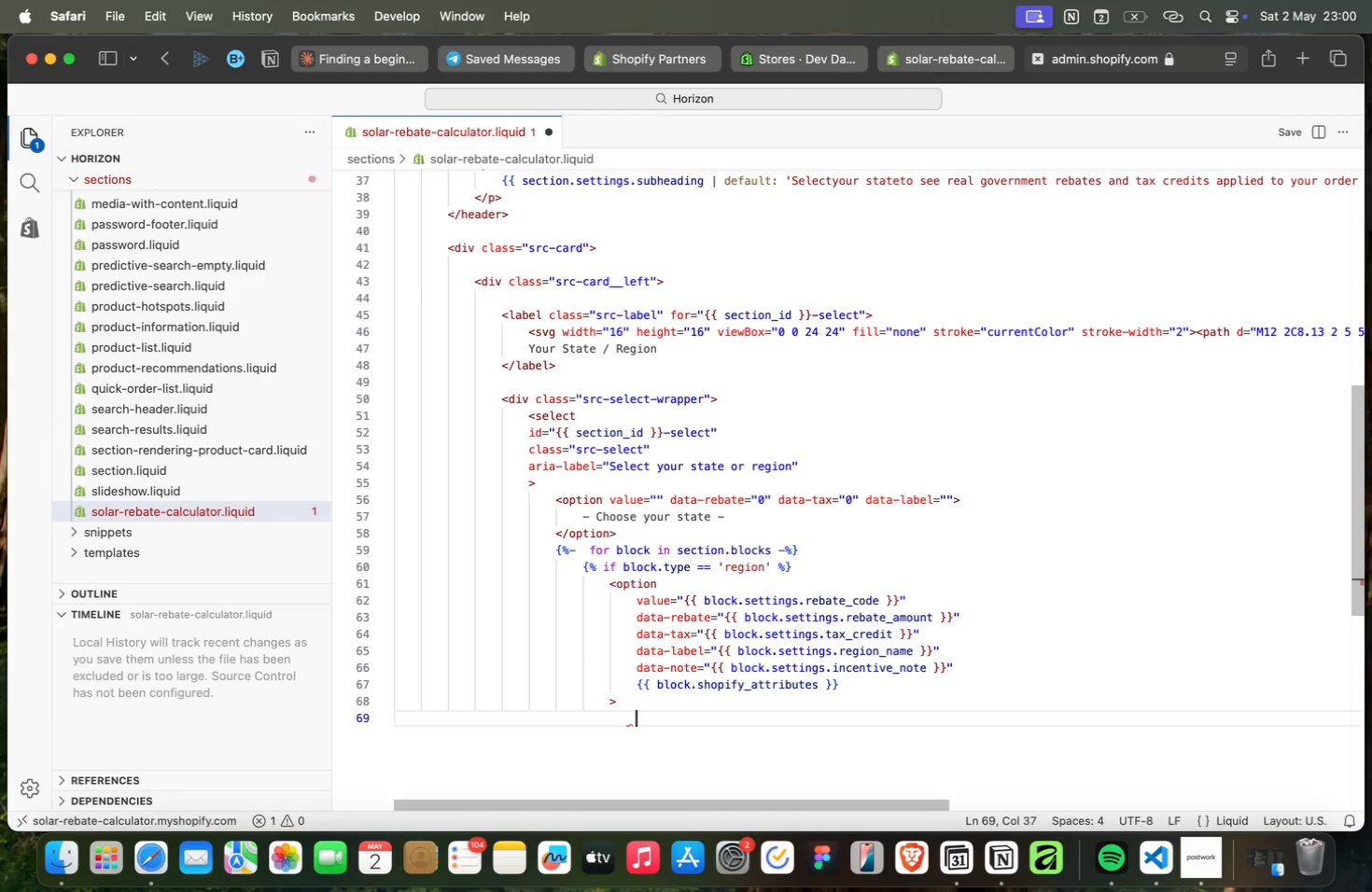 
key(Enter)
 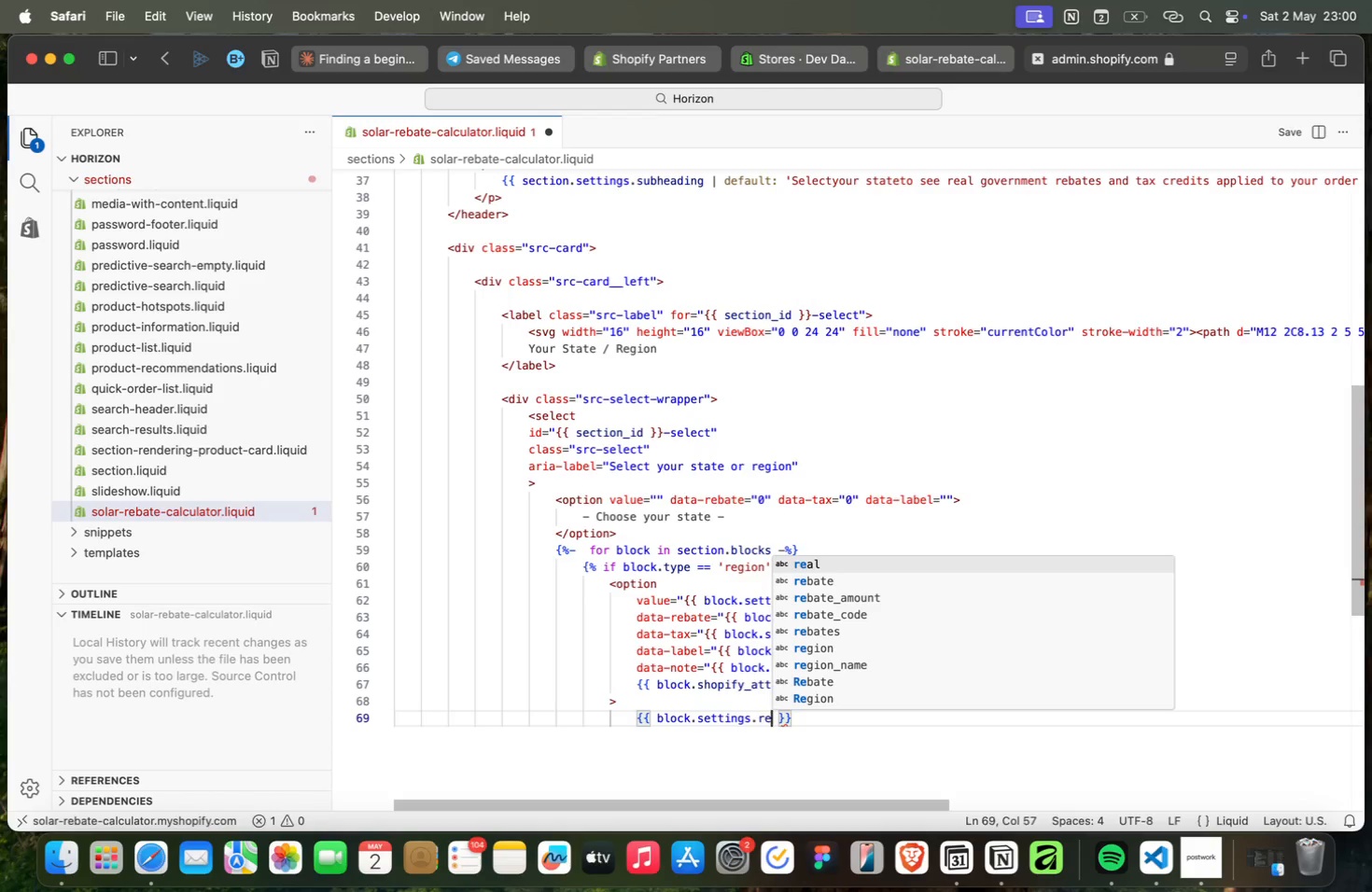 
type(.region)
 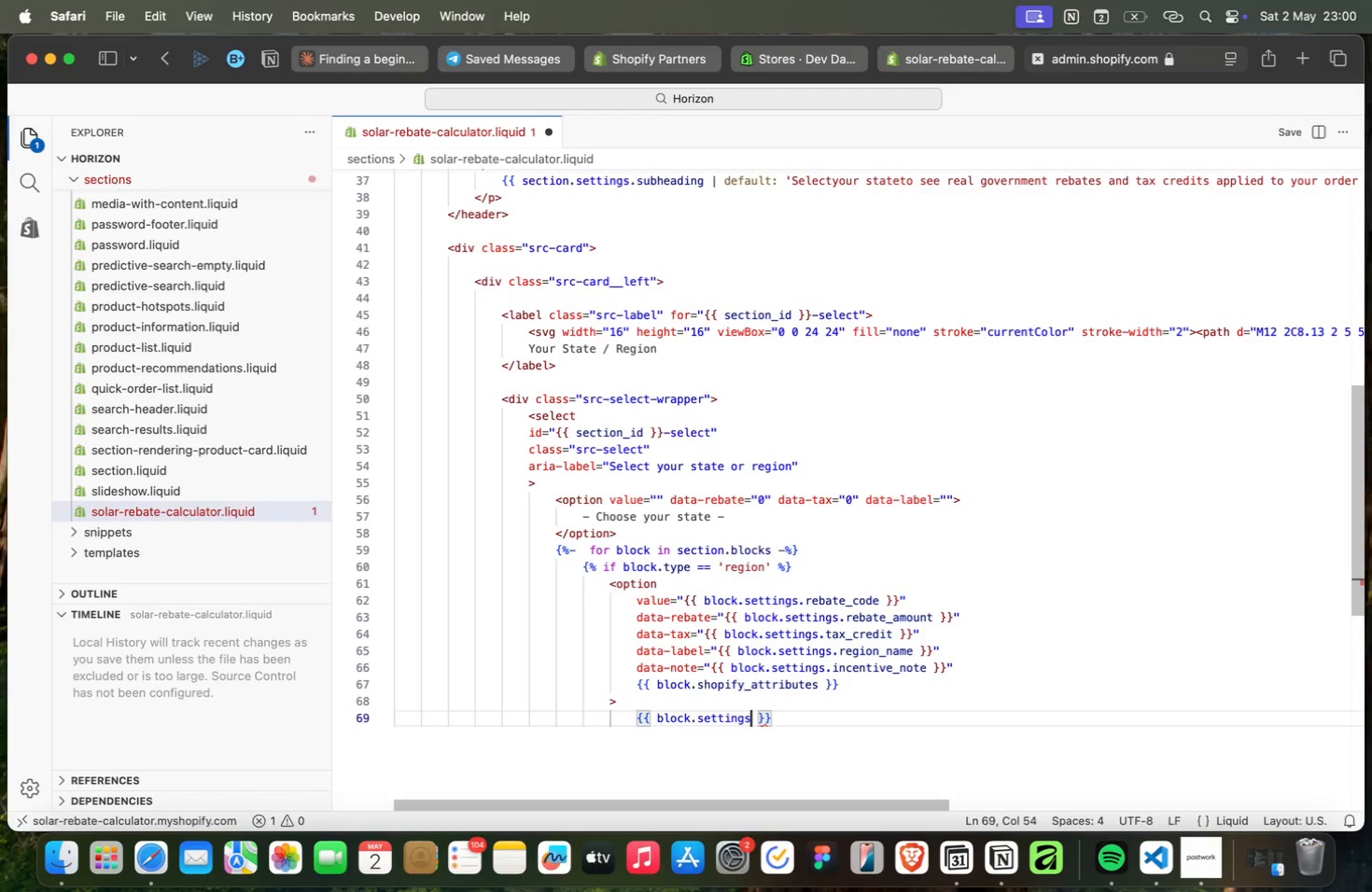 
key(ArrowDown)
 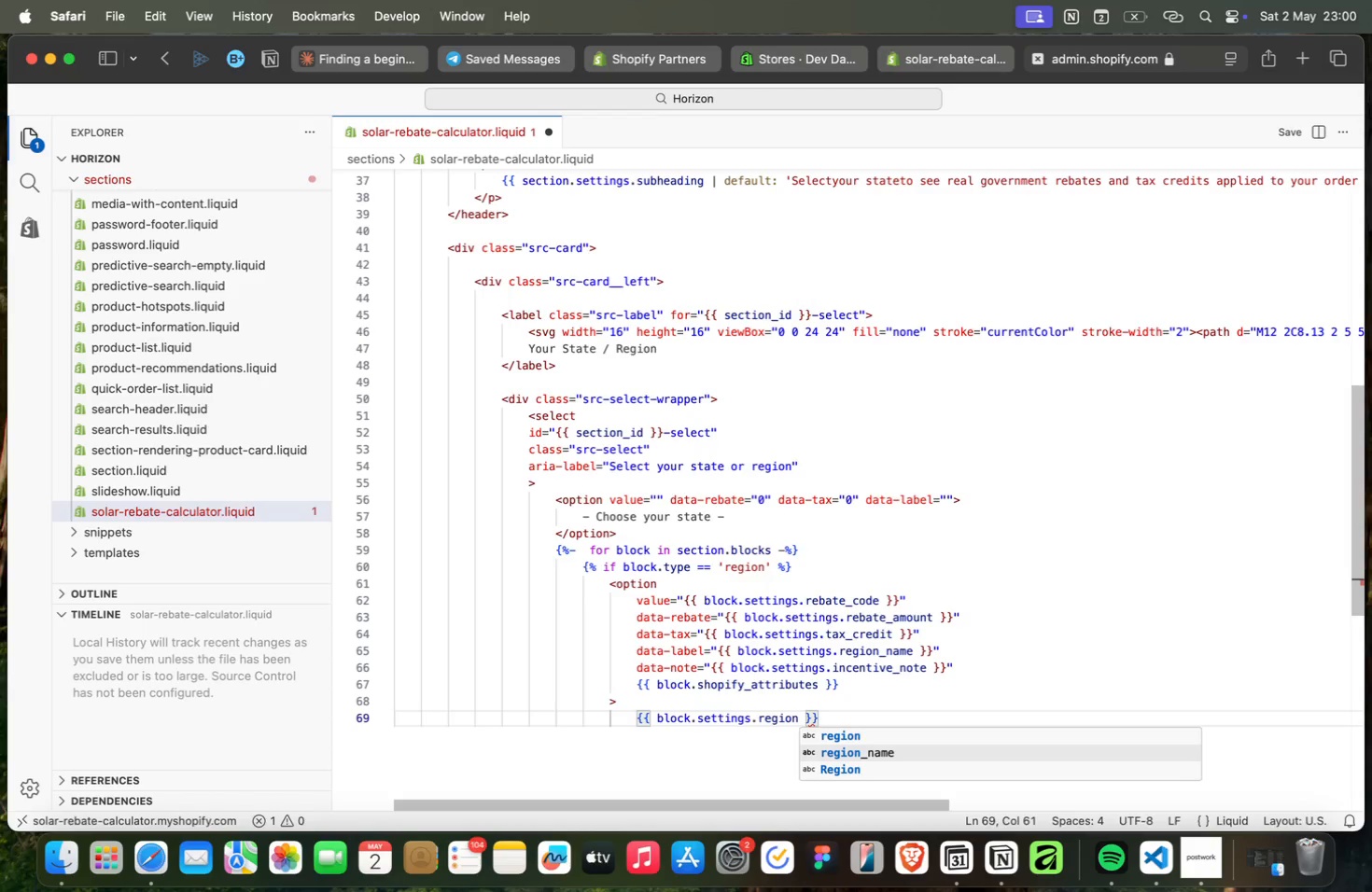 
key(Enter)
 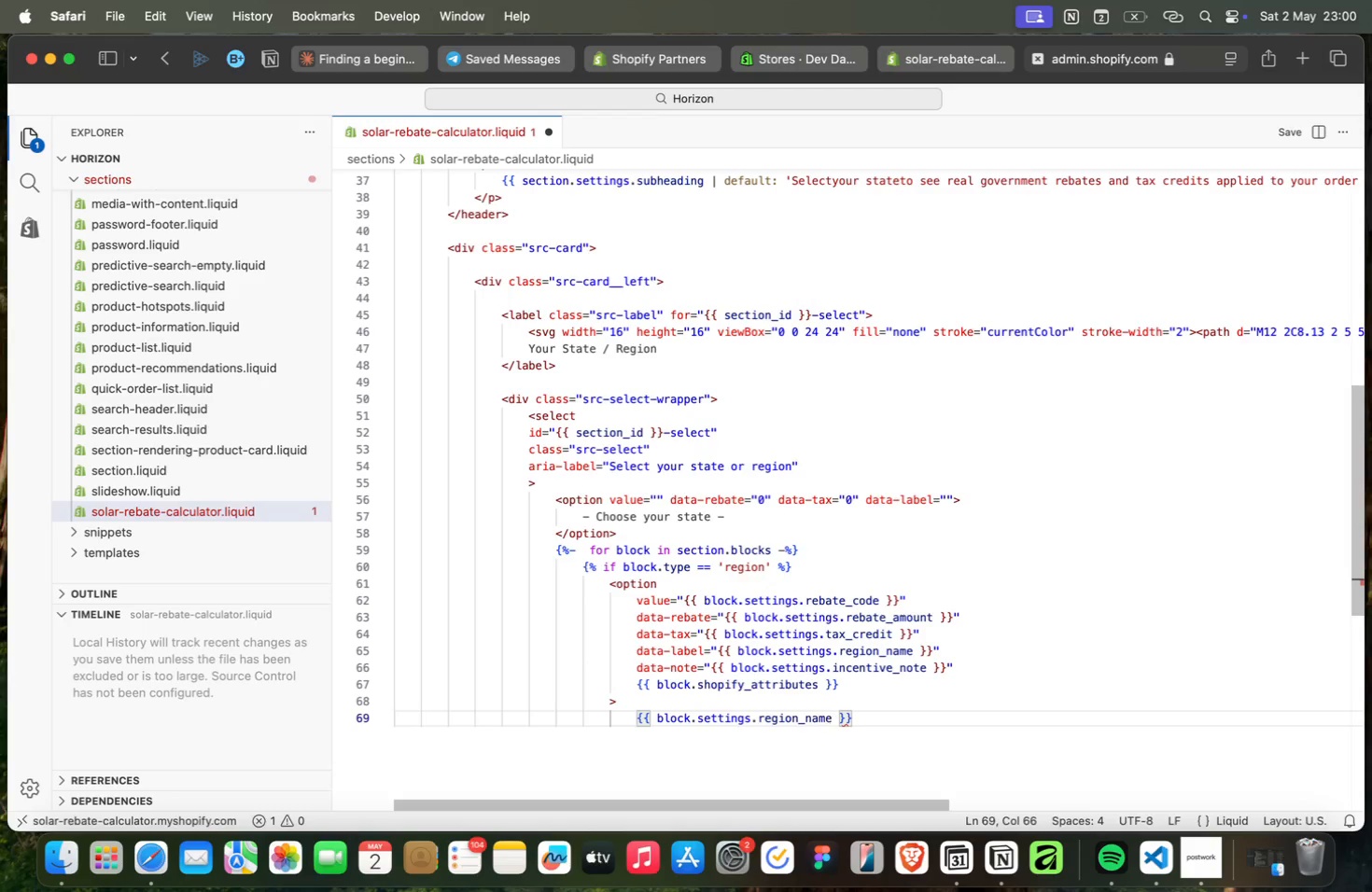 
key(Meta+ArrowRight)
 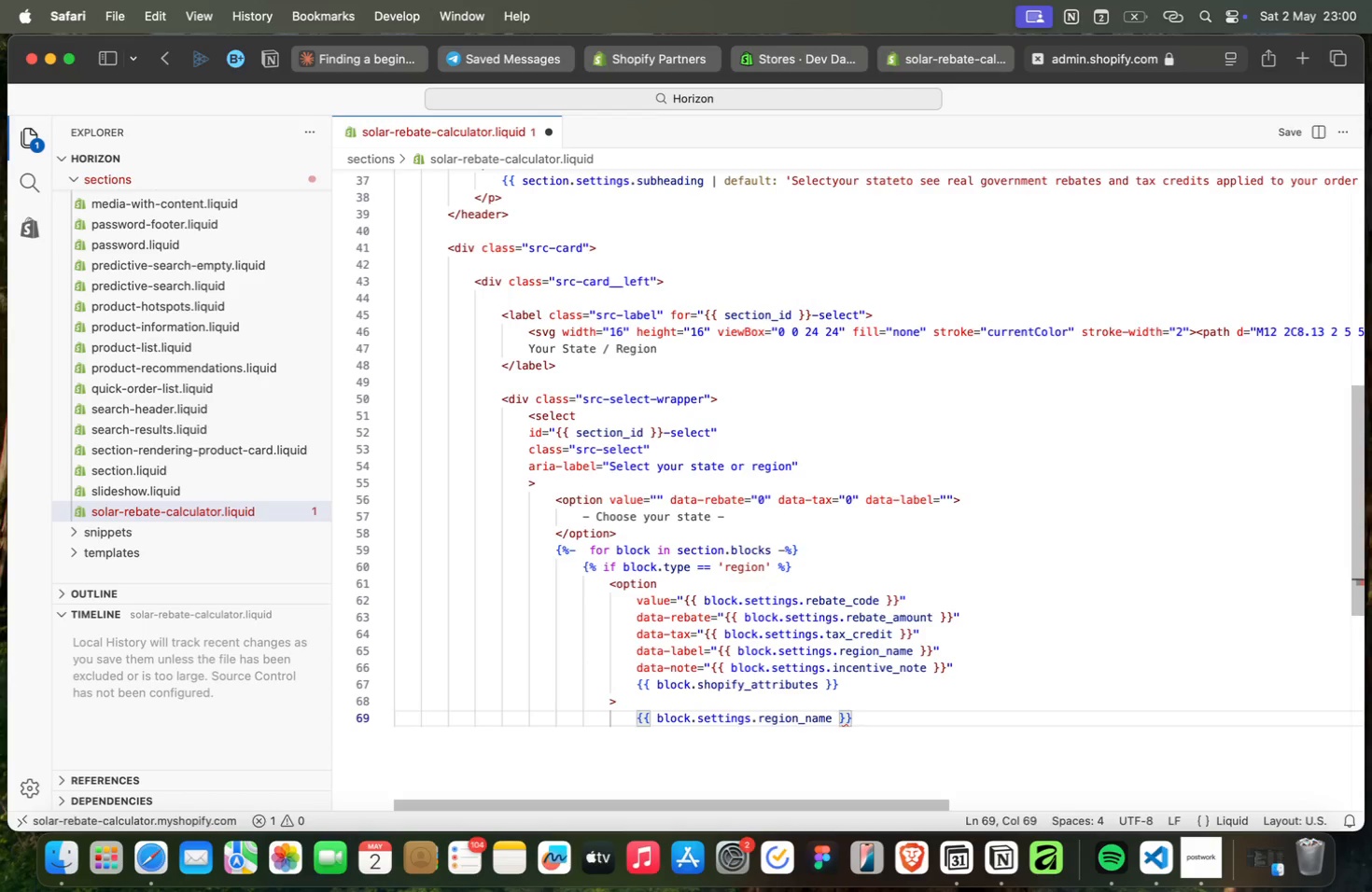 
key(Enter)
 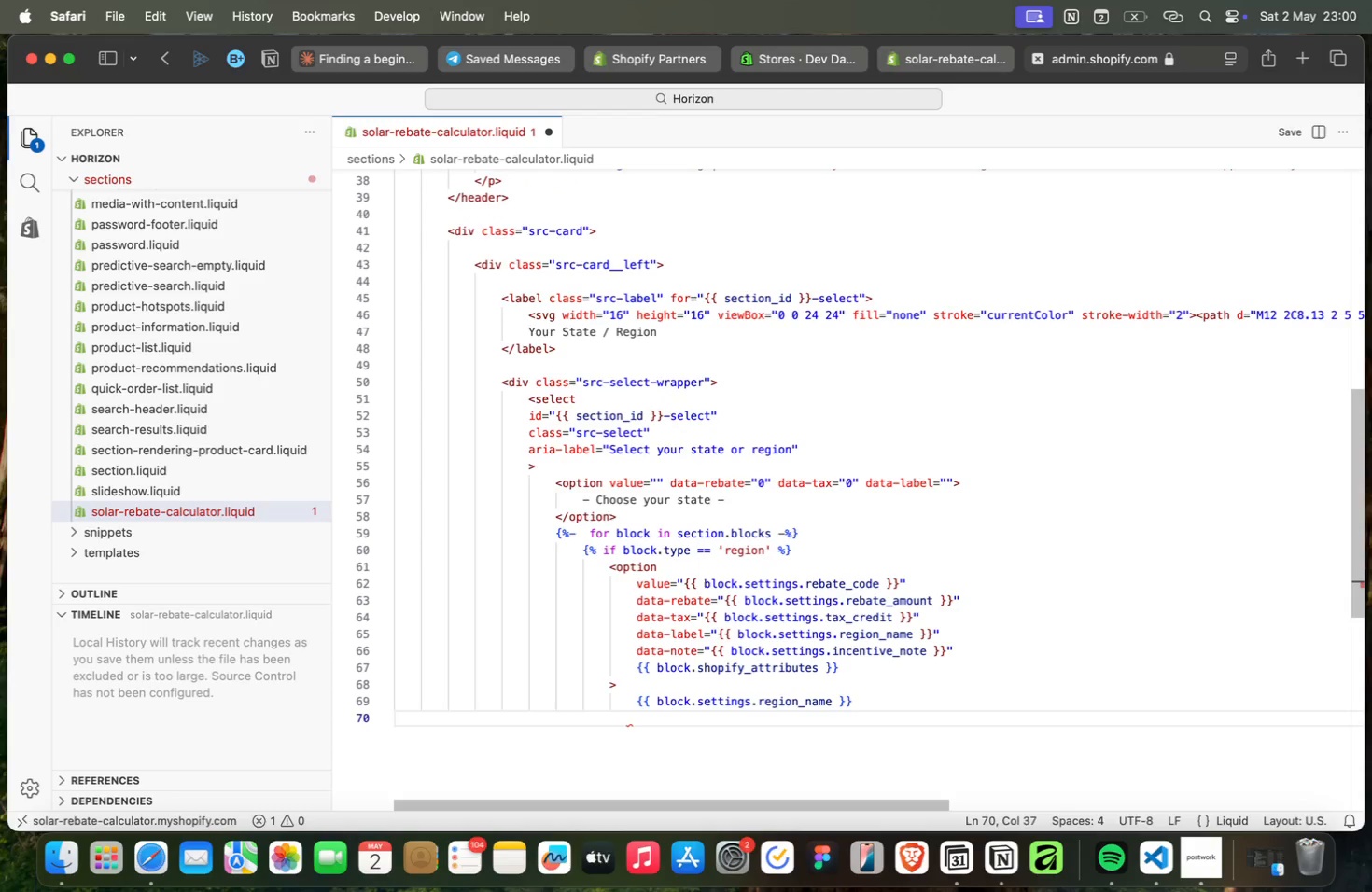 
key(Backspace)
 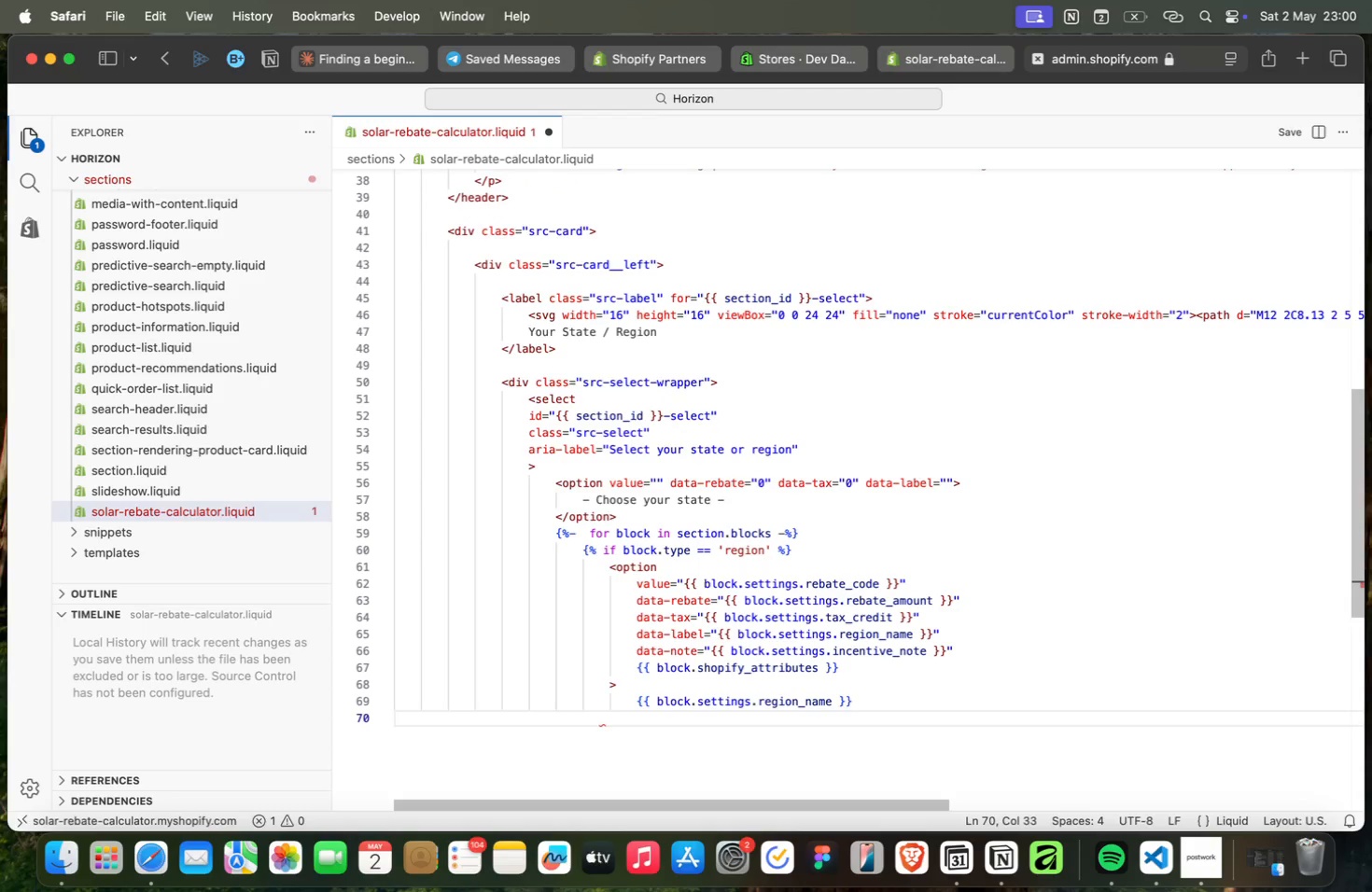 
key(Shift+Comma)
 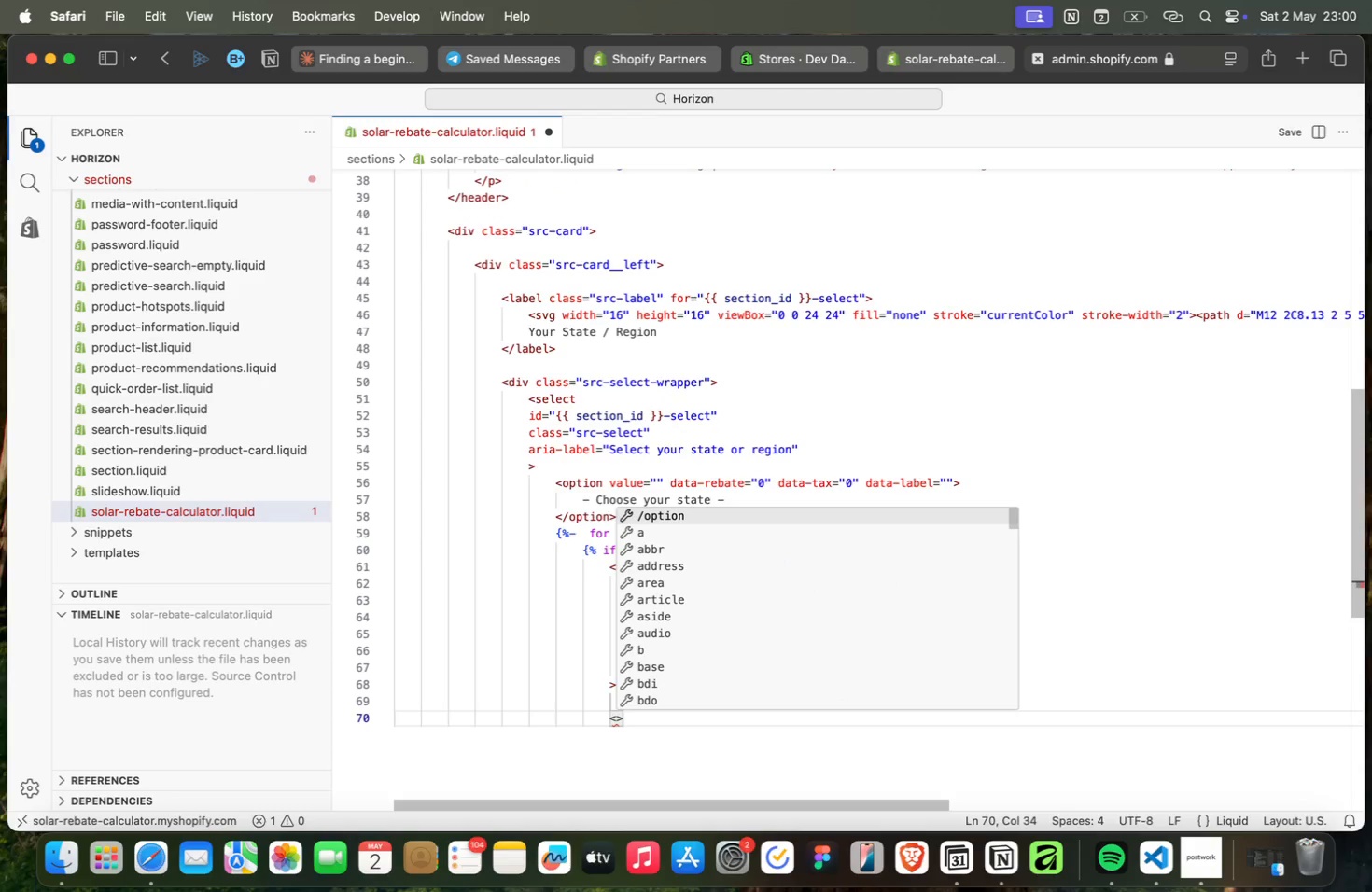 
key(Enter)
 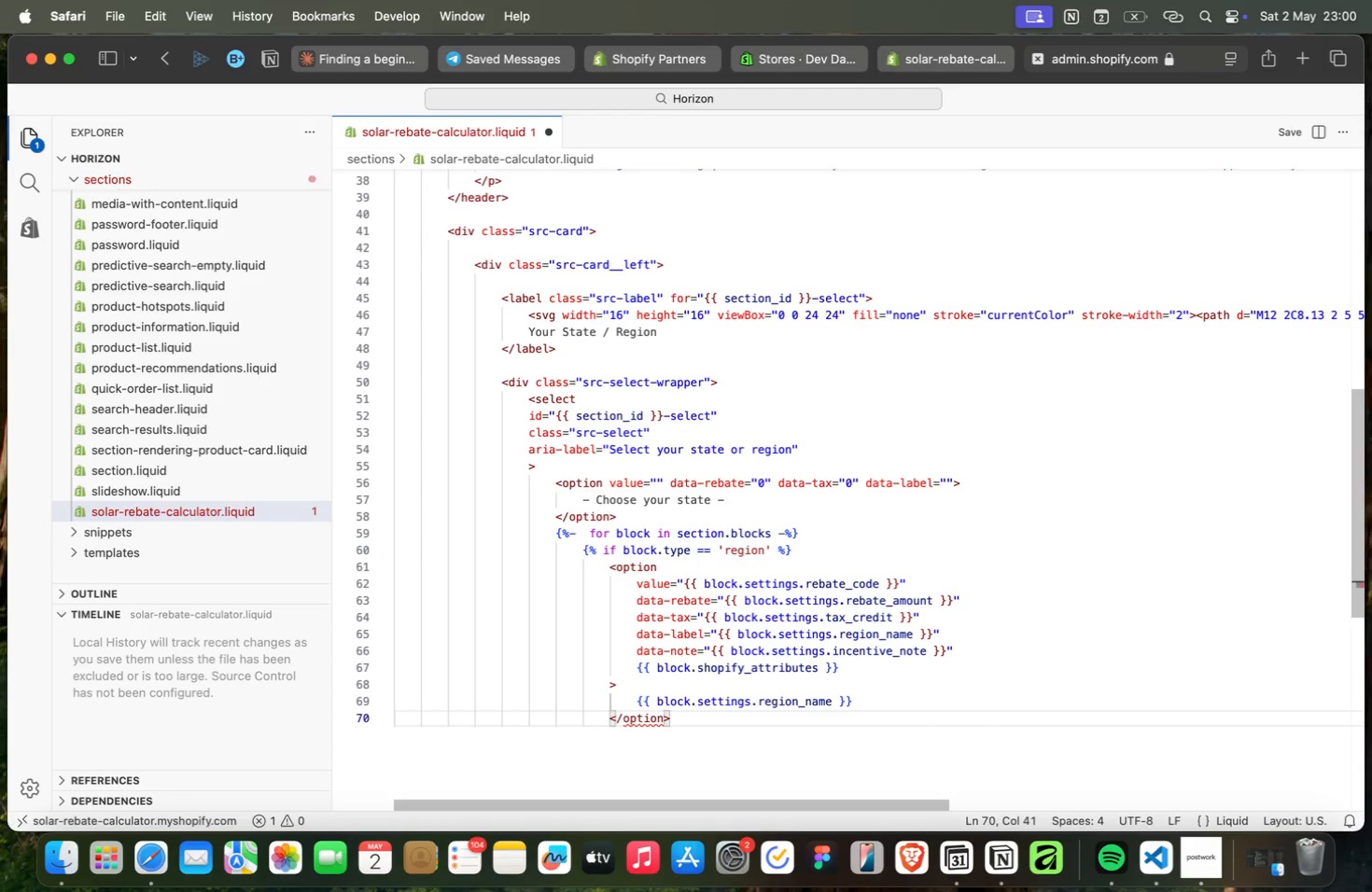 
key(ArrowRight)
 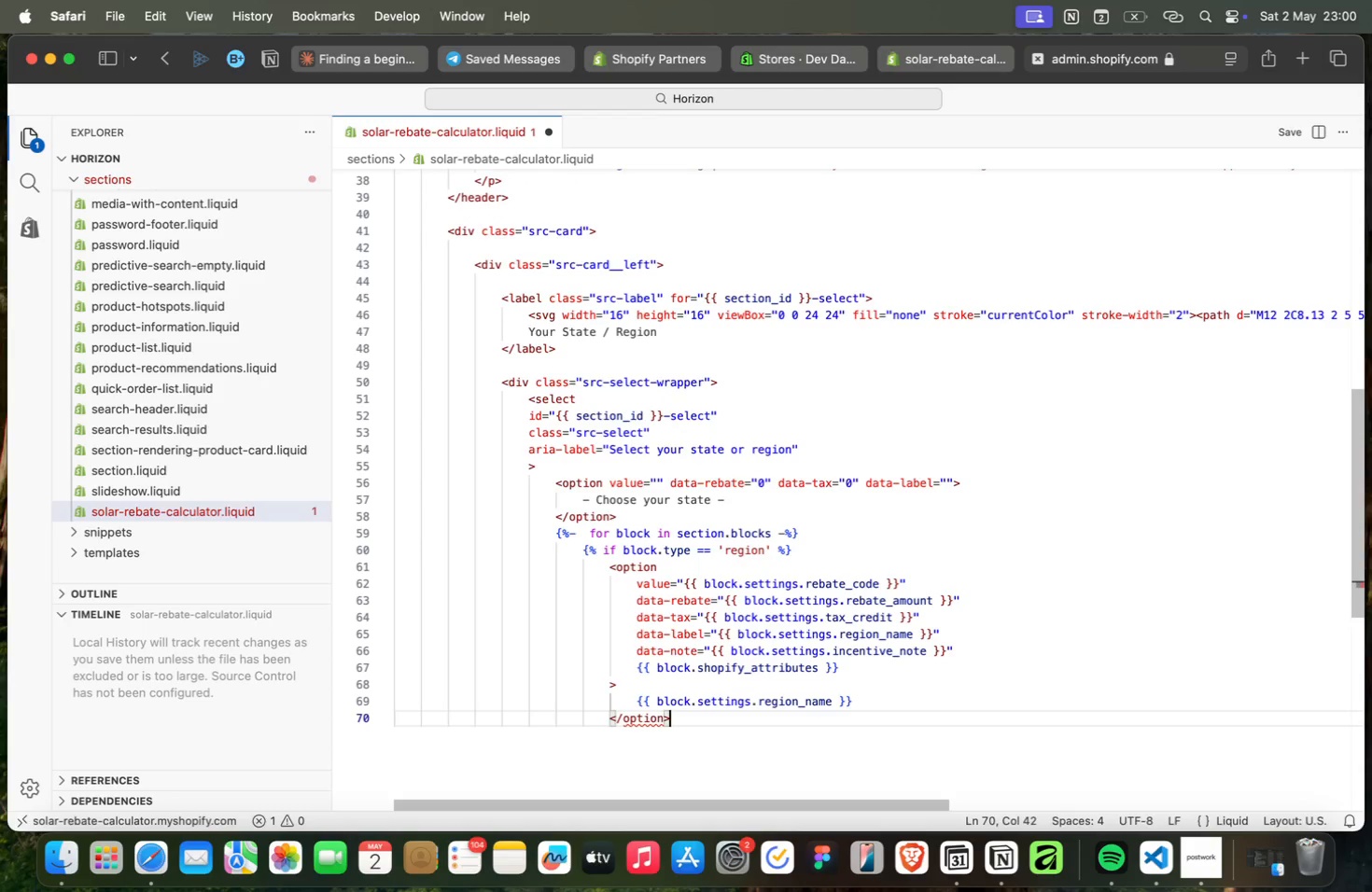 
key(Enter)
 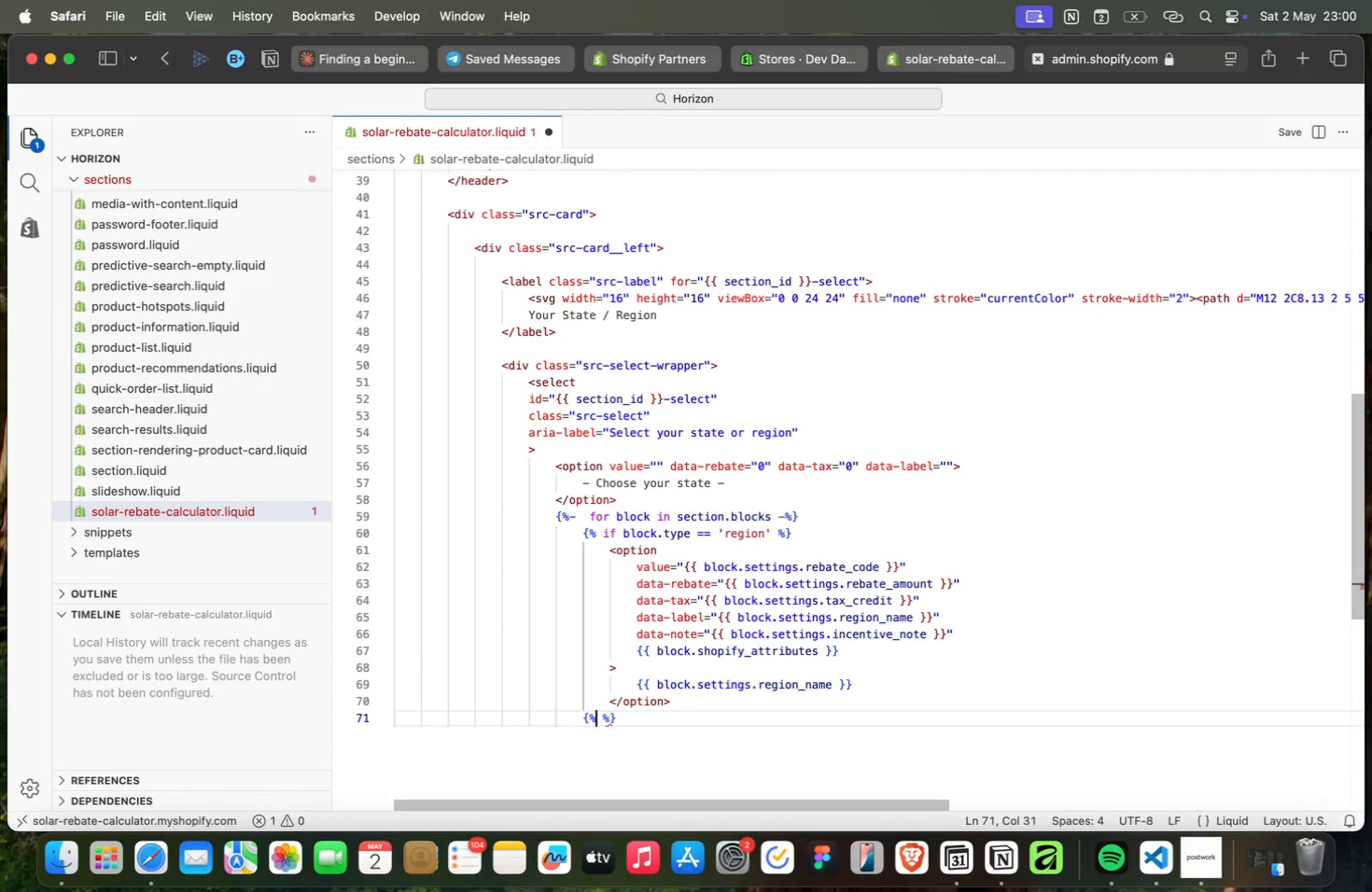 
key(Backspace)
type({%e)
 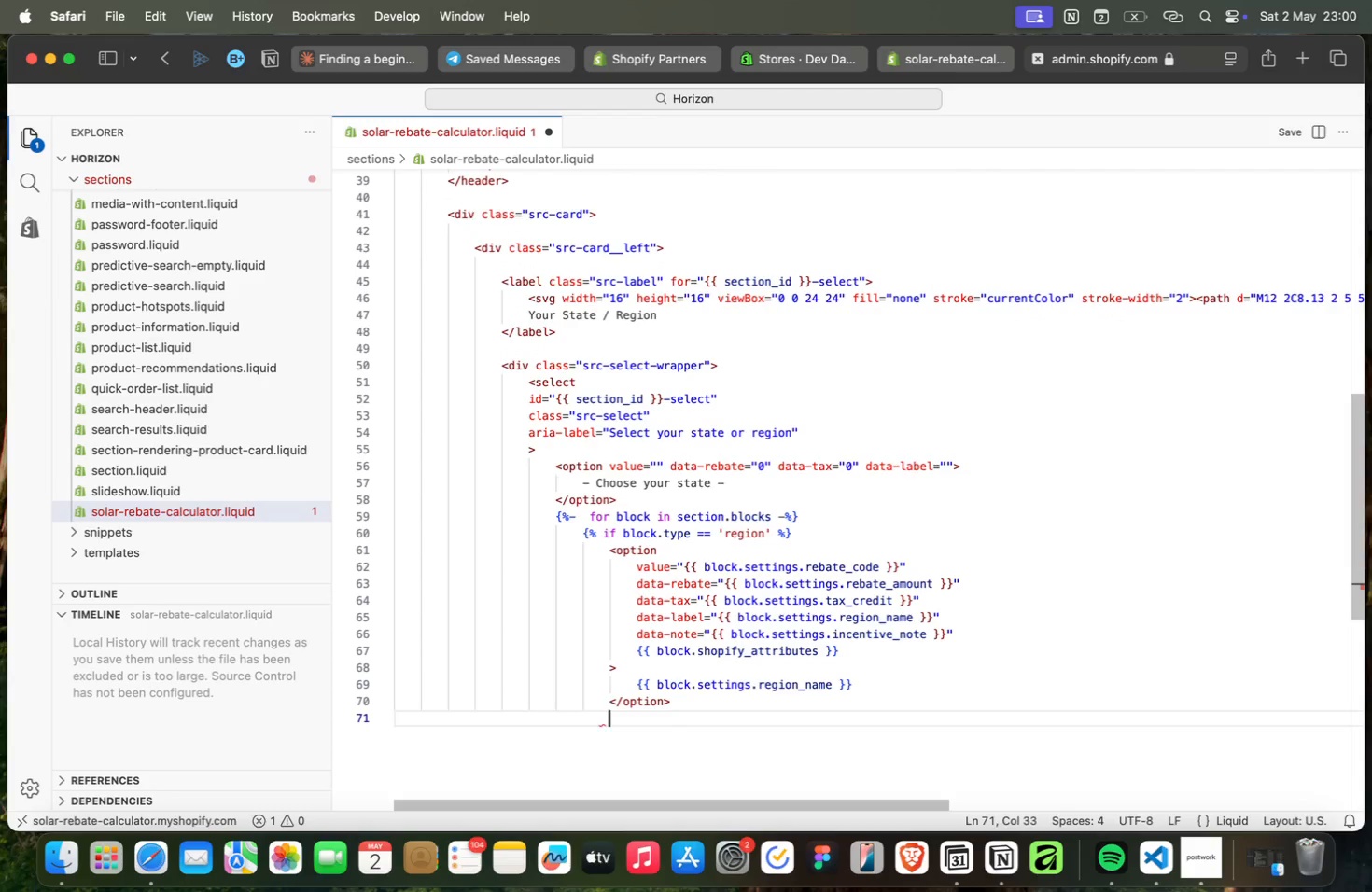 
key(Enter)
 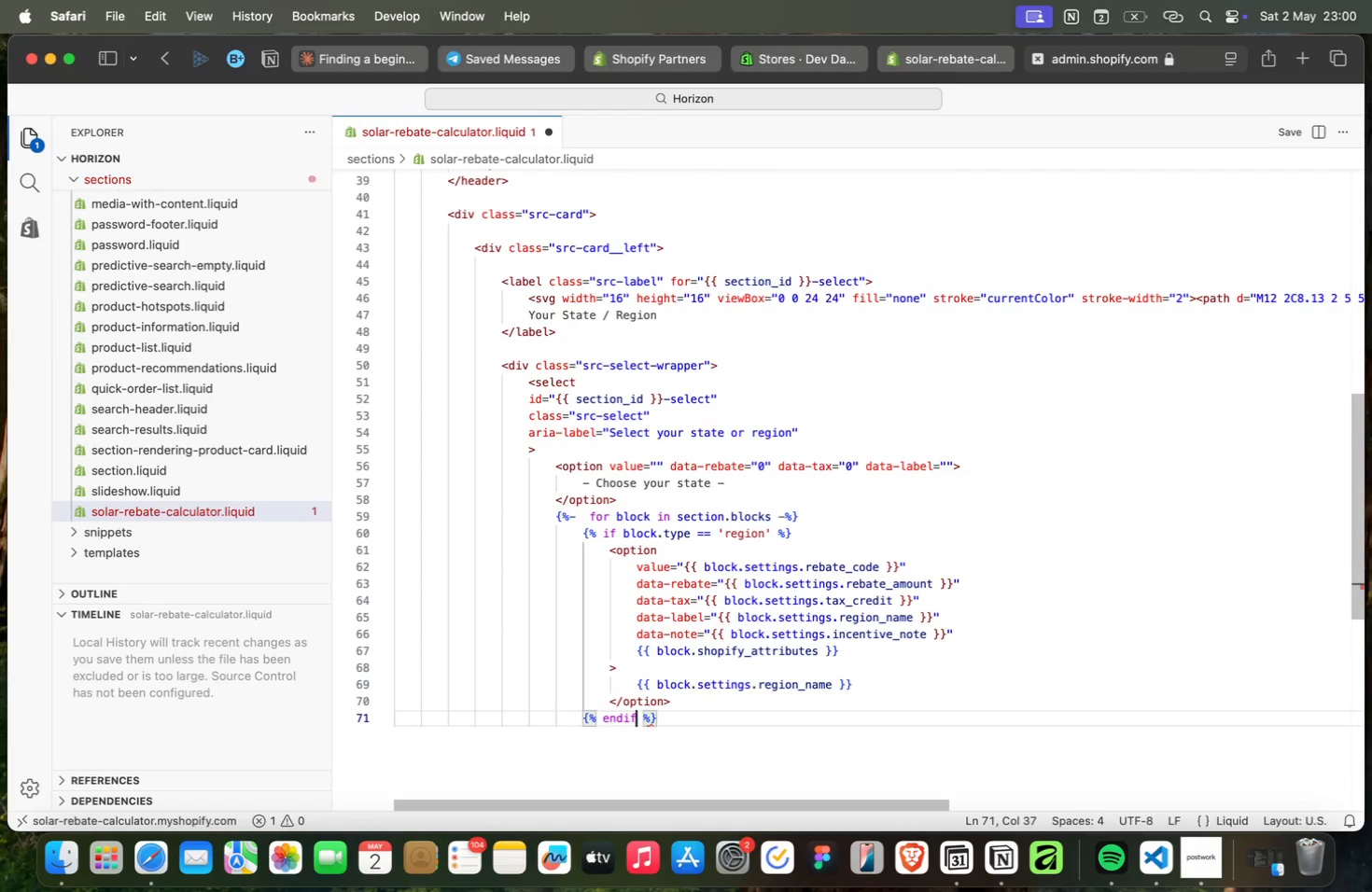 
key(ArrowRight)
 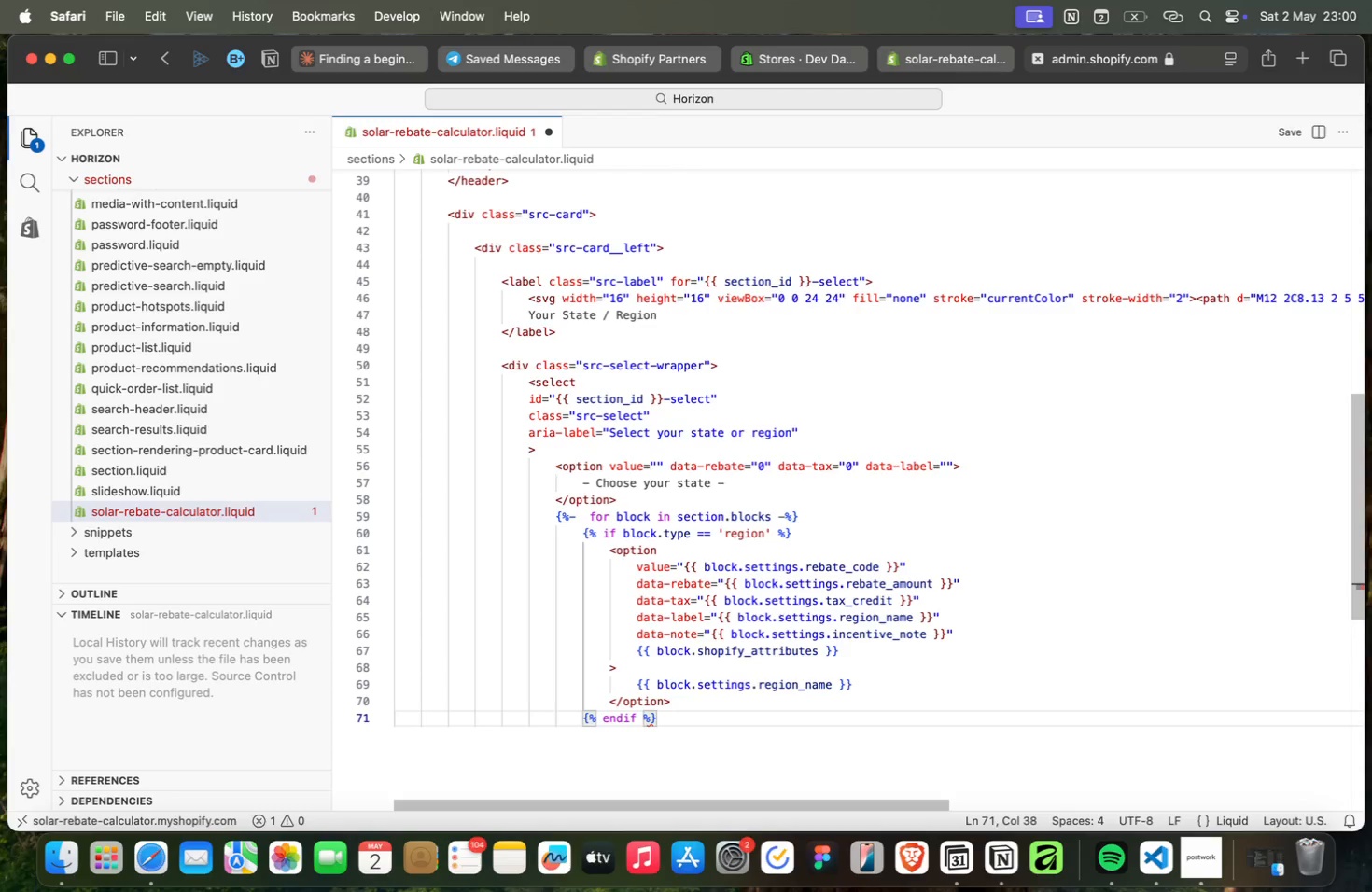 
wait(6.94)
 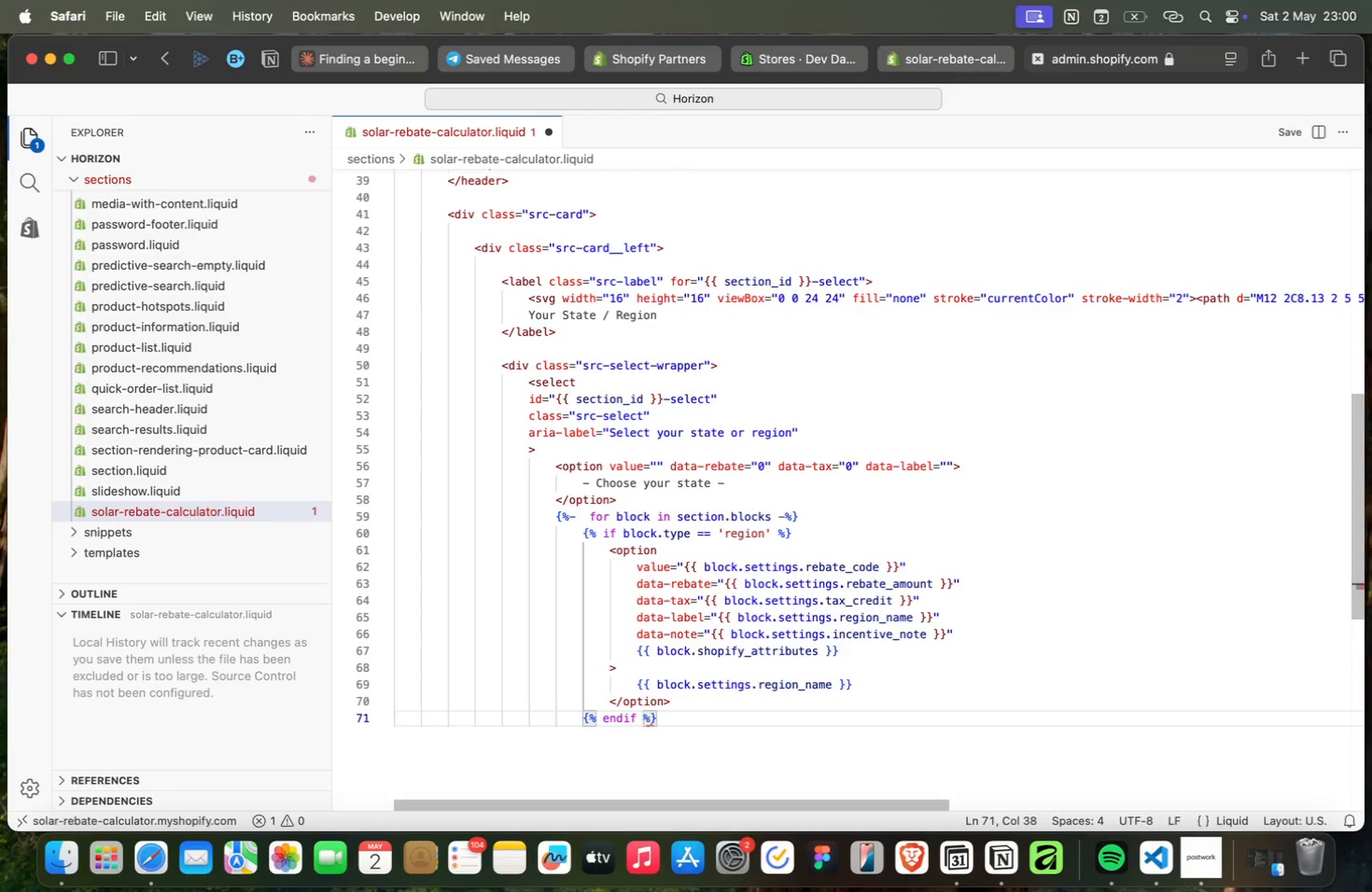 
key(ArrowRight)
 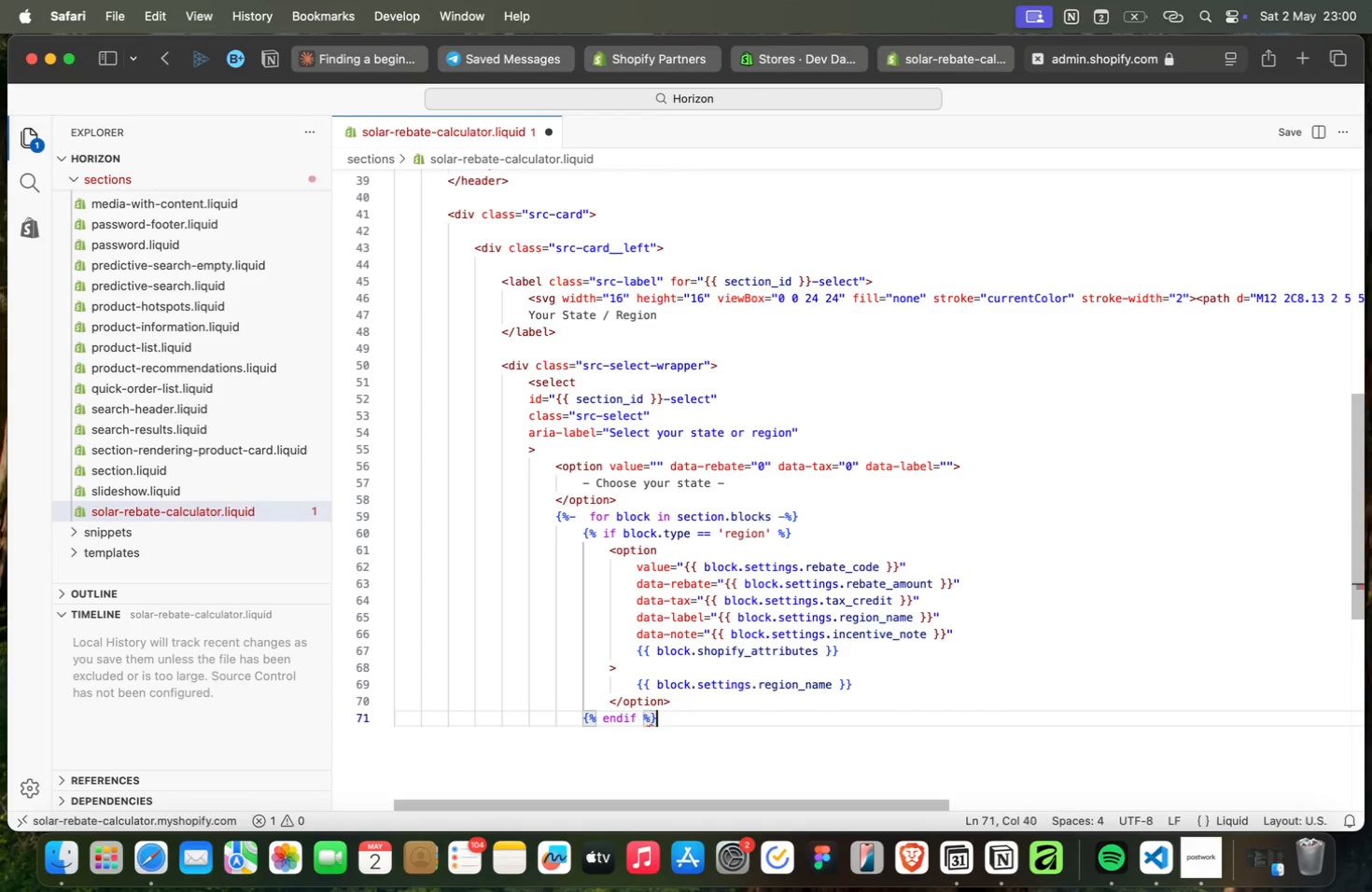 
key(ArrowRight)
 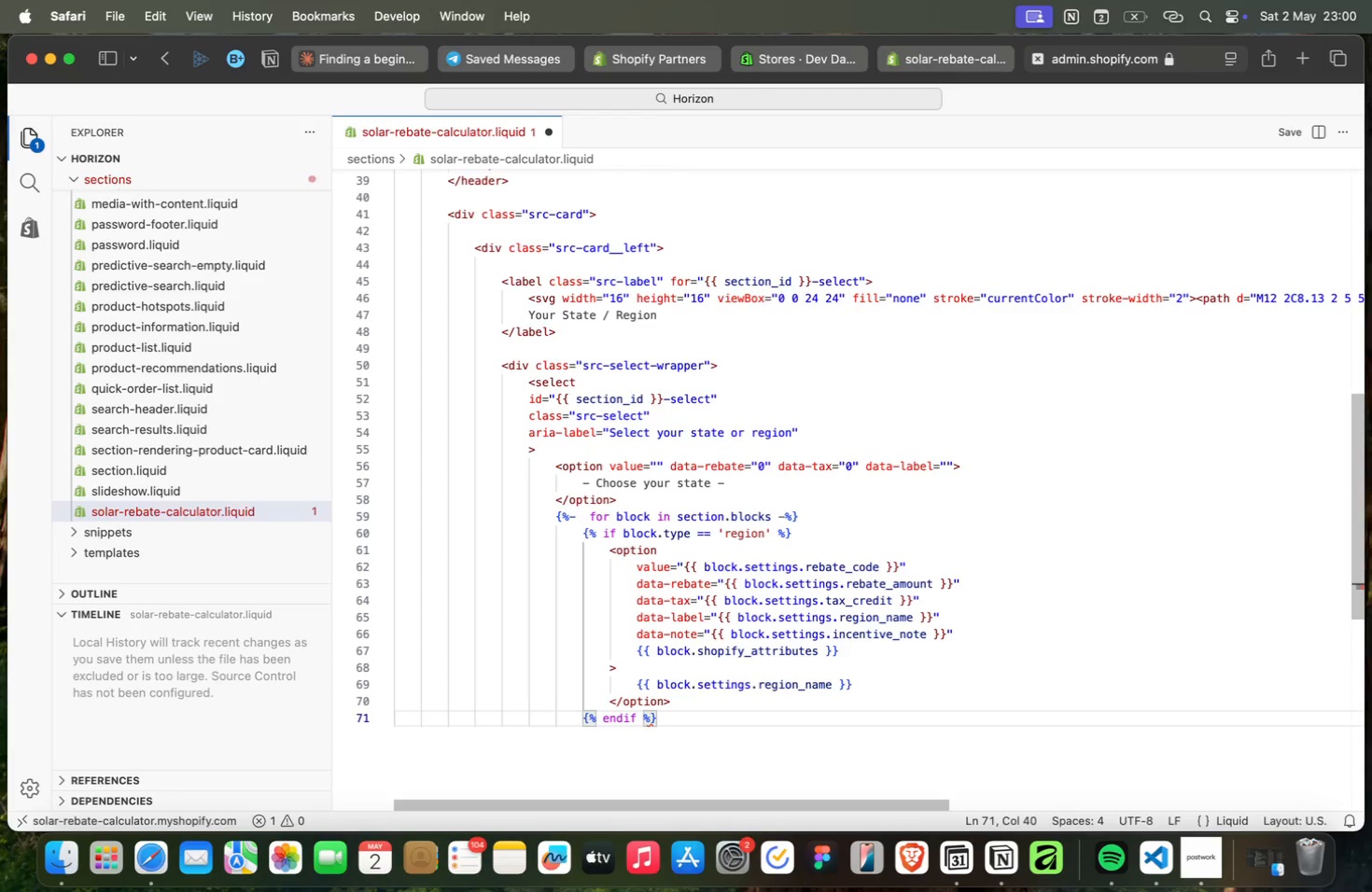 
key(Enter)
 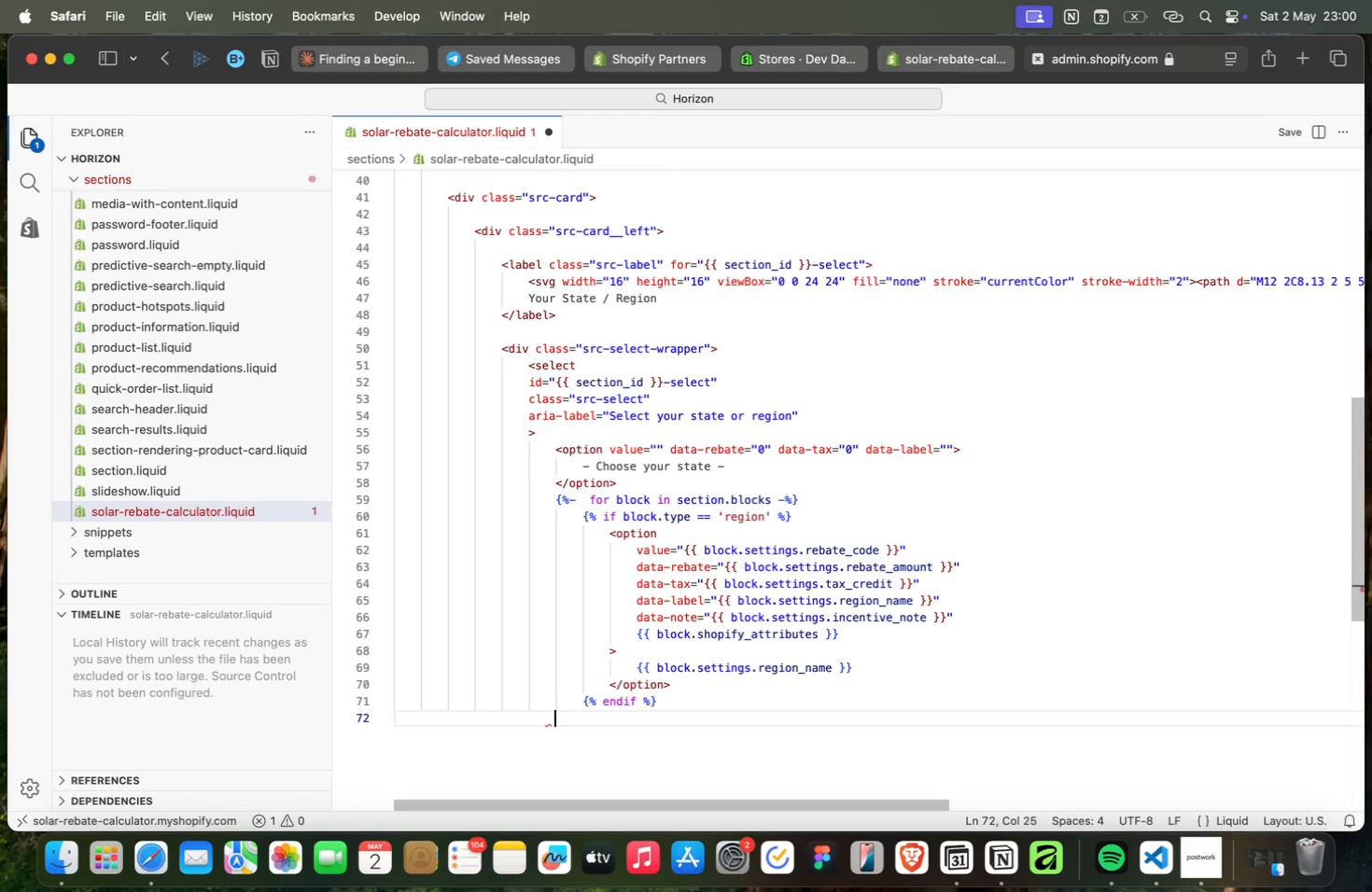 
key(Backspace)
type({%en)
 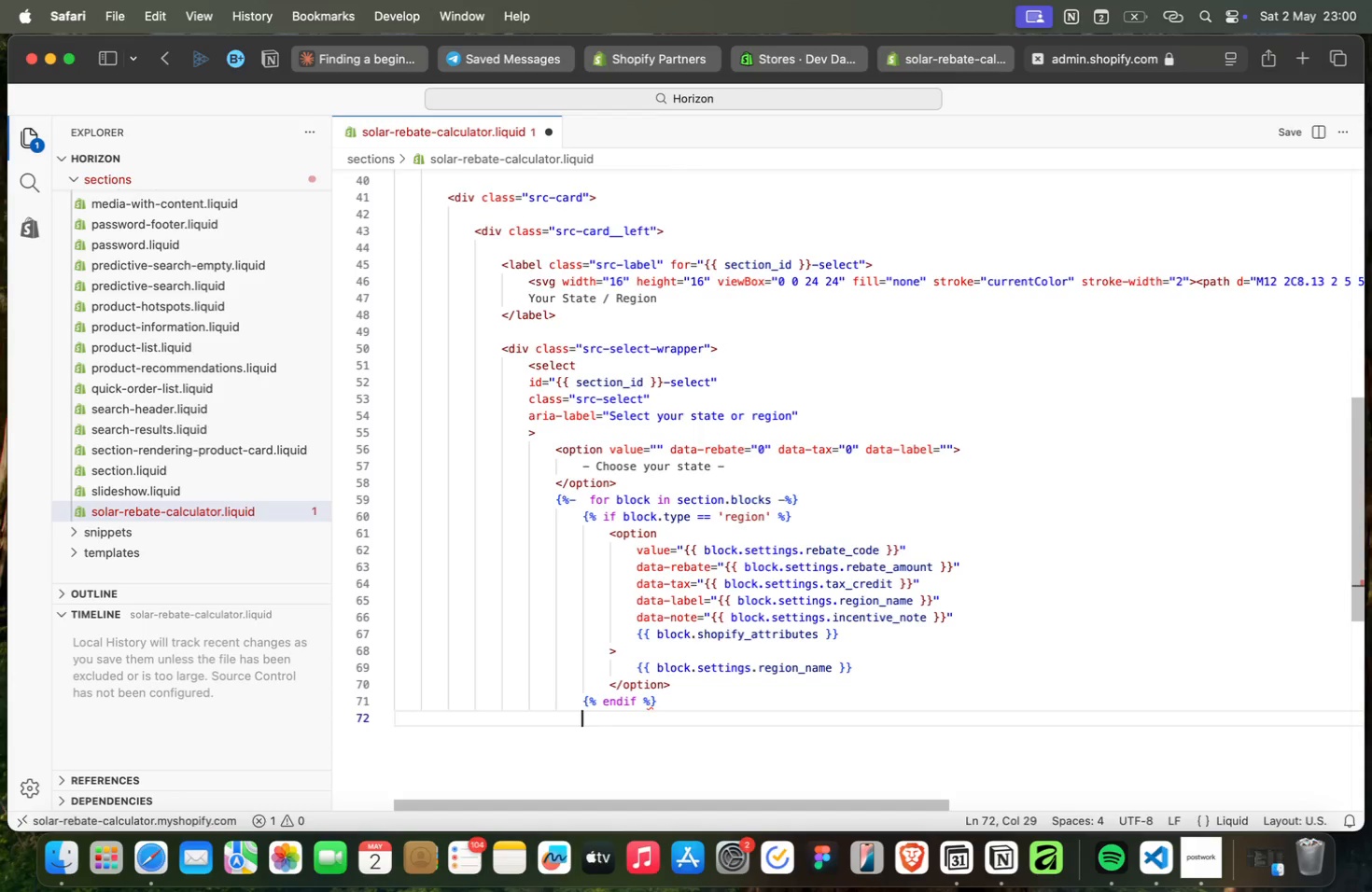 
key(Enter)
 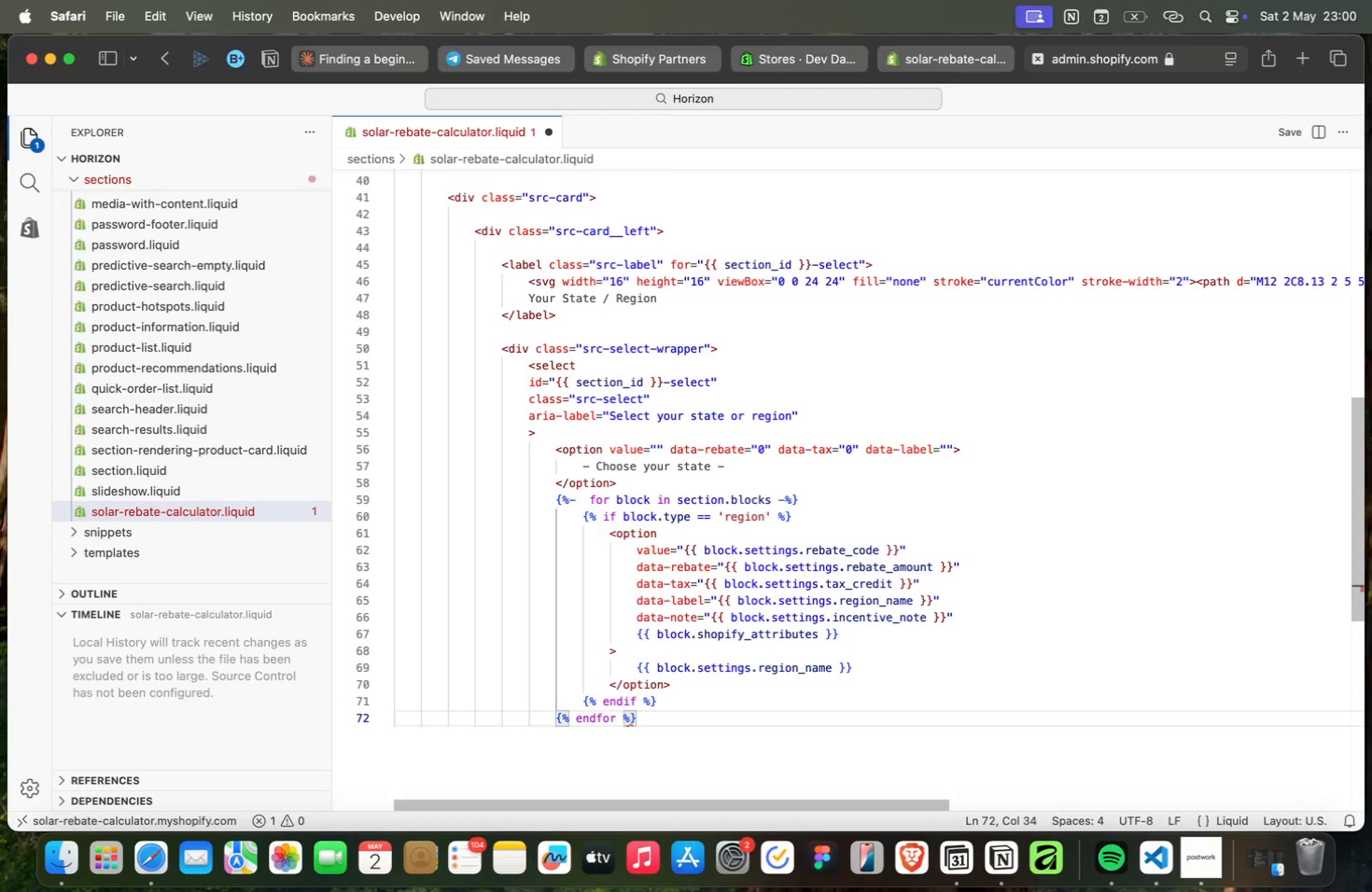 
key(Meta+ArrowRight)
 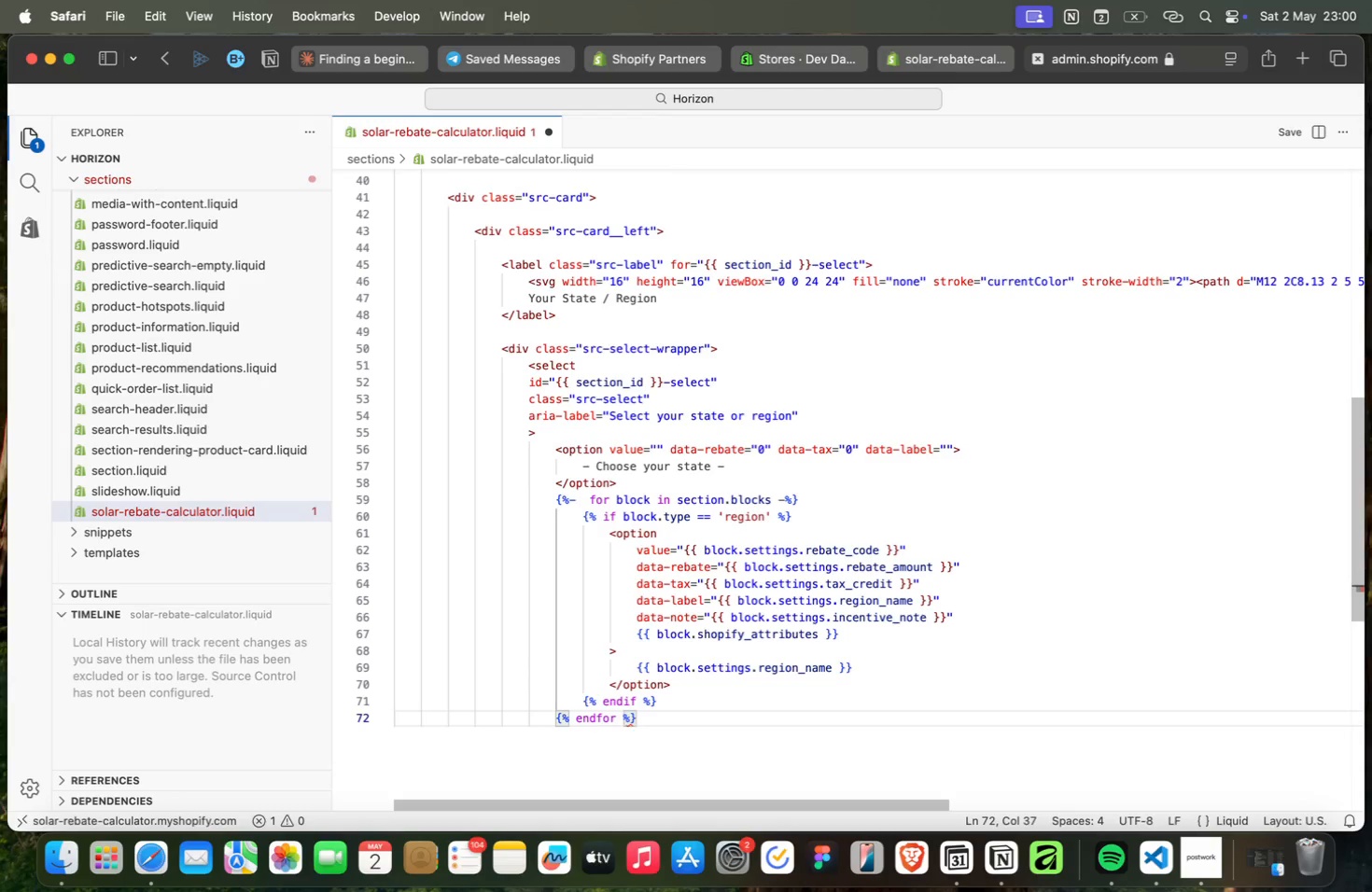 
key(Enter)
 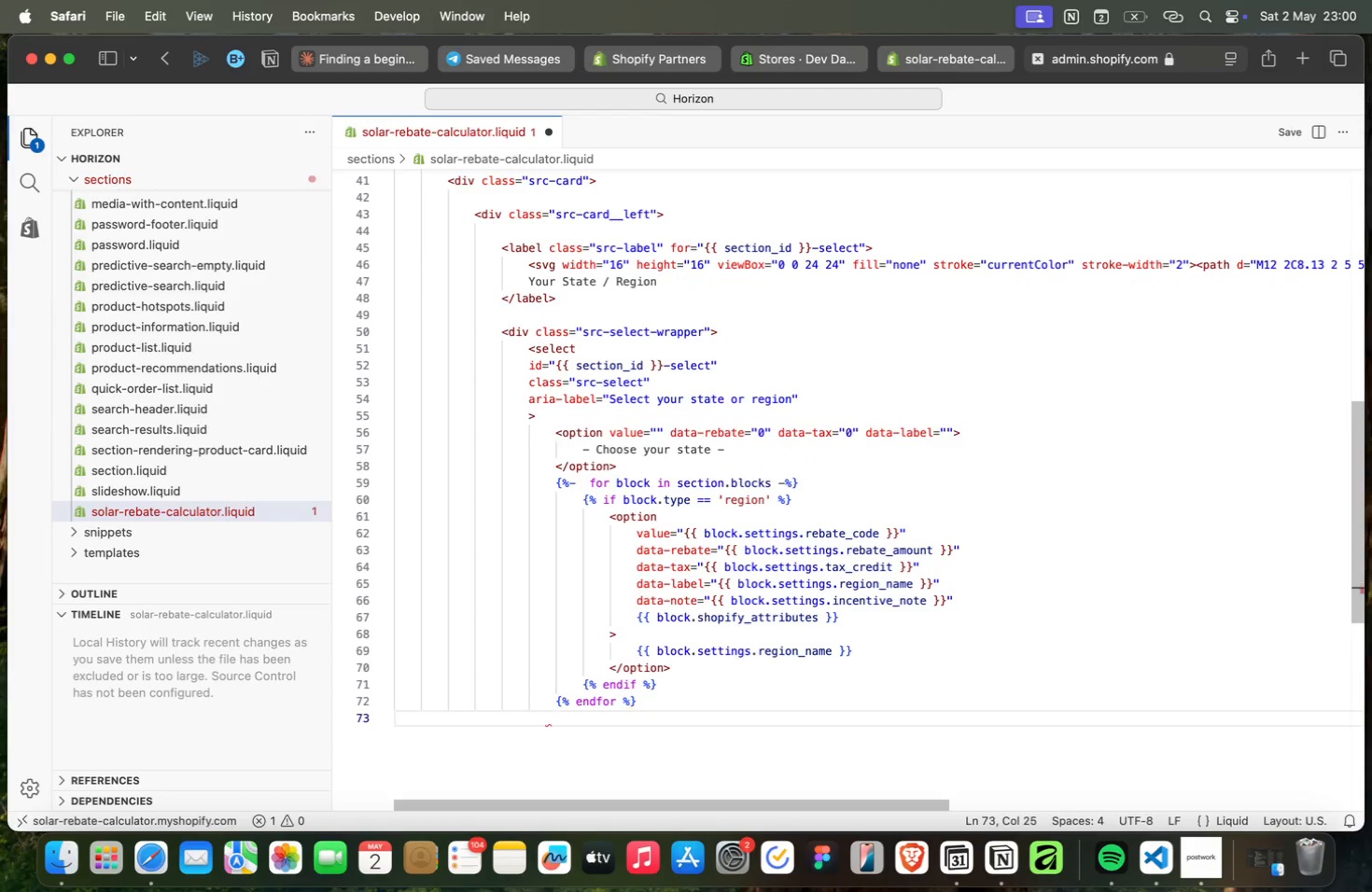 
key(Backspace)
 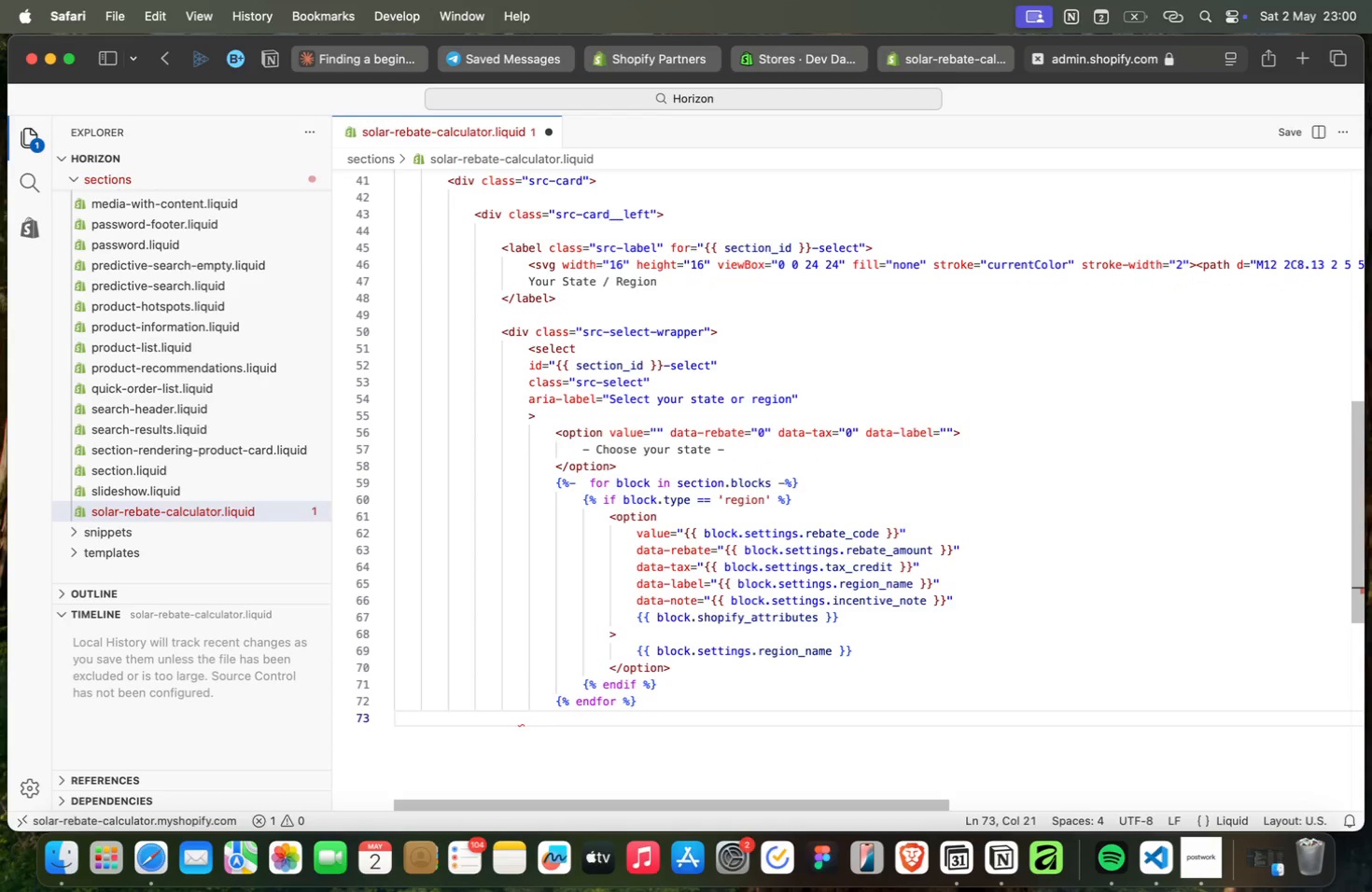 
key(Shift+Comma)
 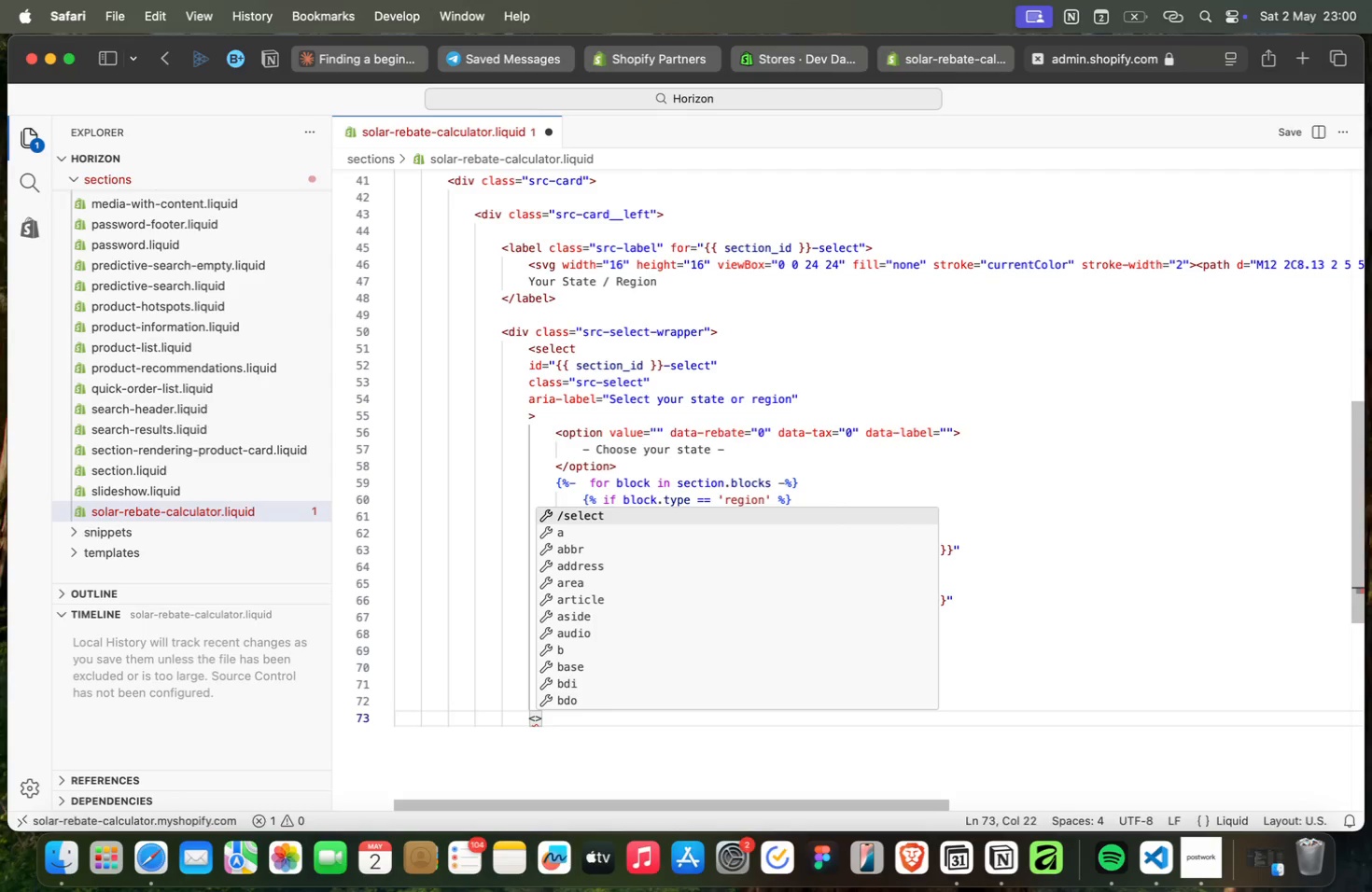 
key(Enter)
 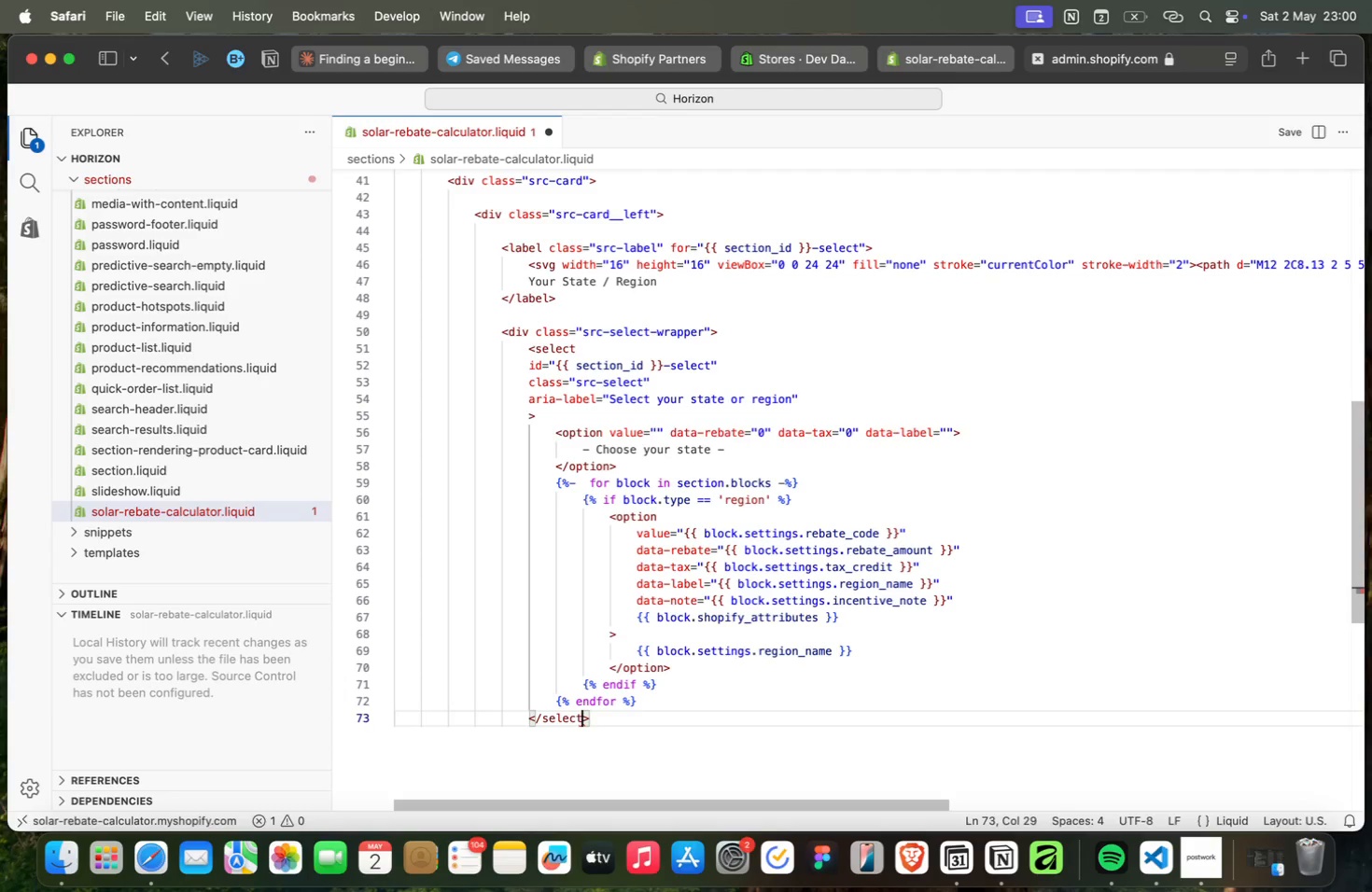 
key(ArrowRight)
 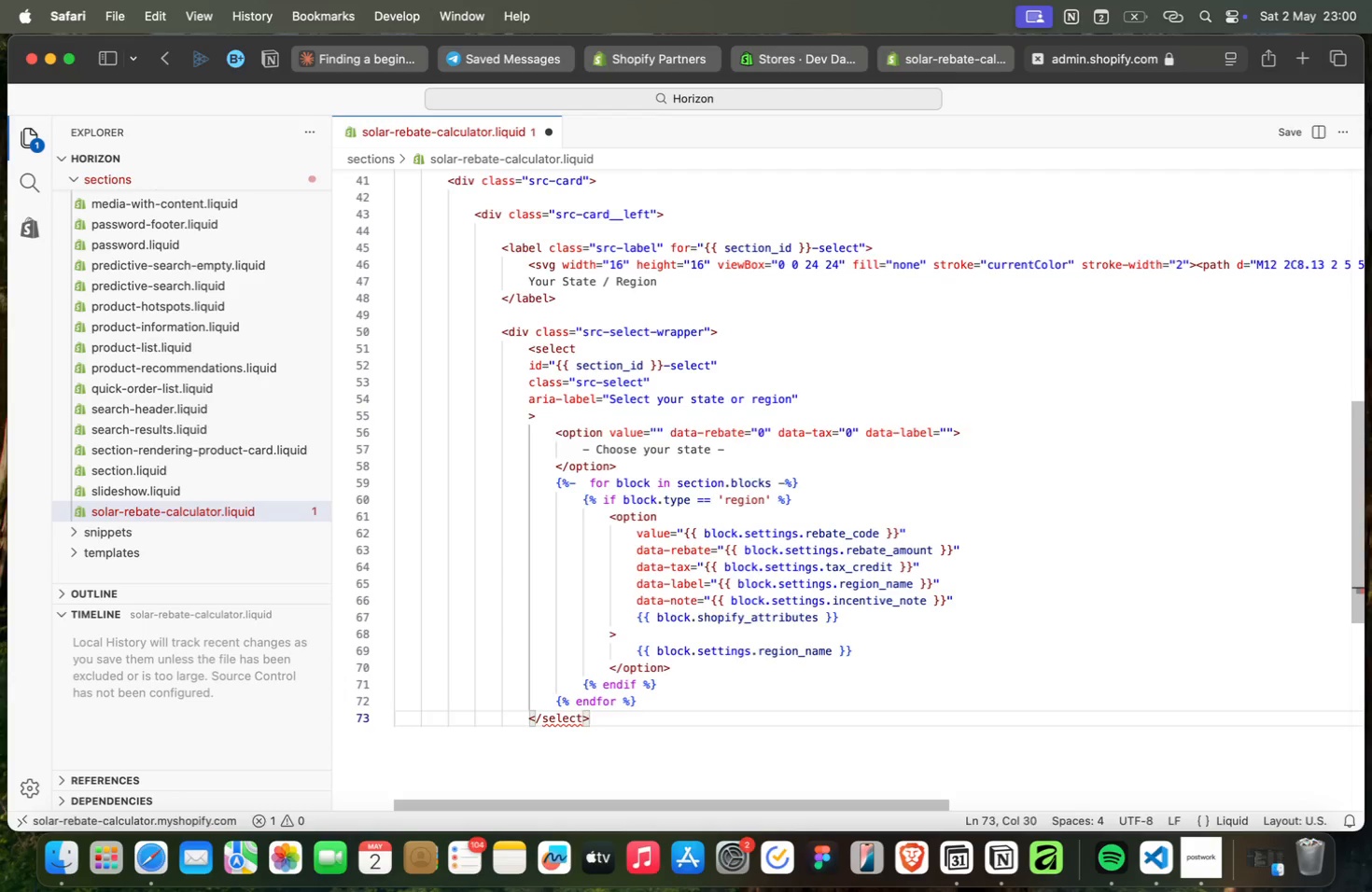 
key(Enter)
 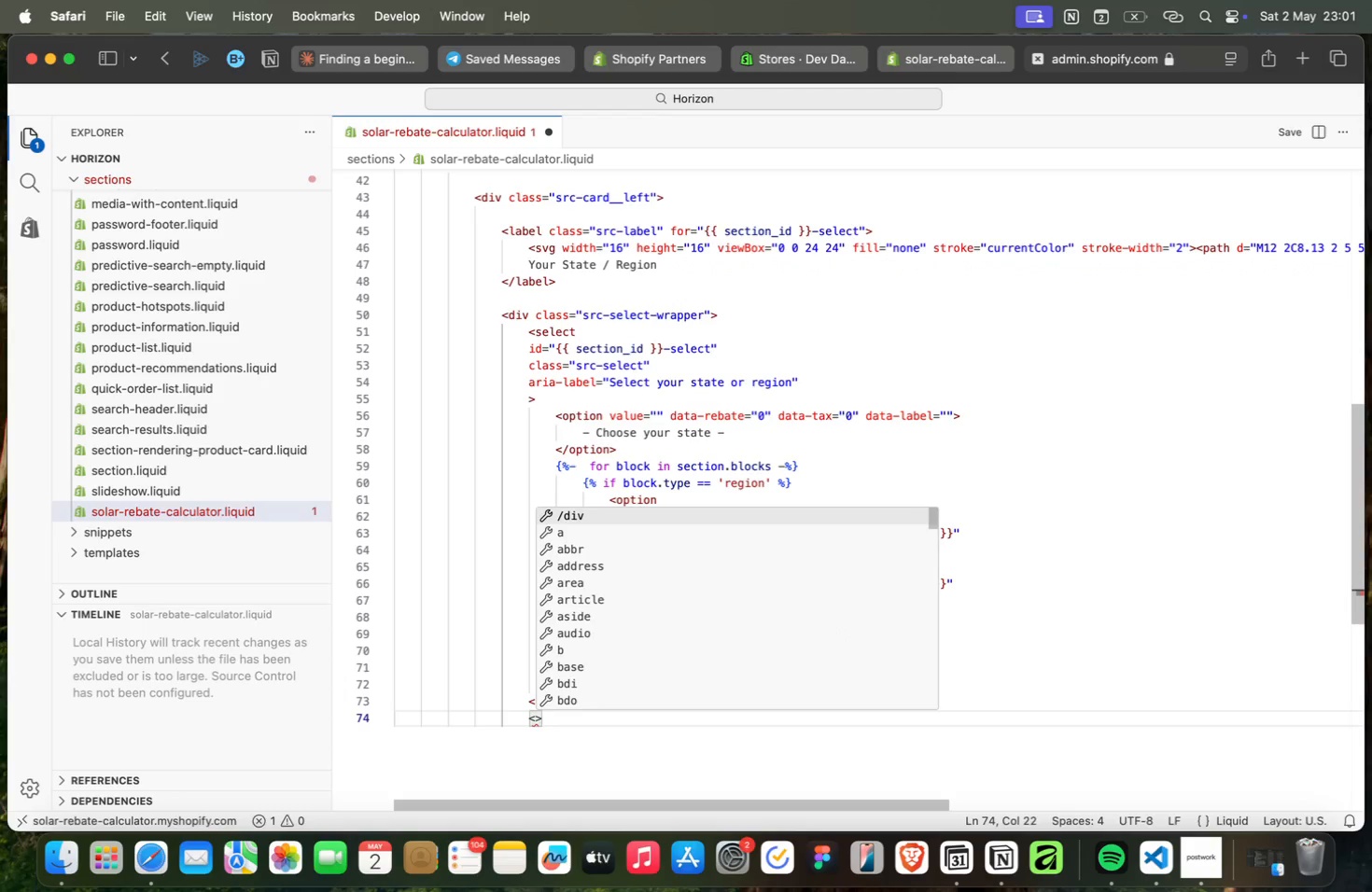 
type(<svg cl)
 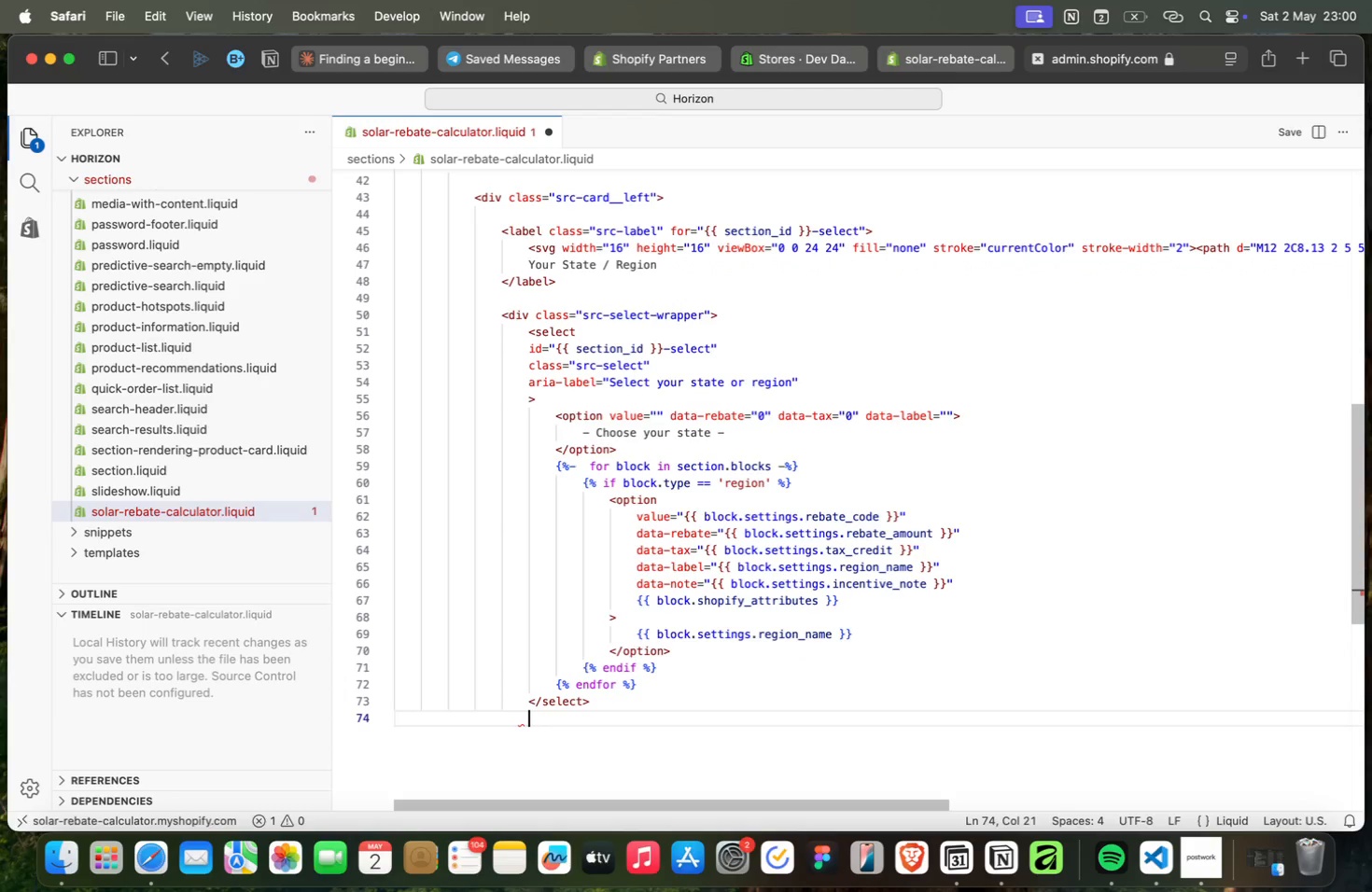 
key(Enter)
 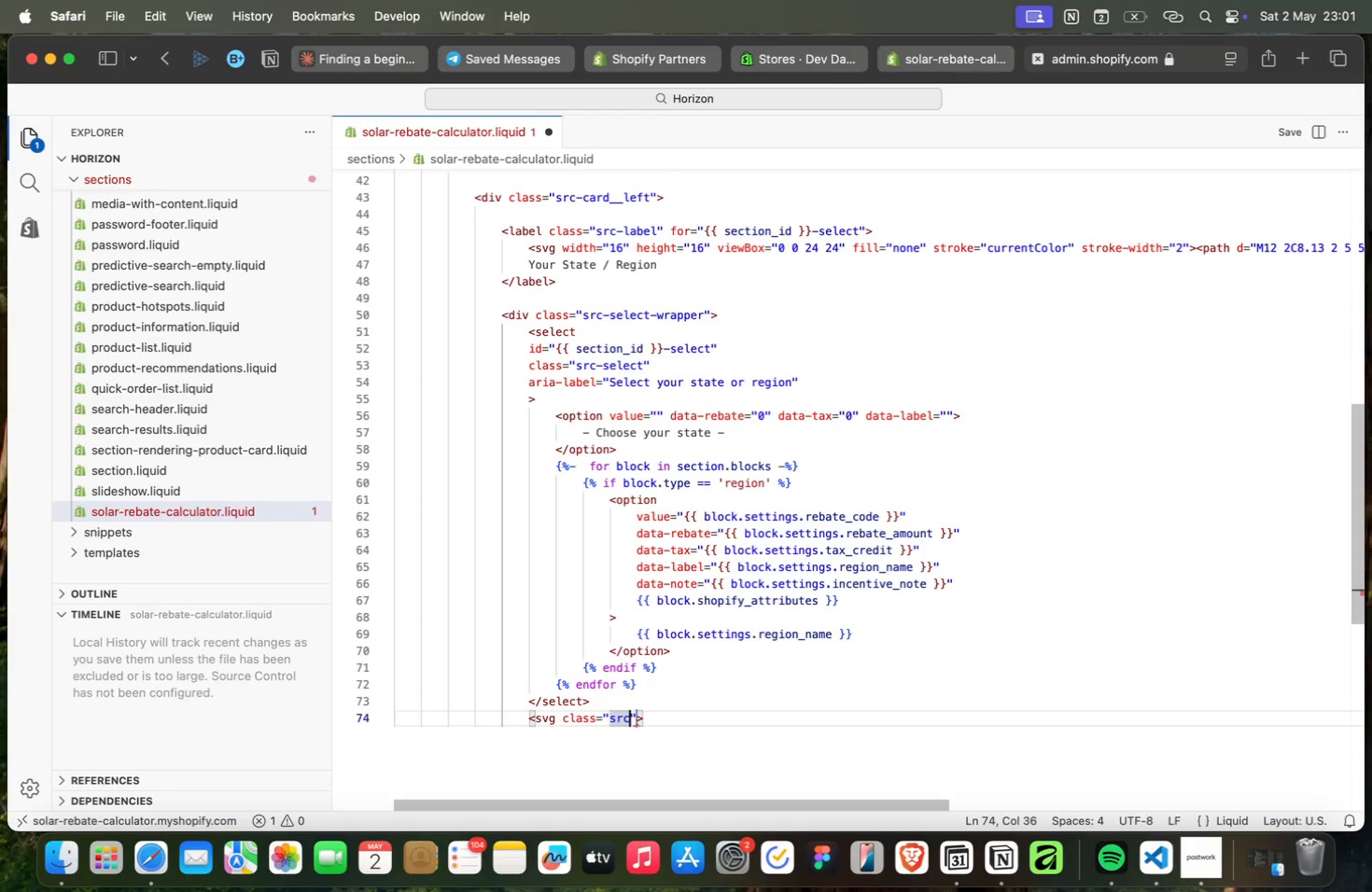 
type(src-select-icon)
 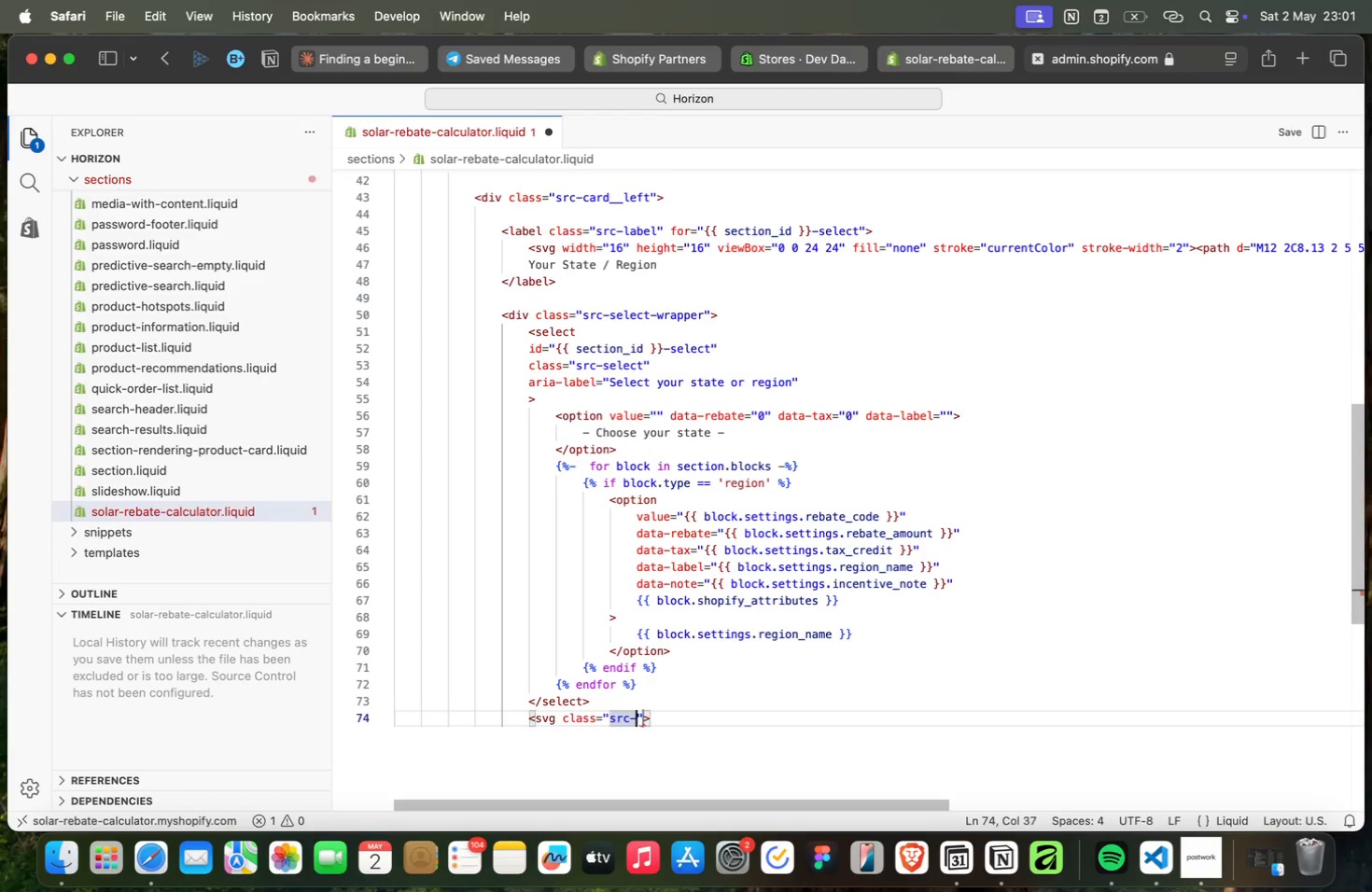 
key(ArrowRight)
 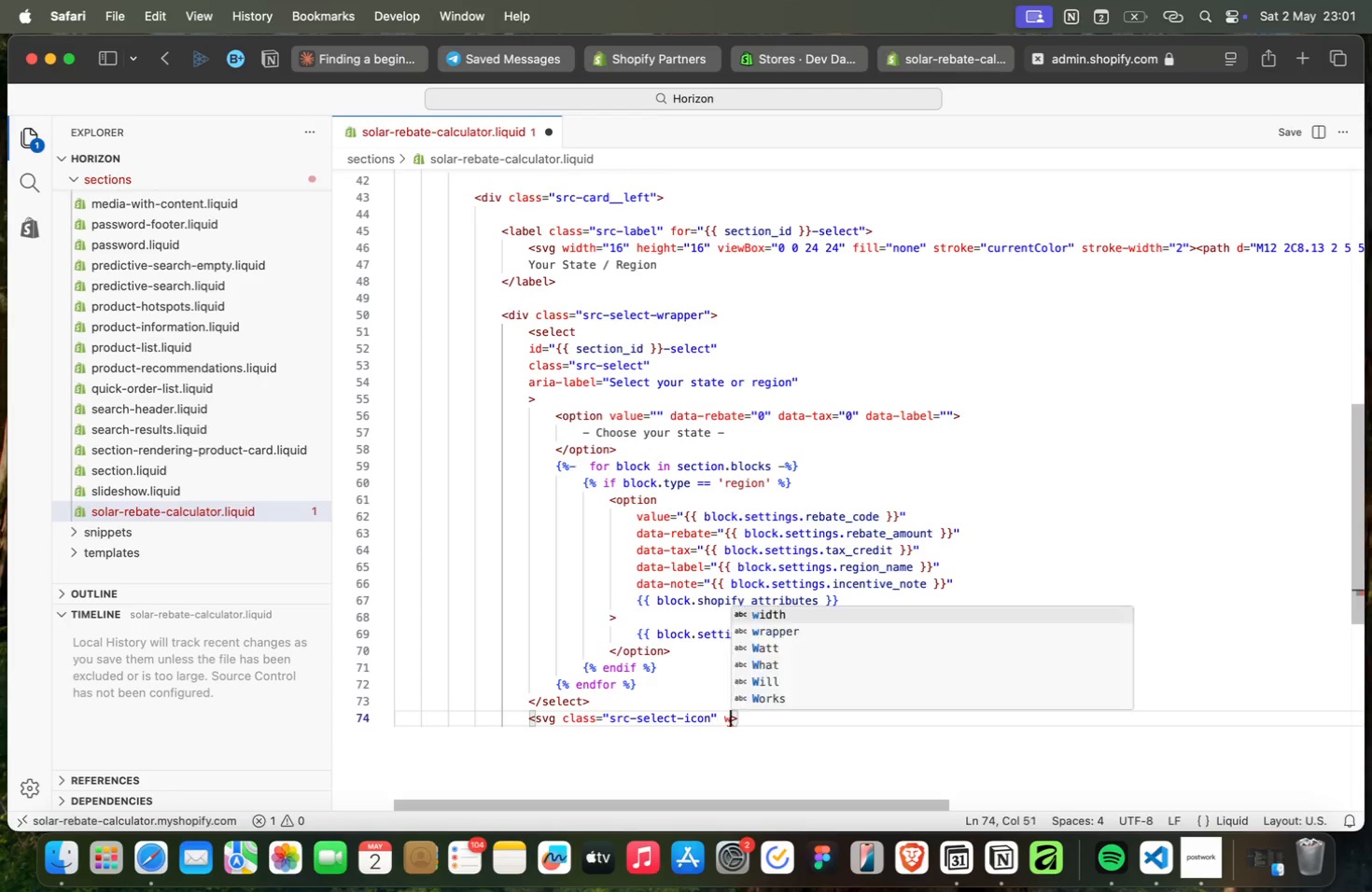 
type( width)
 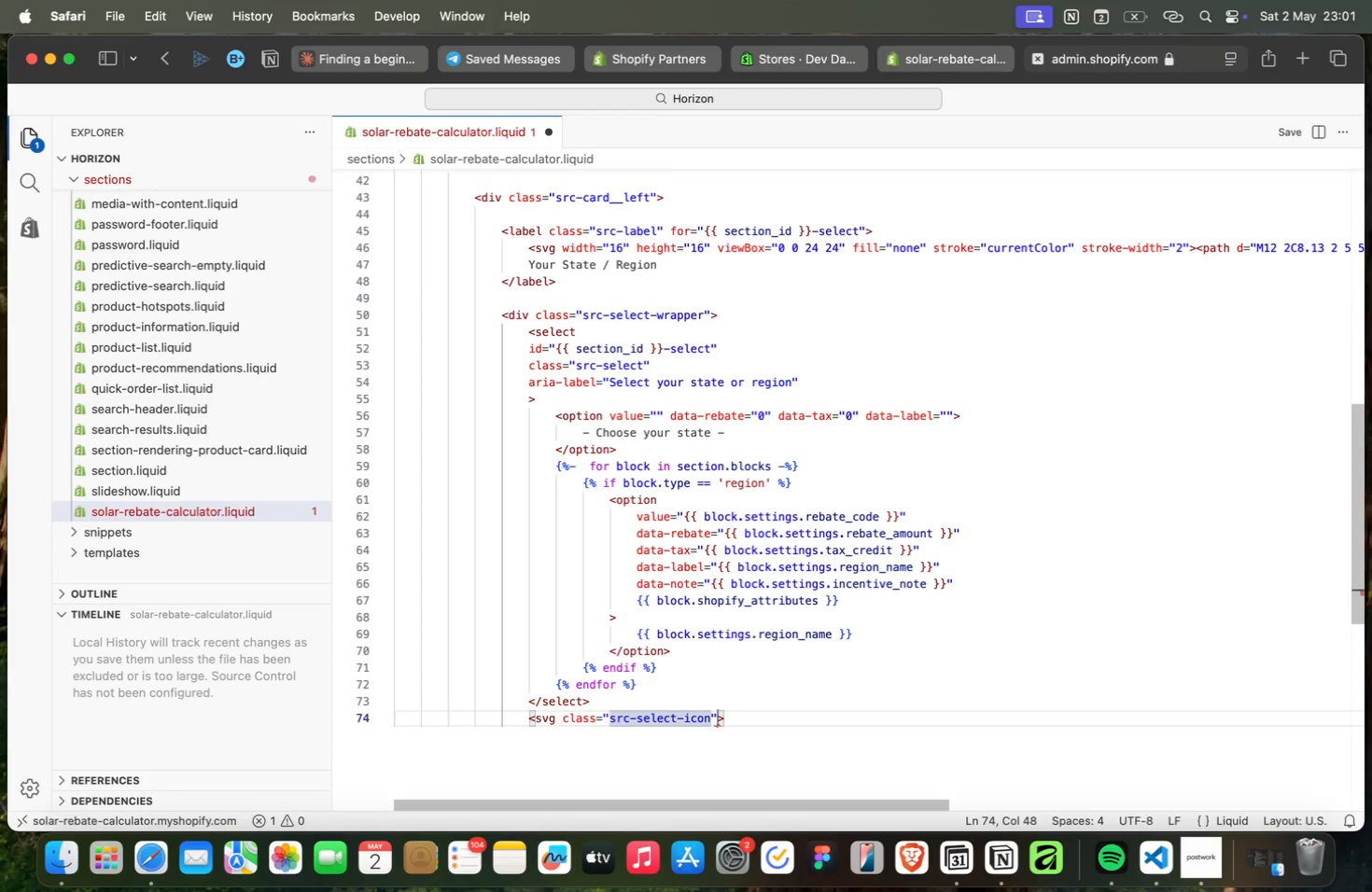 
key(Enter)
 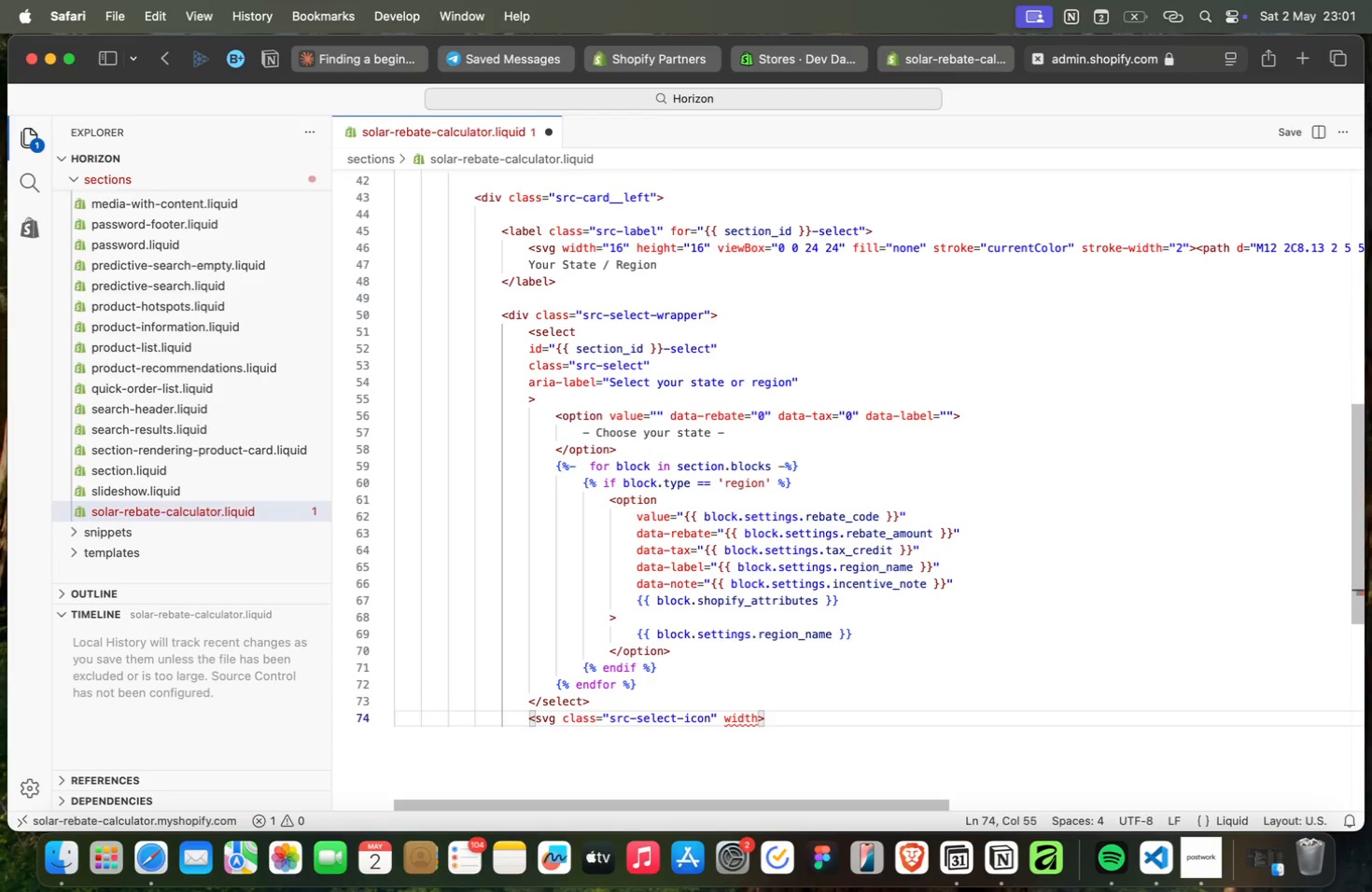 
type(="16)
 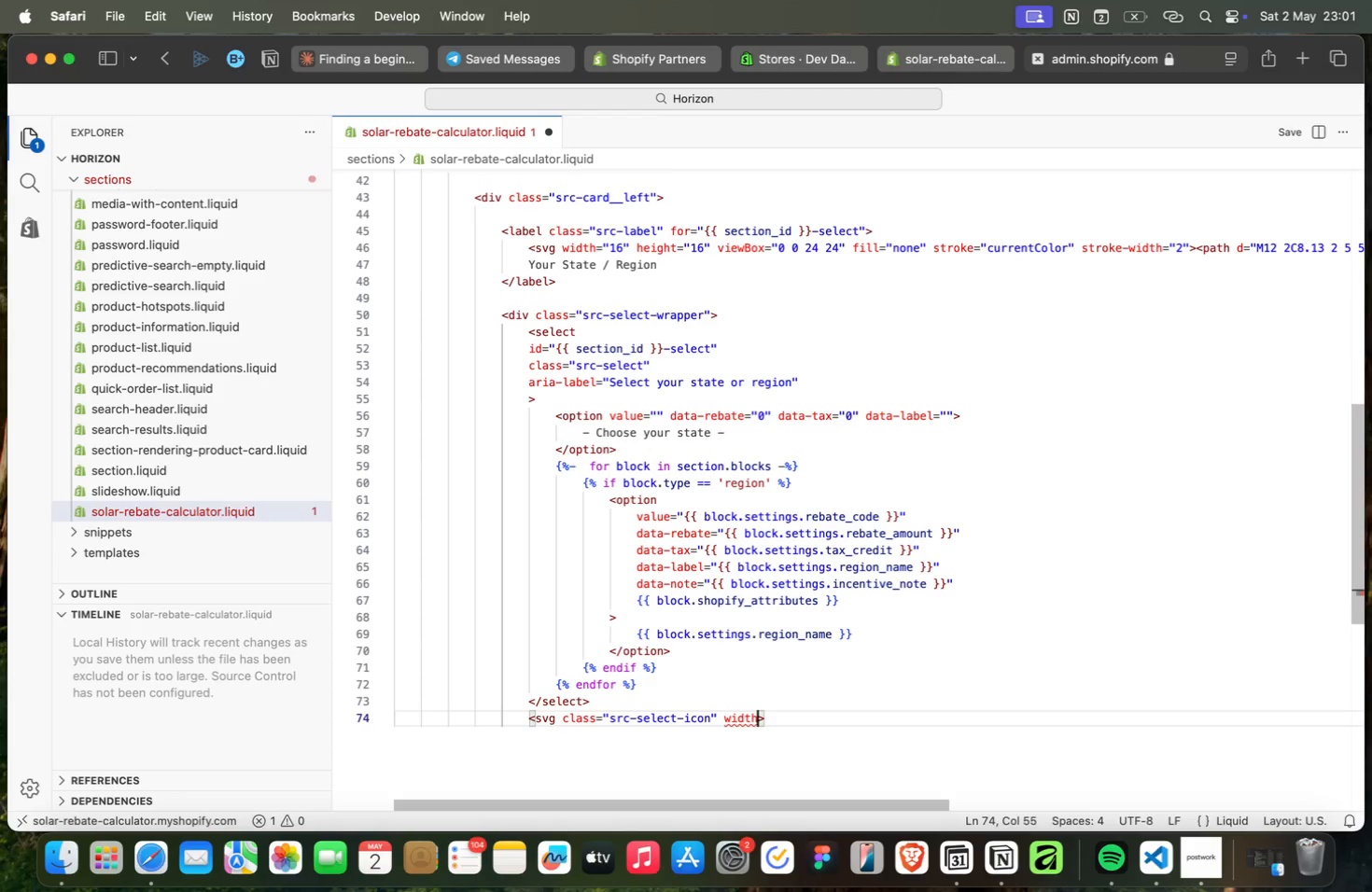 
key(ArrowRight)
 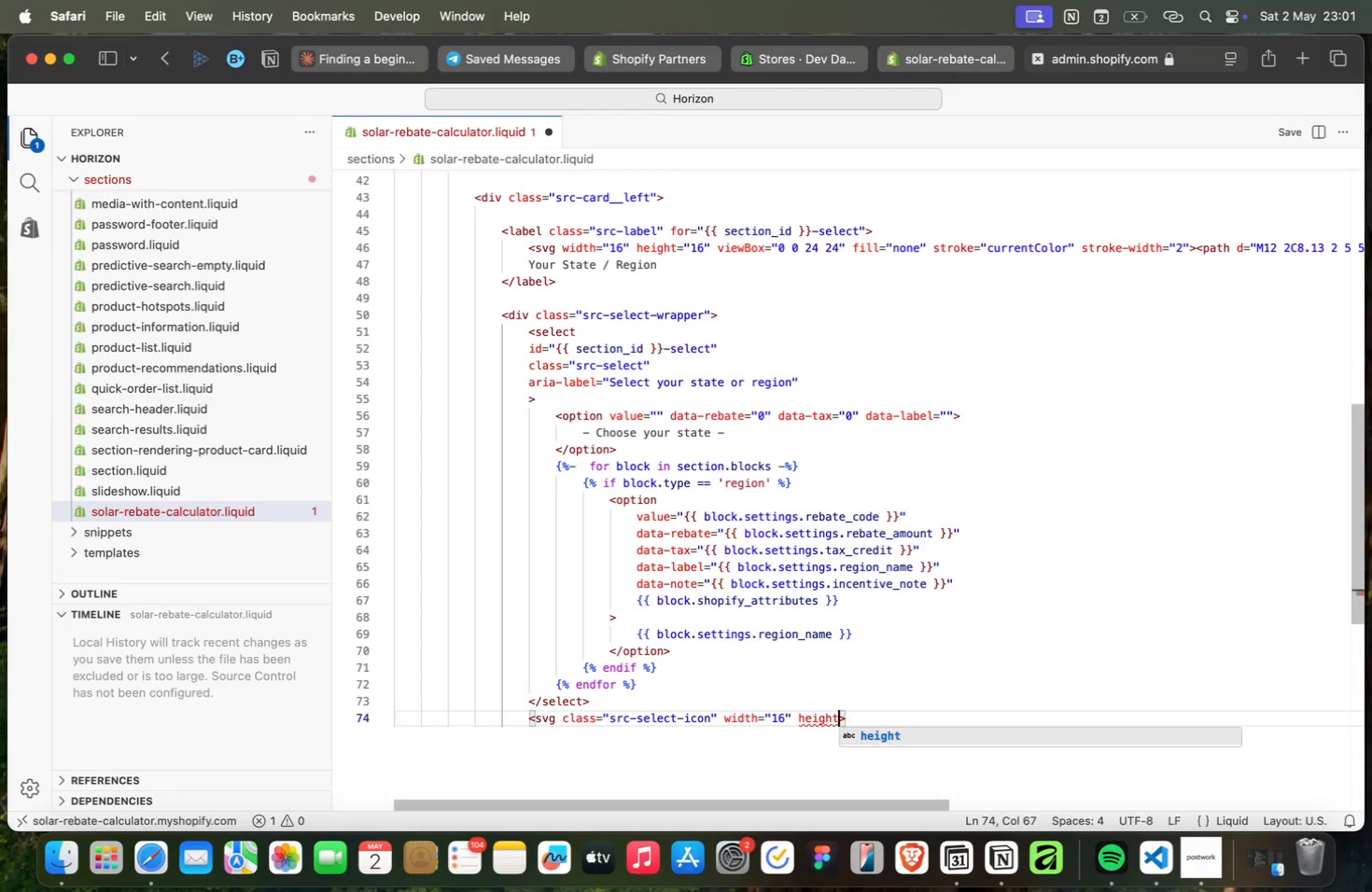 
type( height=")
 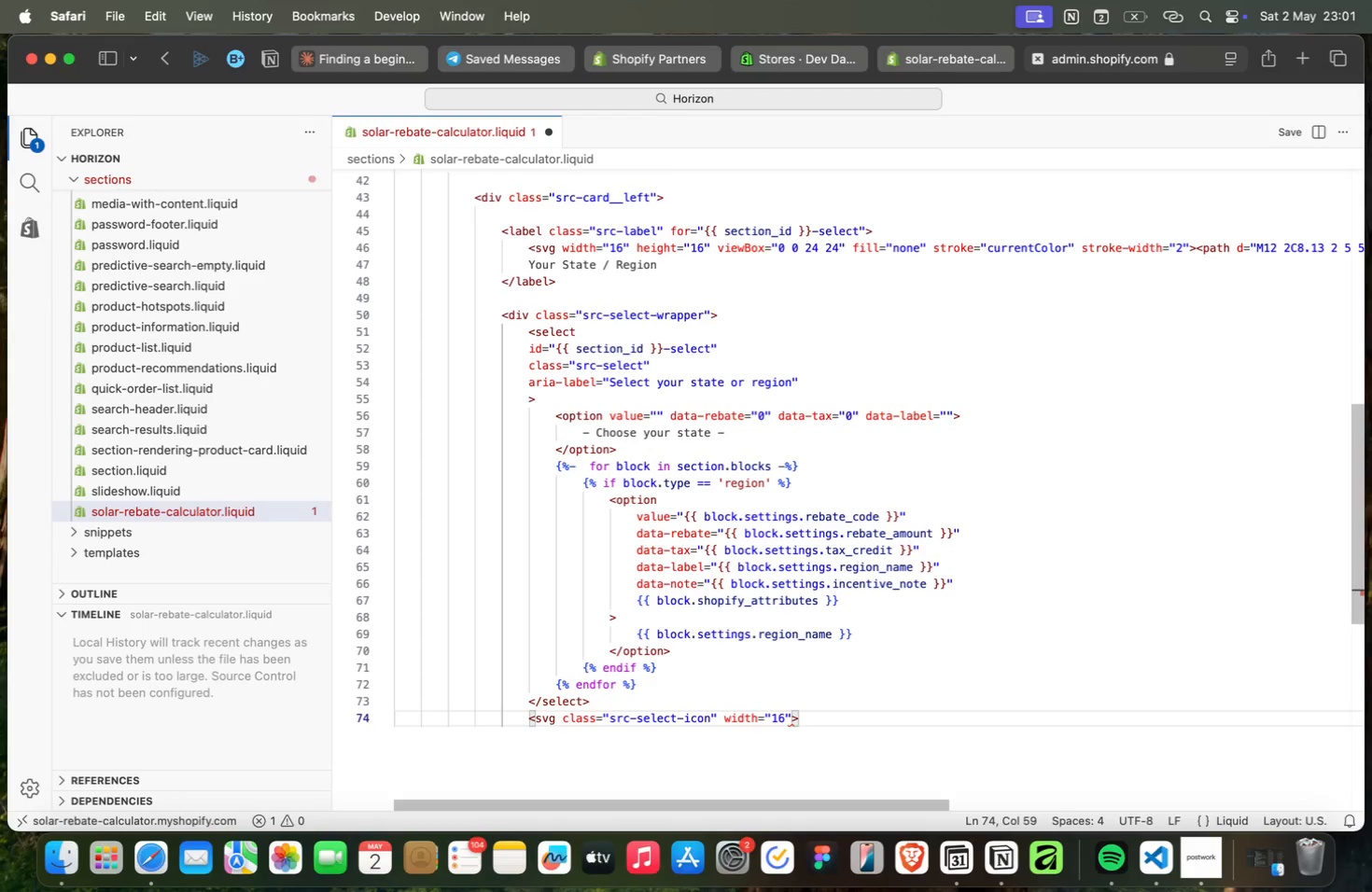 
type(16)
 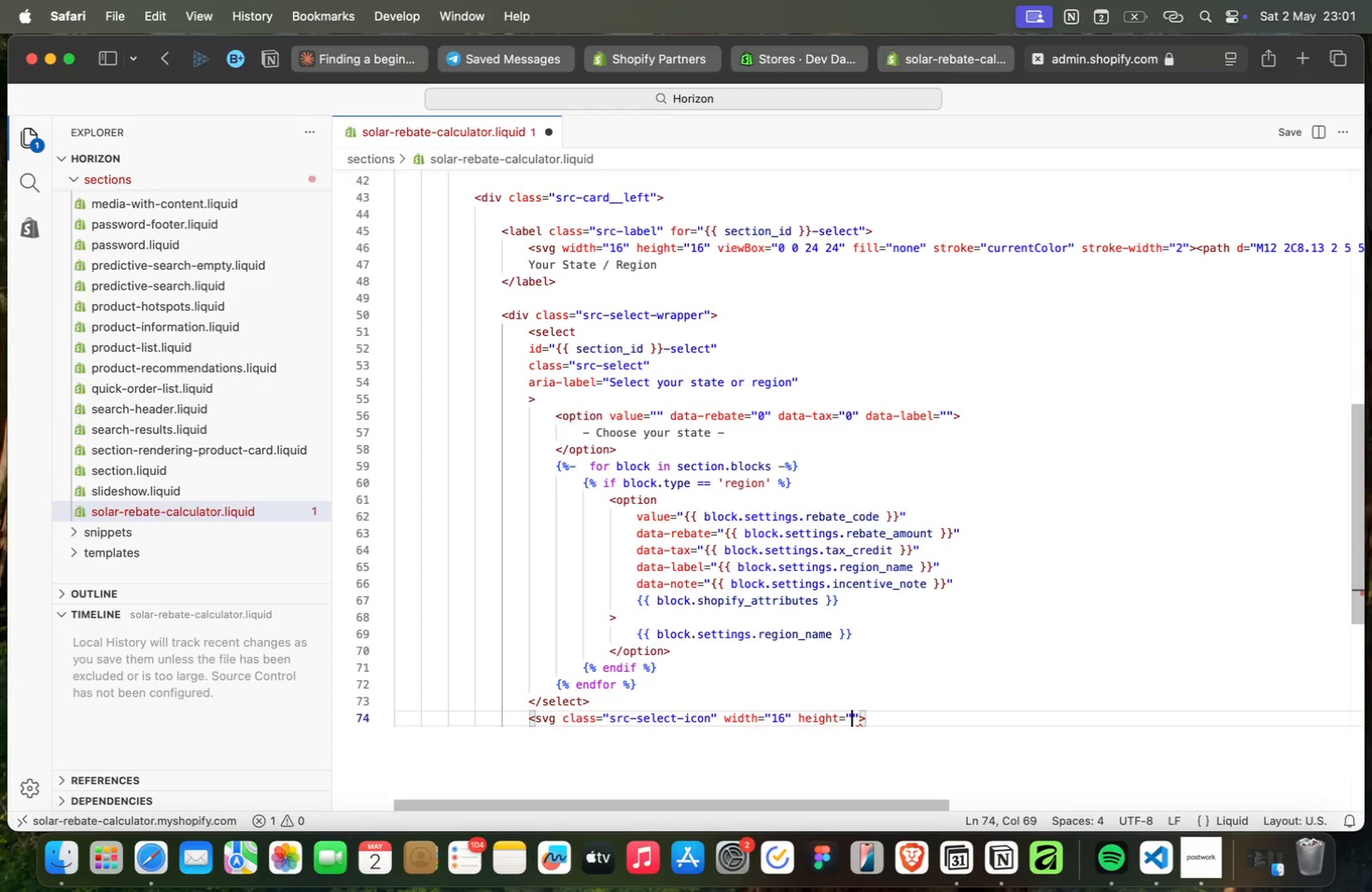 
key(ArrowRight)
 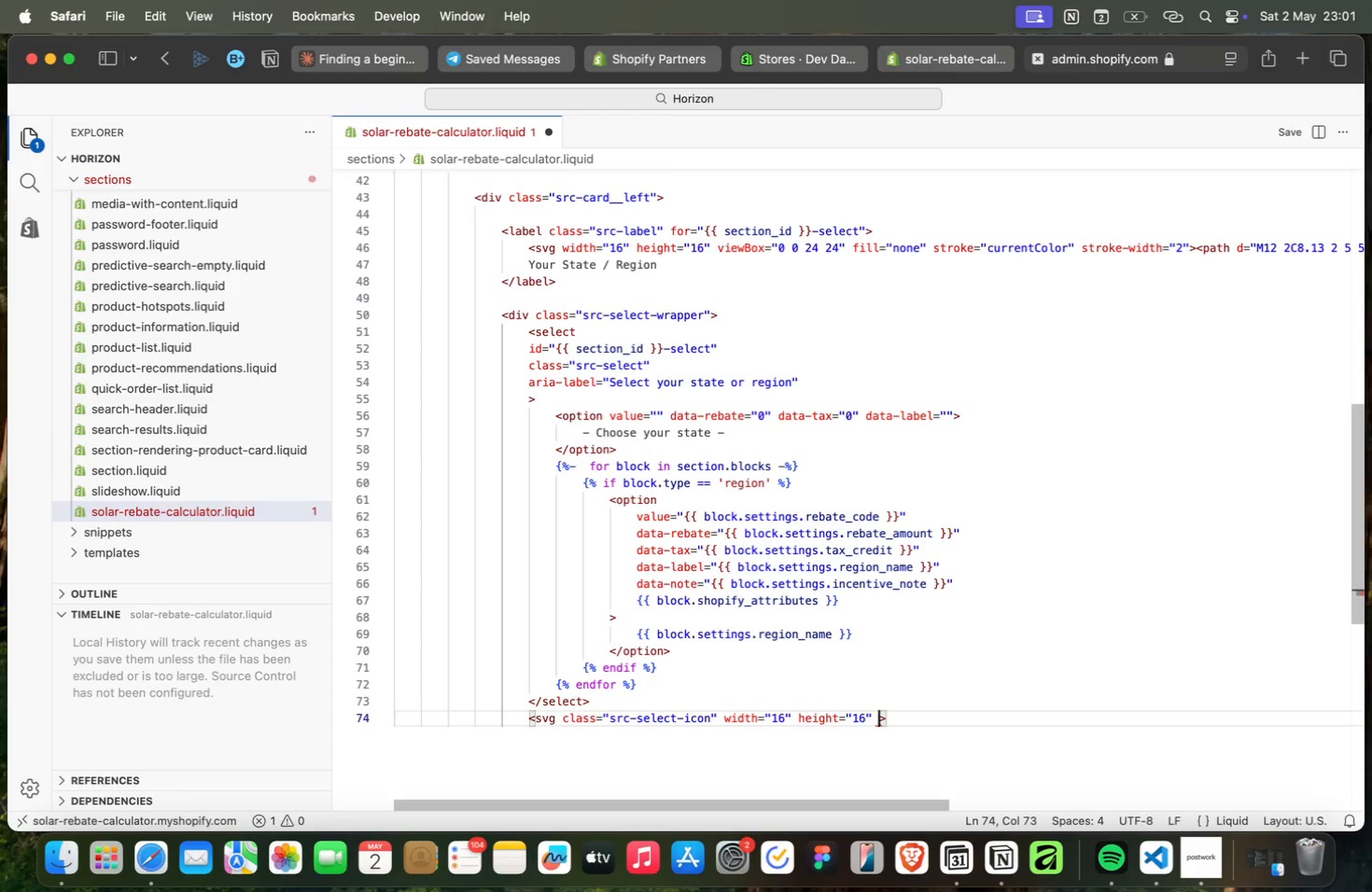 
type( view)
 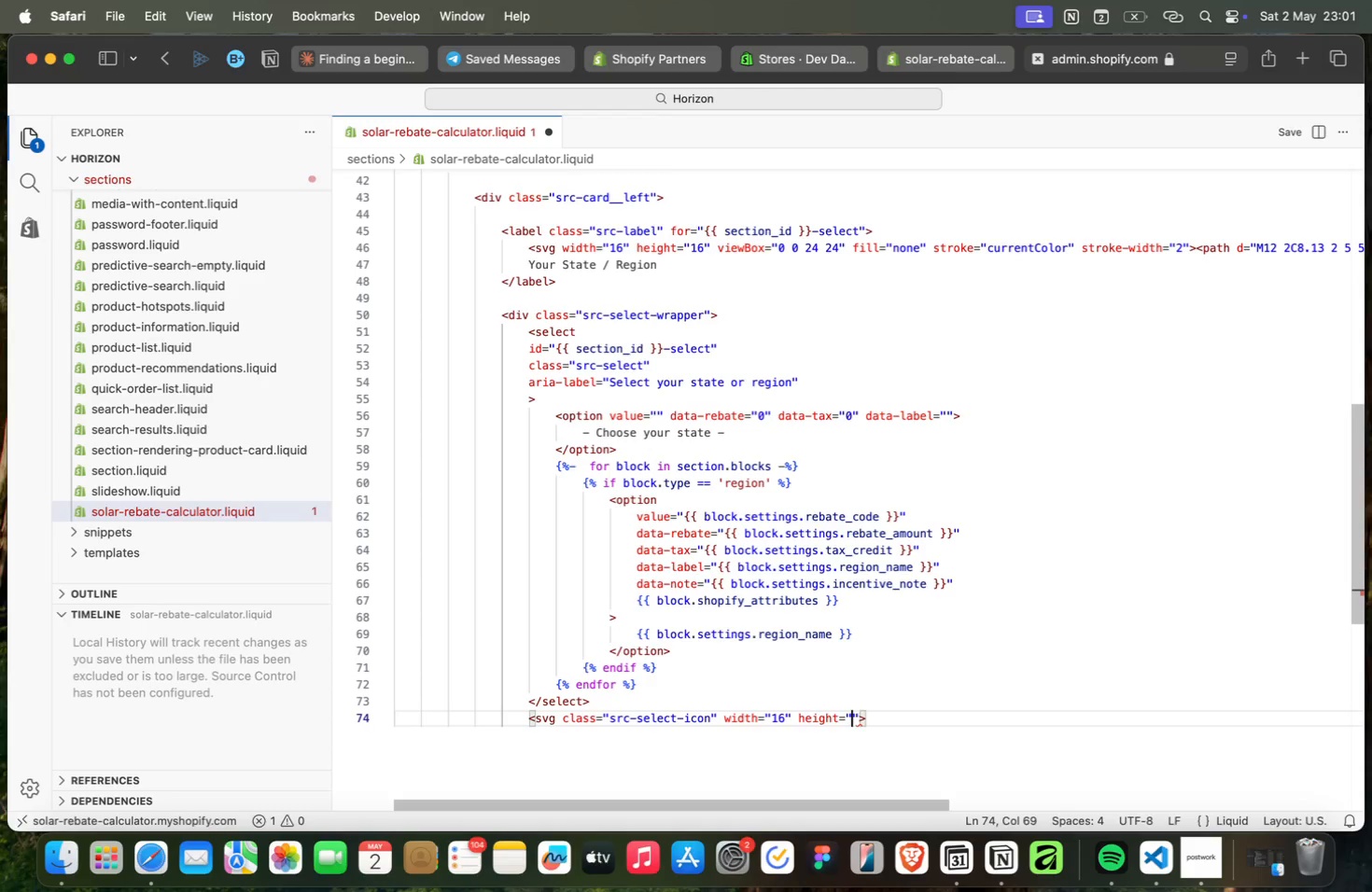 
key(Enter)
 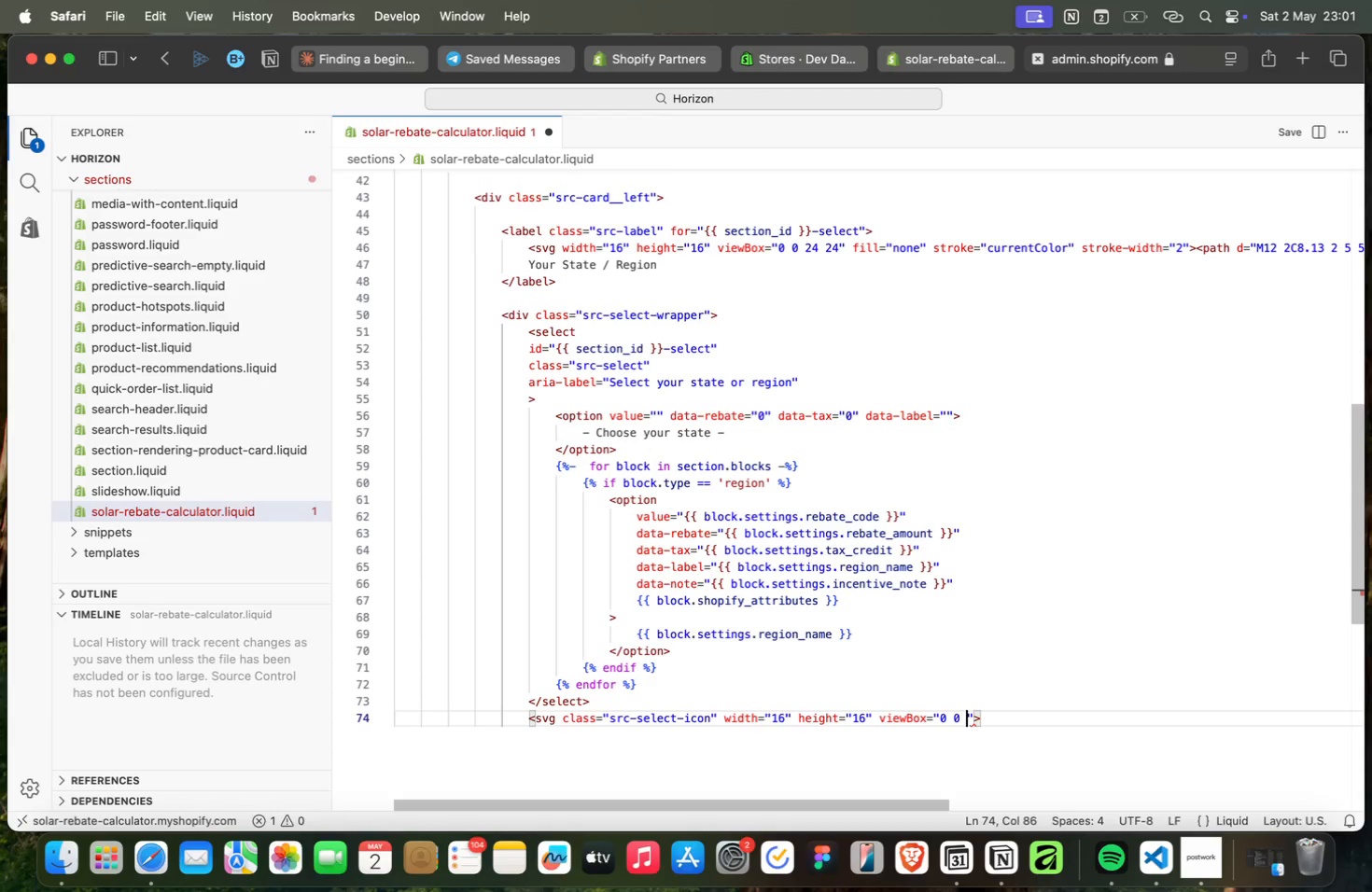 
hold_key(key=ShiftRight, duration=0.5)
 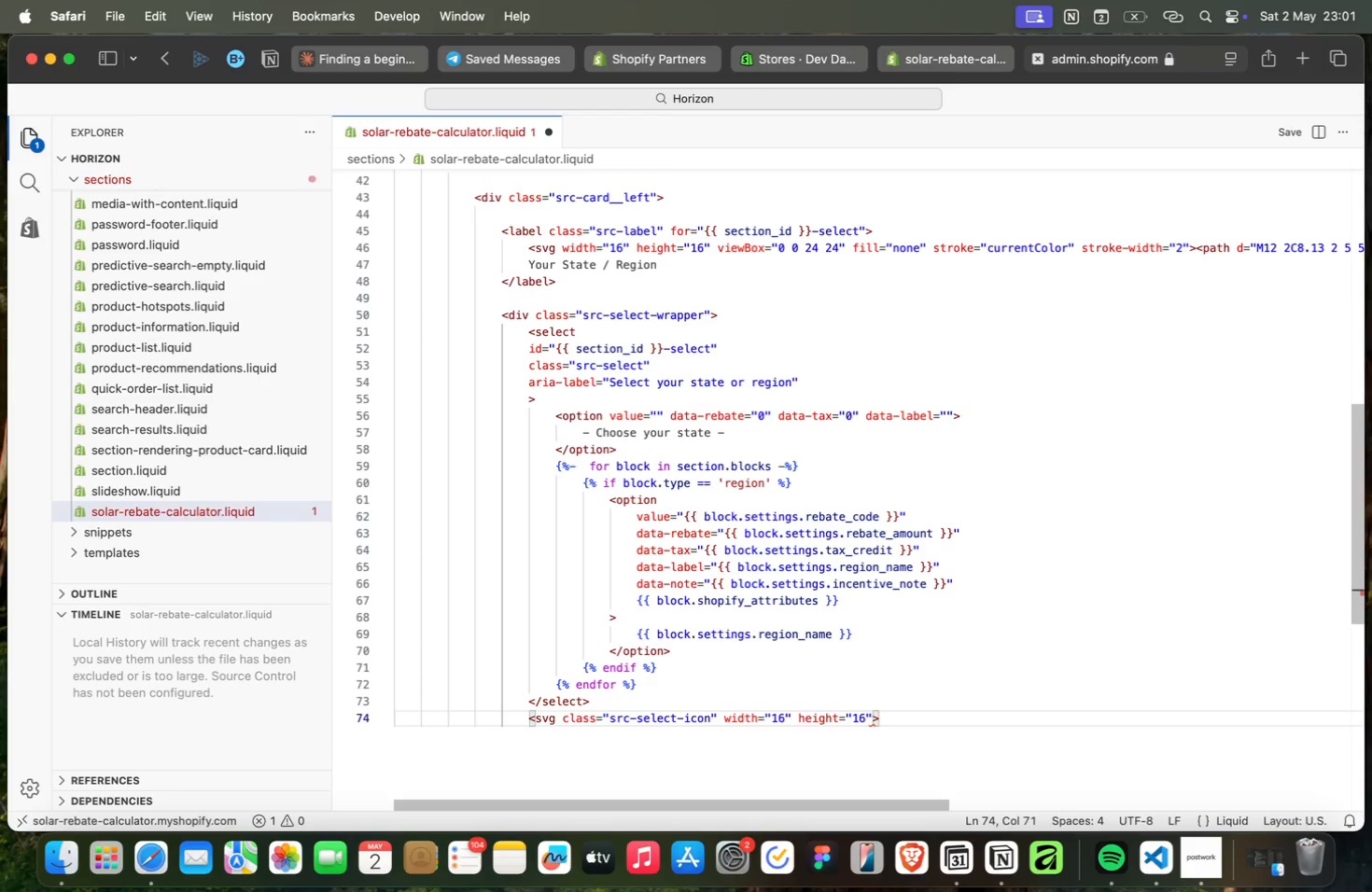 
type(="0 0 24 24 )
key(Backspace)
 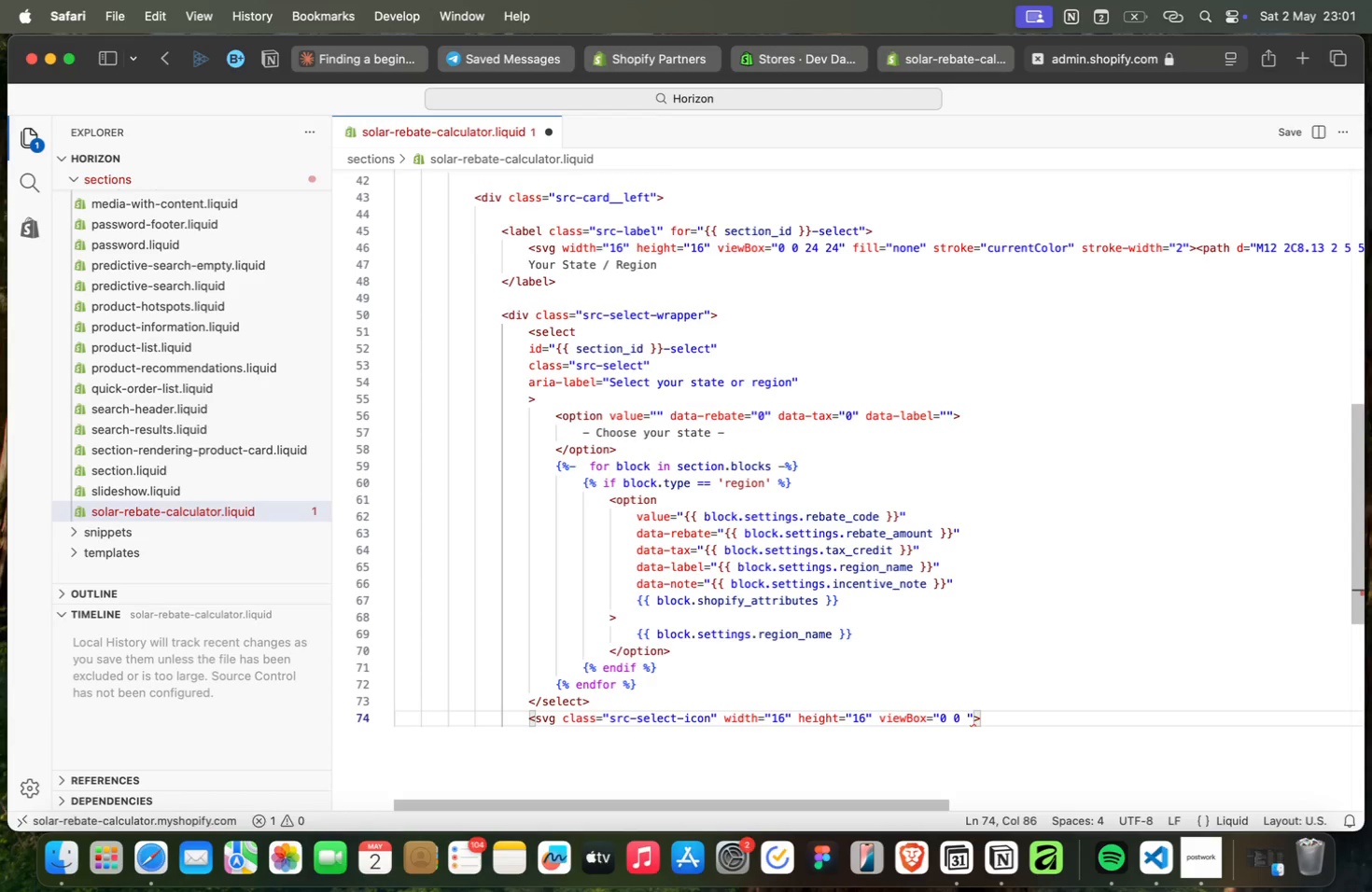 
key(ArrowRight)
 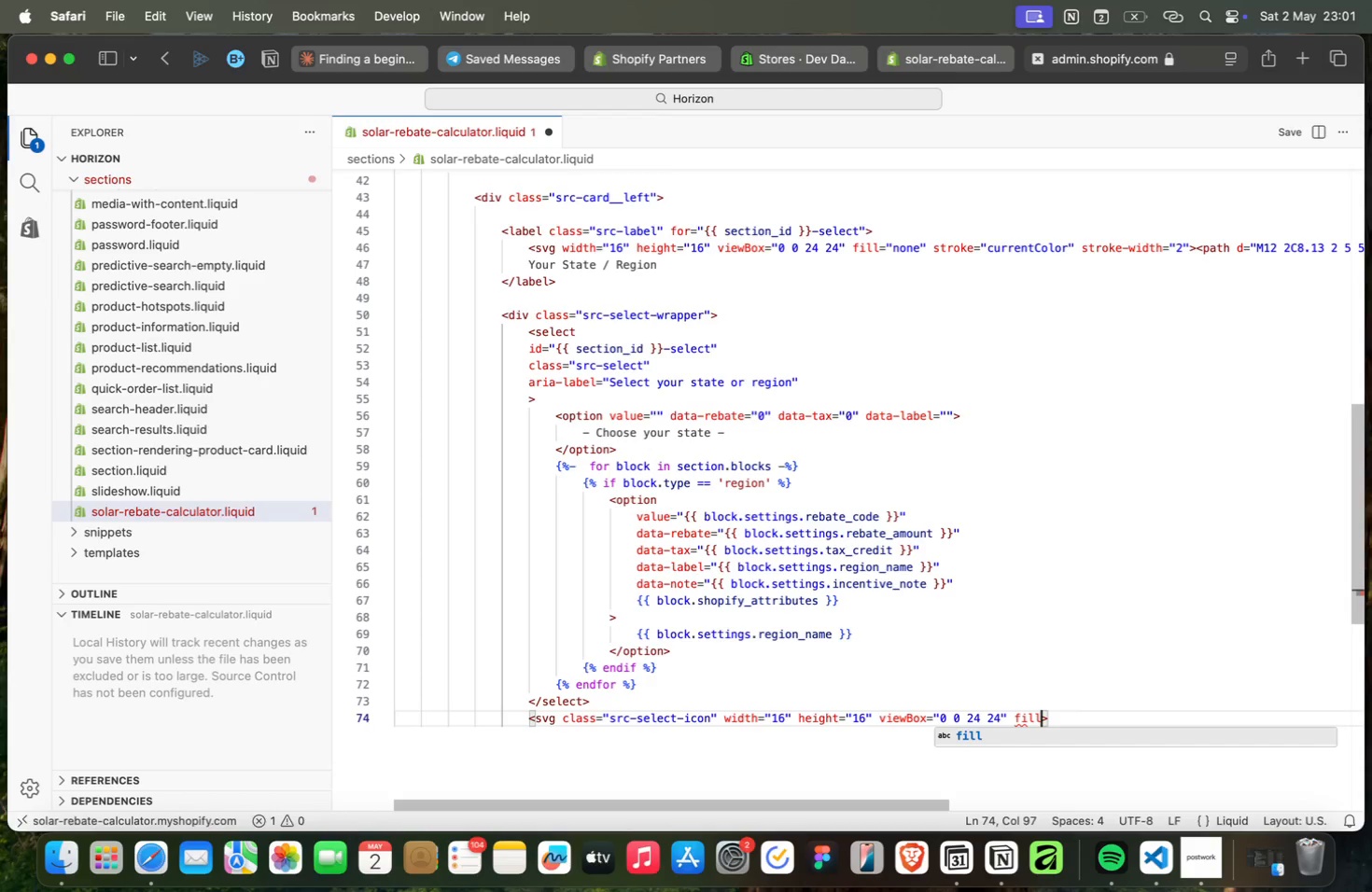 
type( fill)
 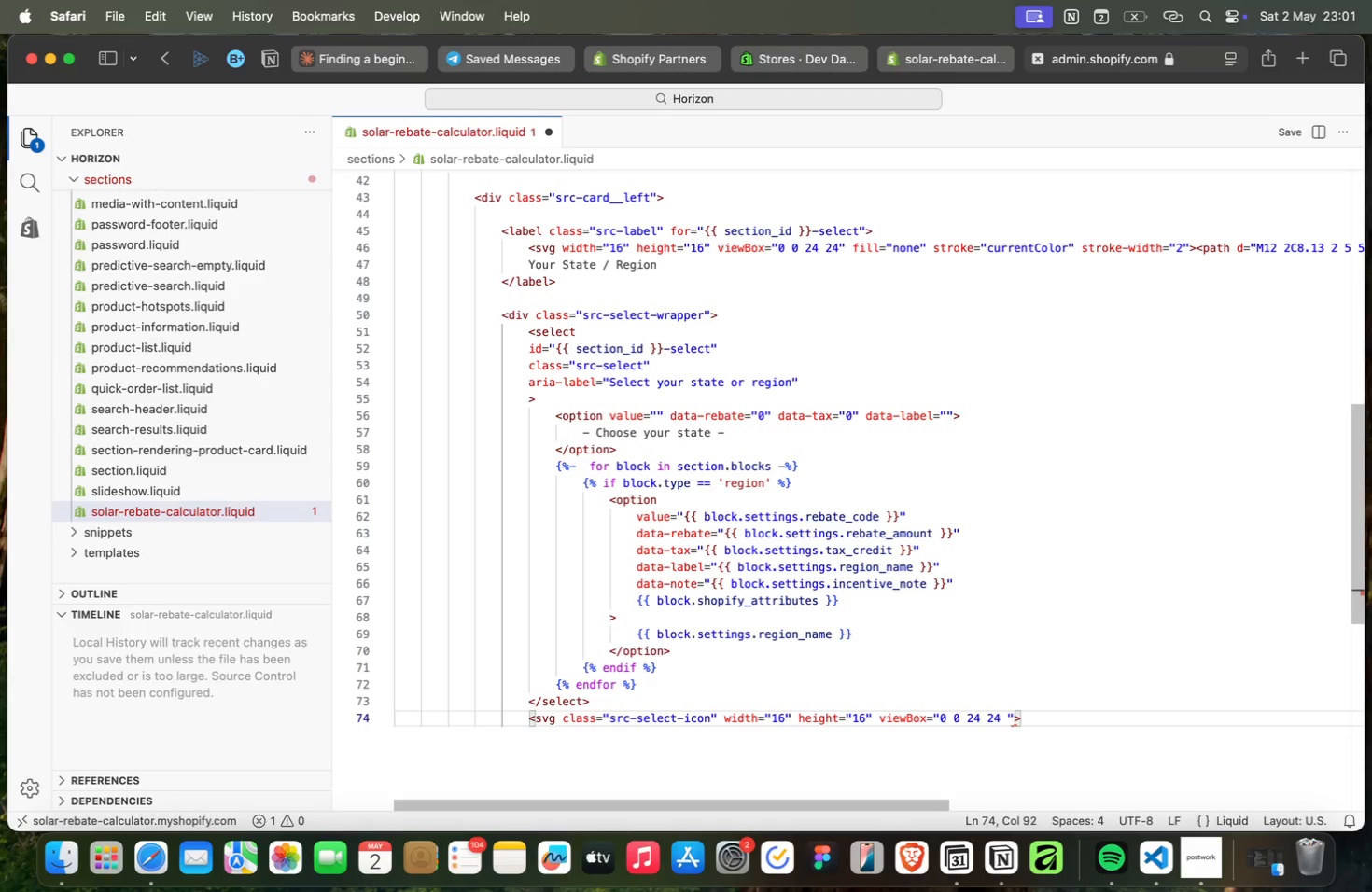 
key(Enter)
 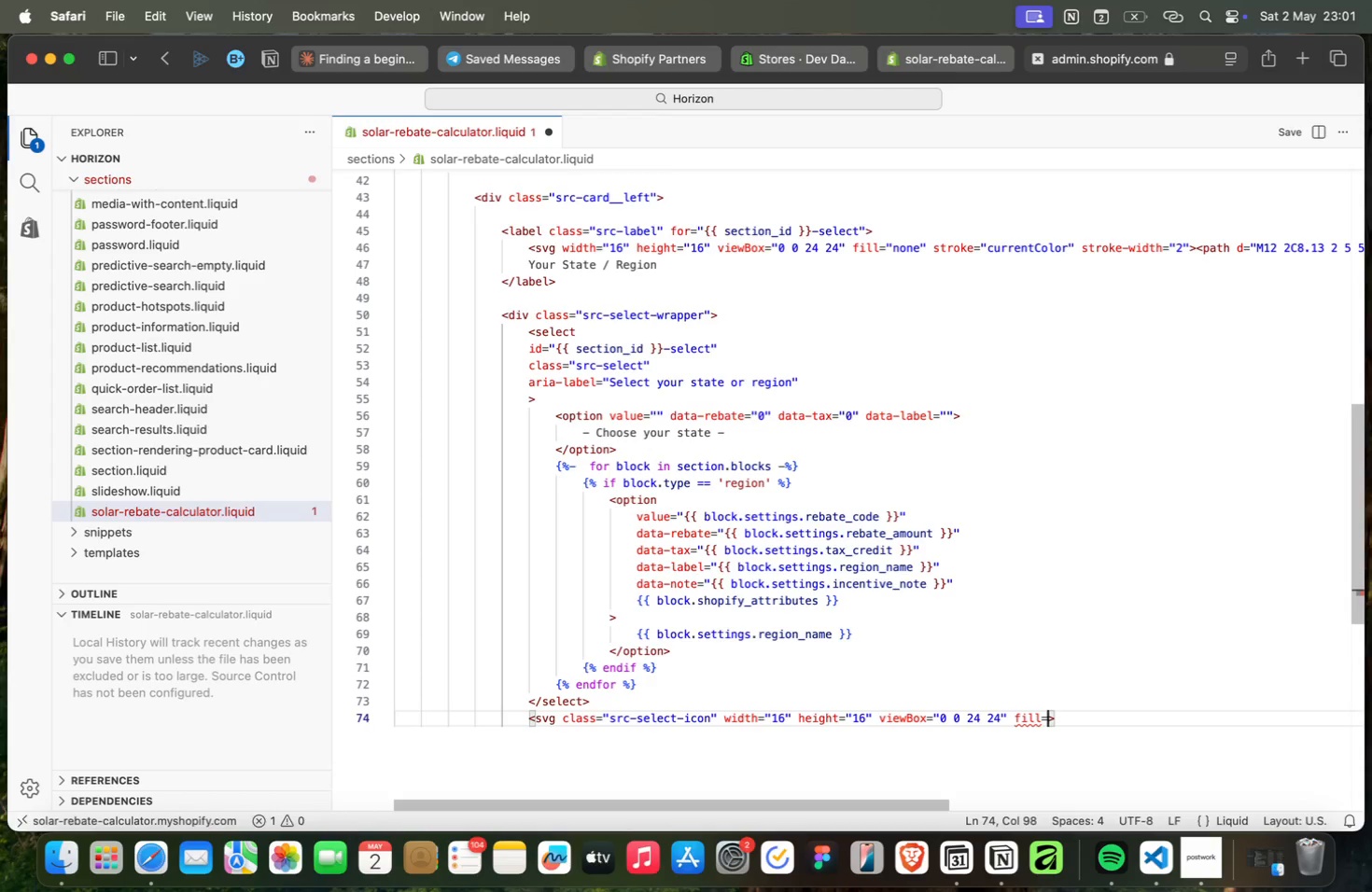 
type(="none)
 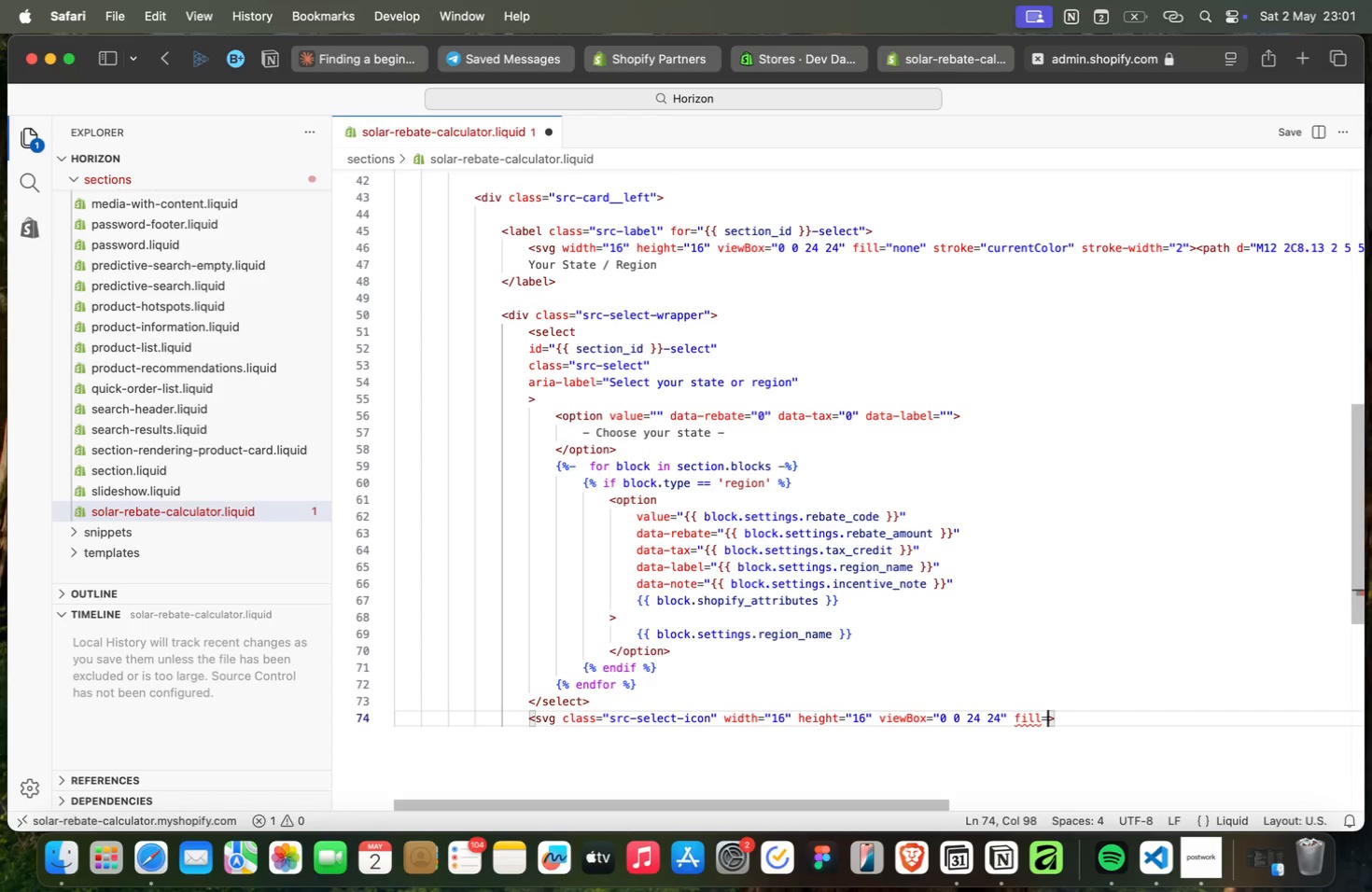 
 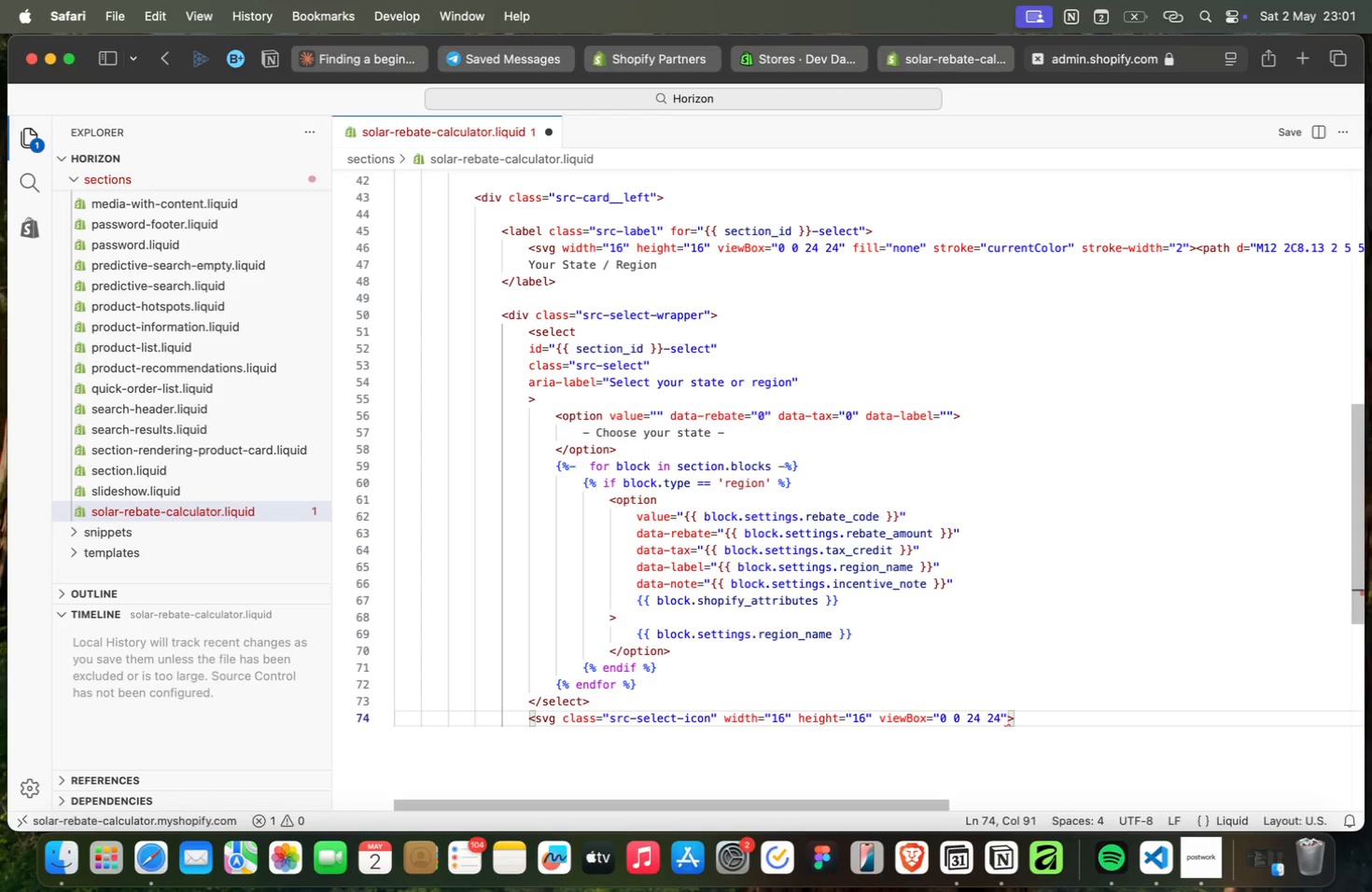 
key(ArrowRight)
 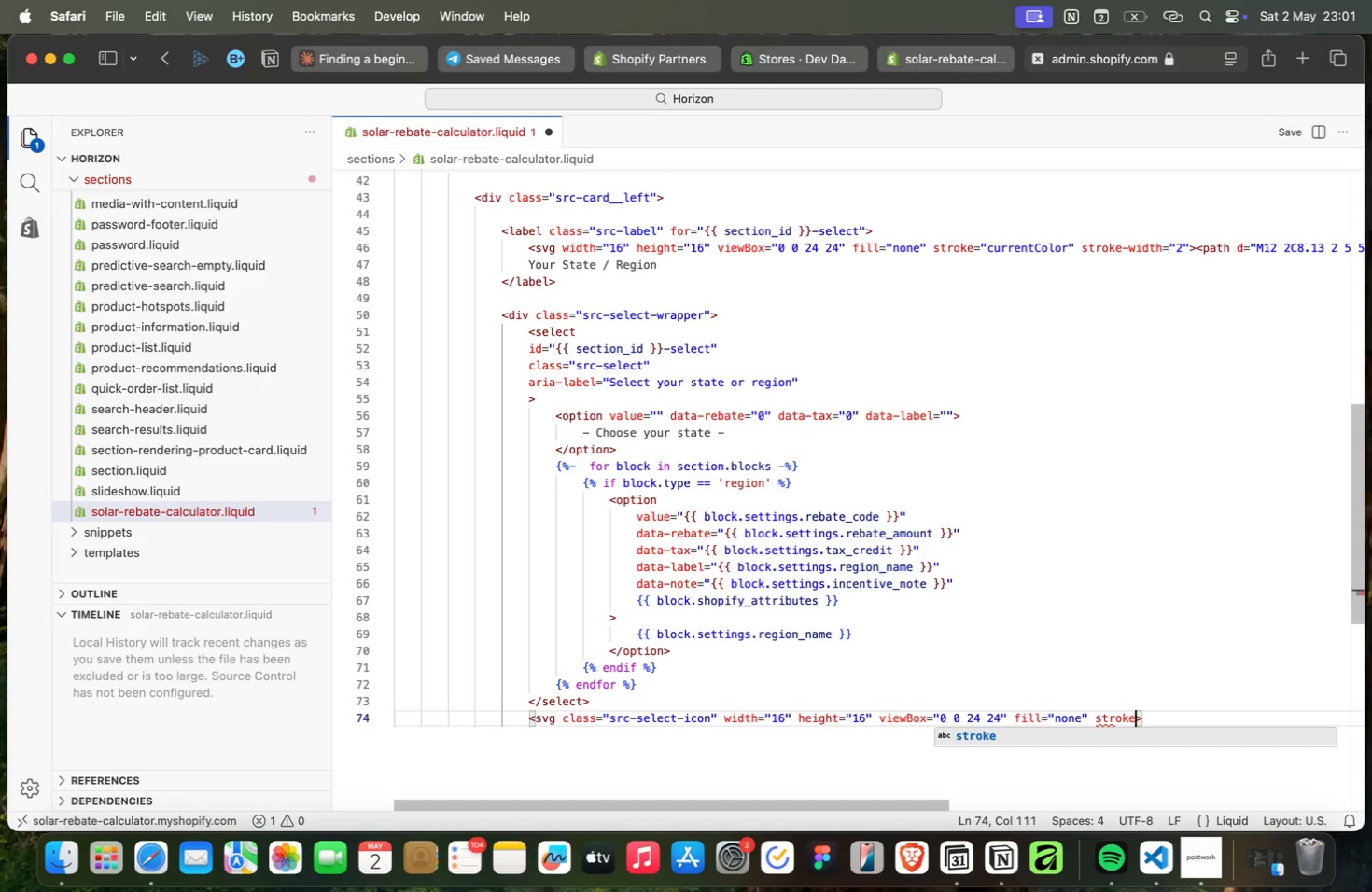 
type( stroke=")
 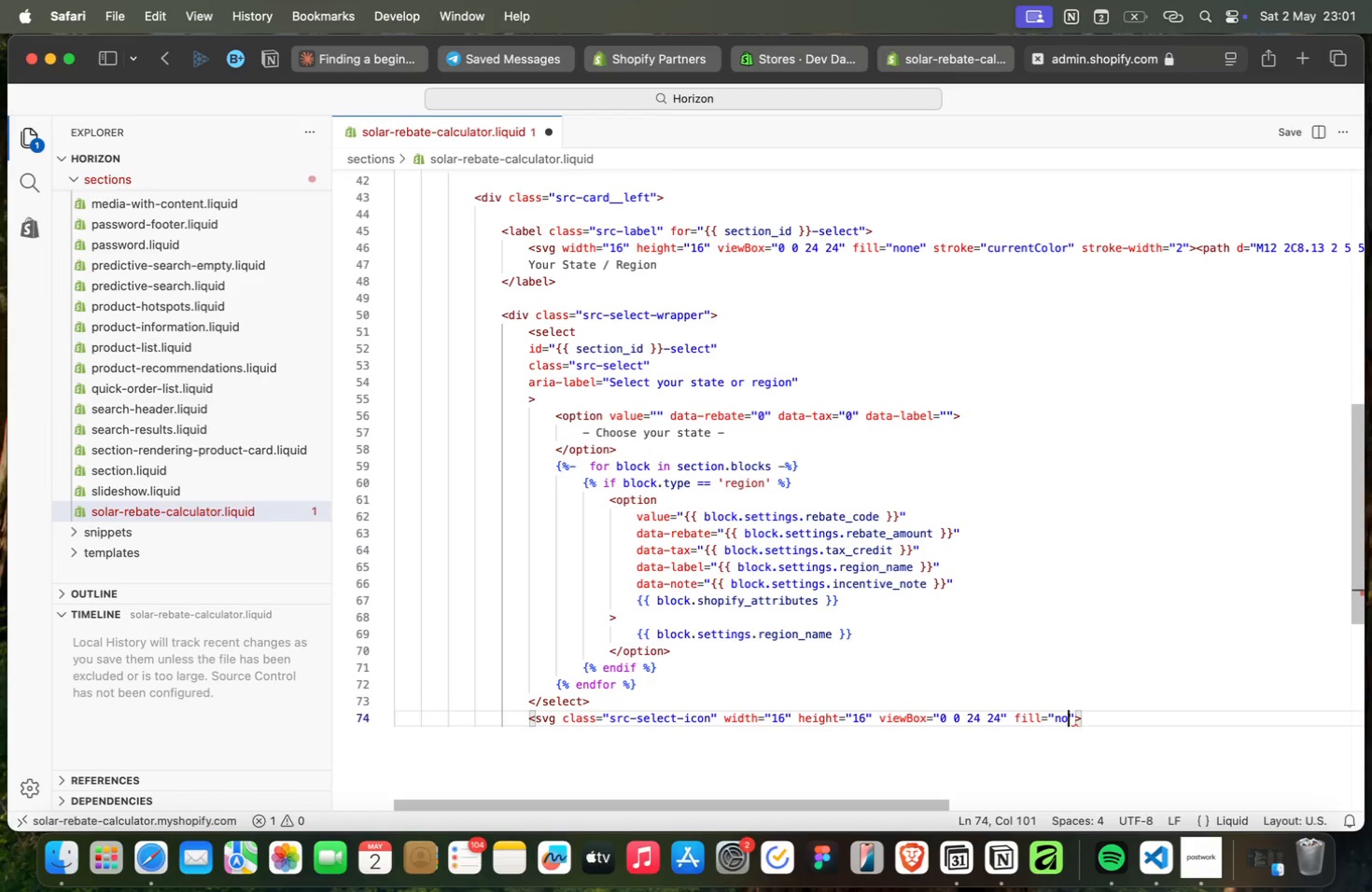 
type(currentColor)
 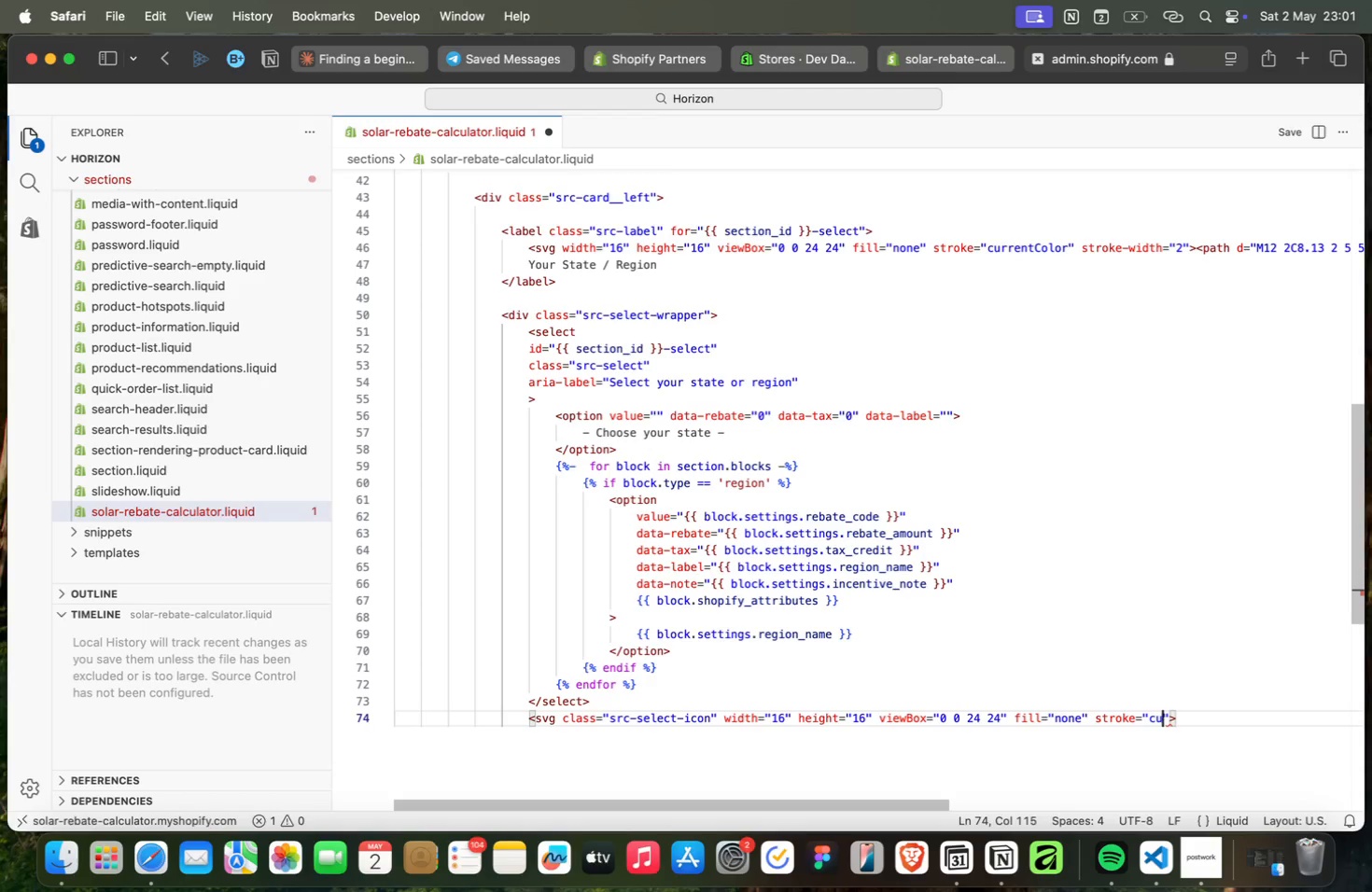 
key(ArrowRight)
 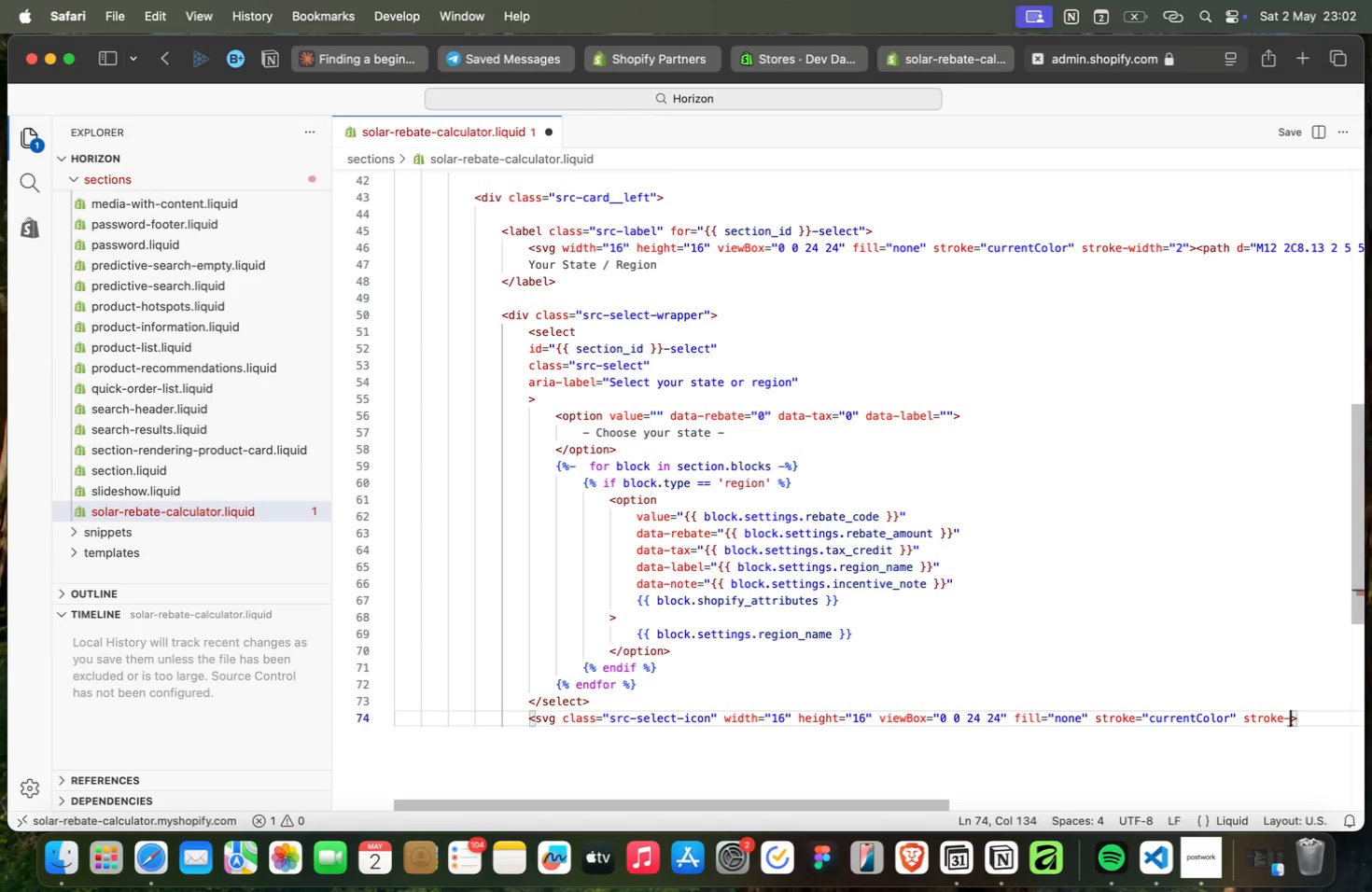 
type( stroke-wi)
 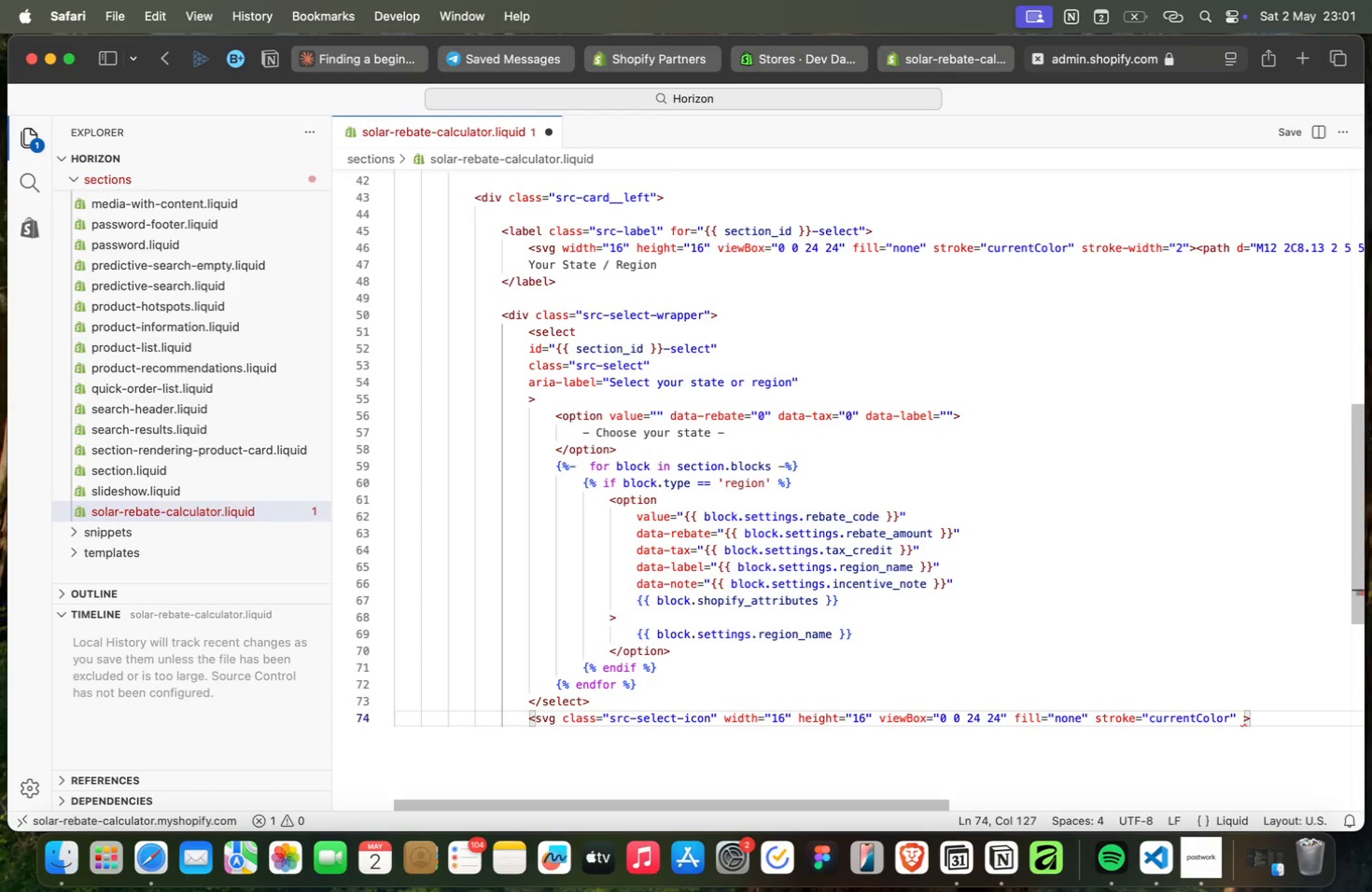 
key(Enter)
 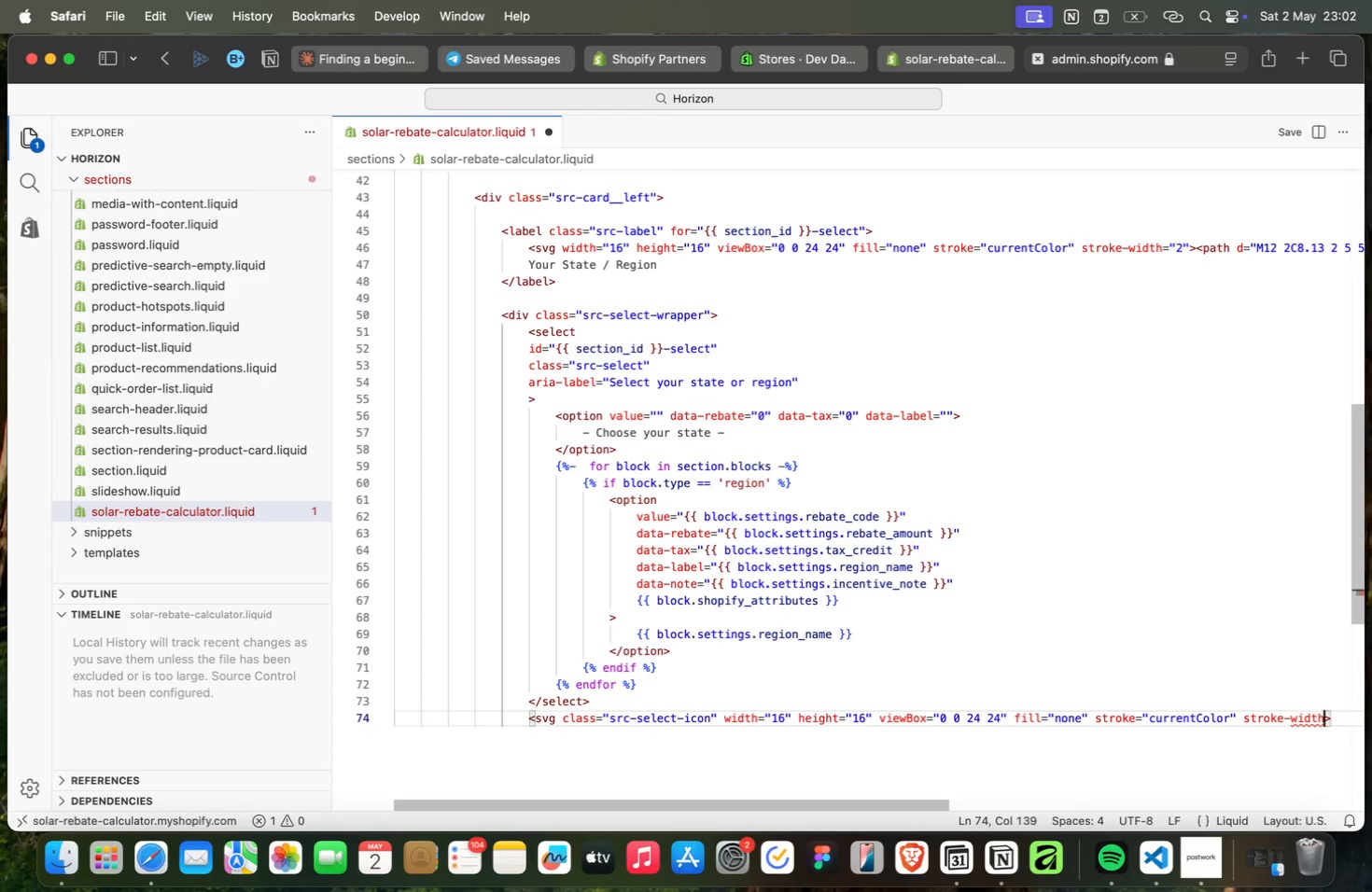 
key(Equal)
 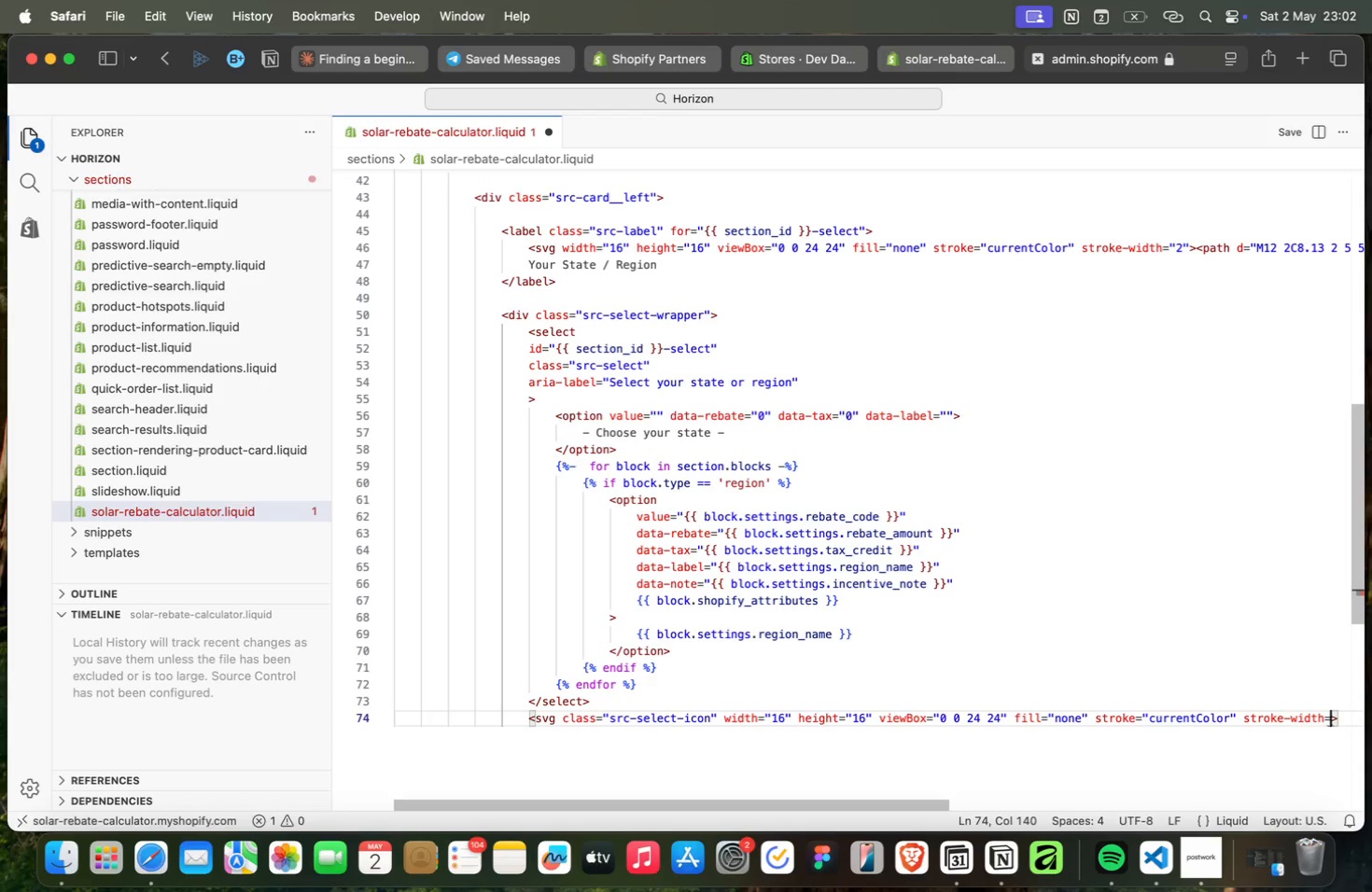 
key(Shift+Quote)
 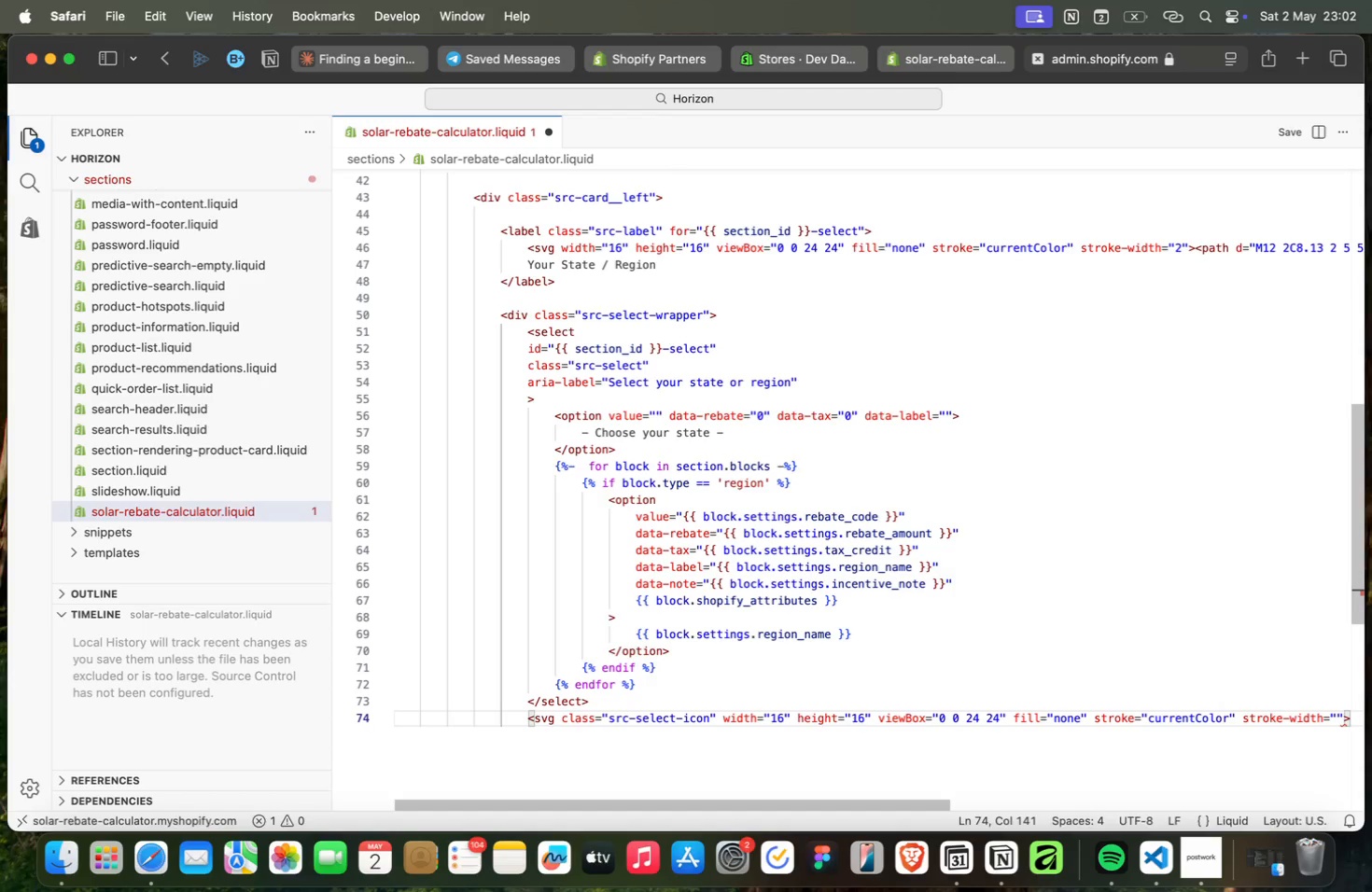 
key(2)
 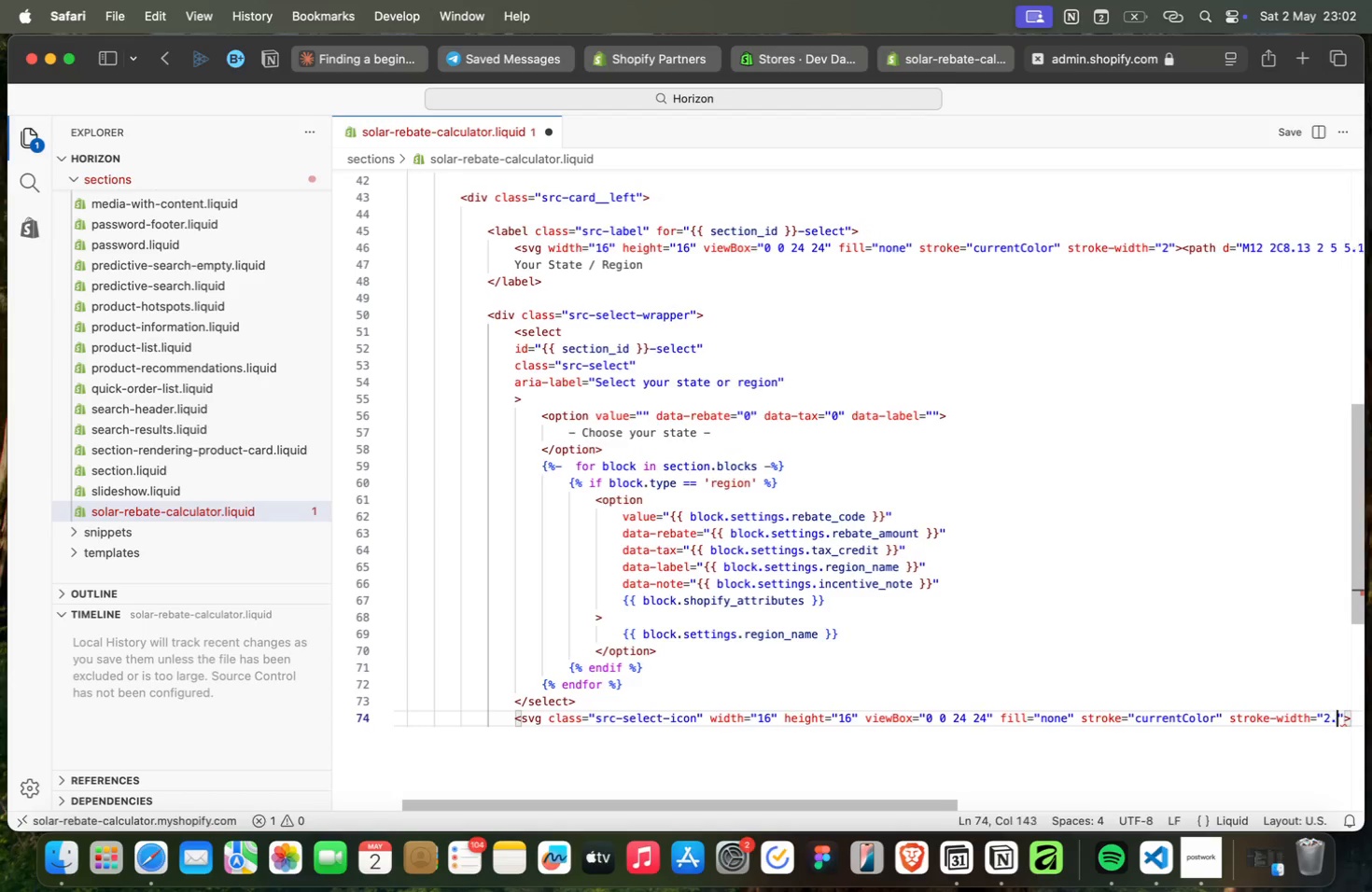 
key(Period)
 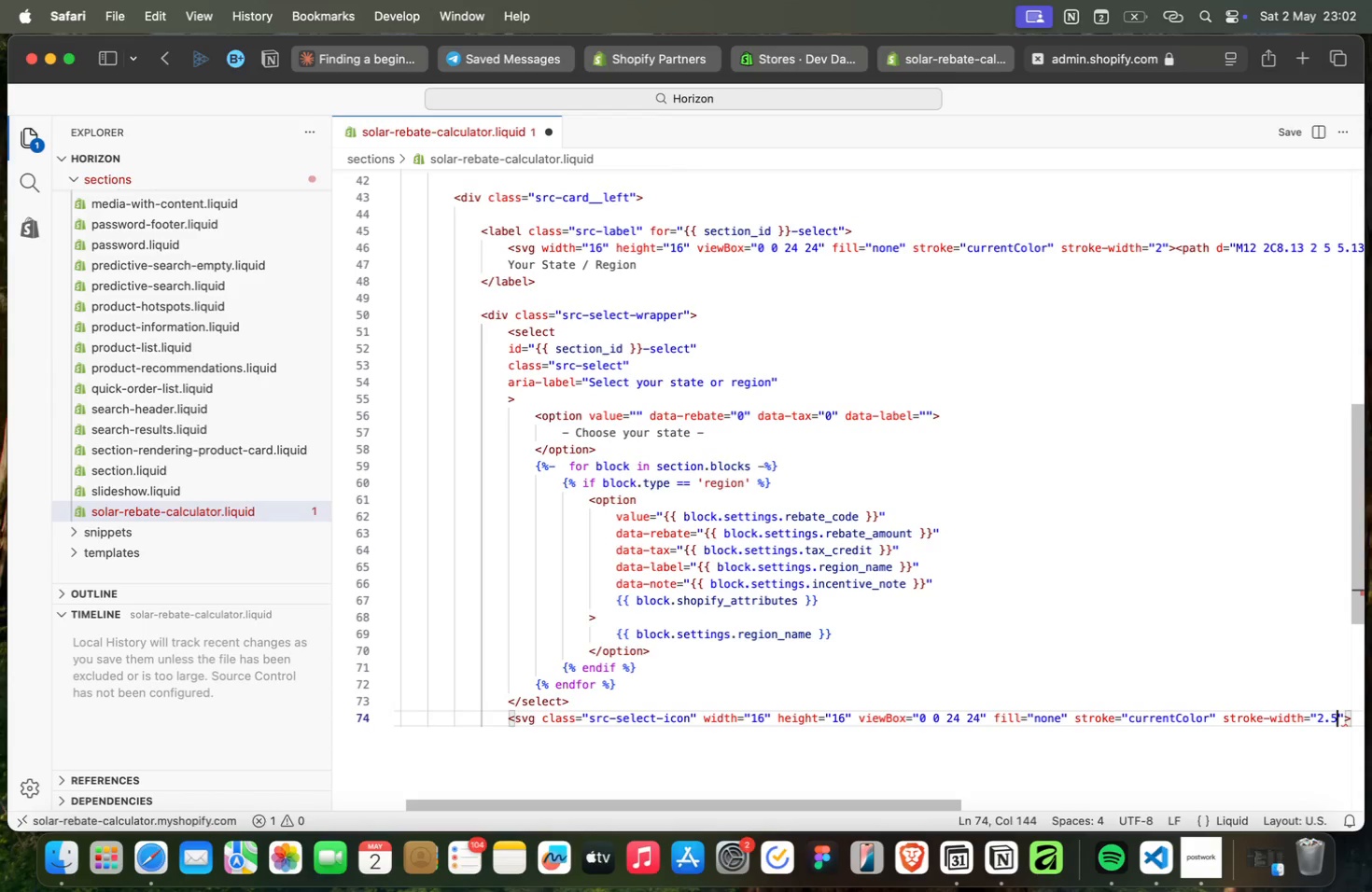 
key(5)
 